 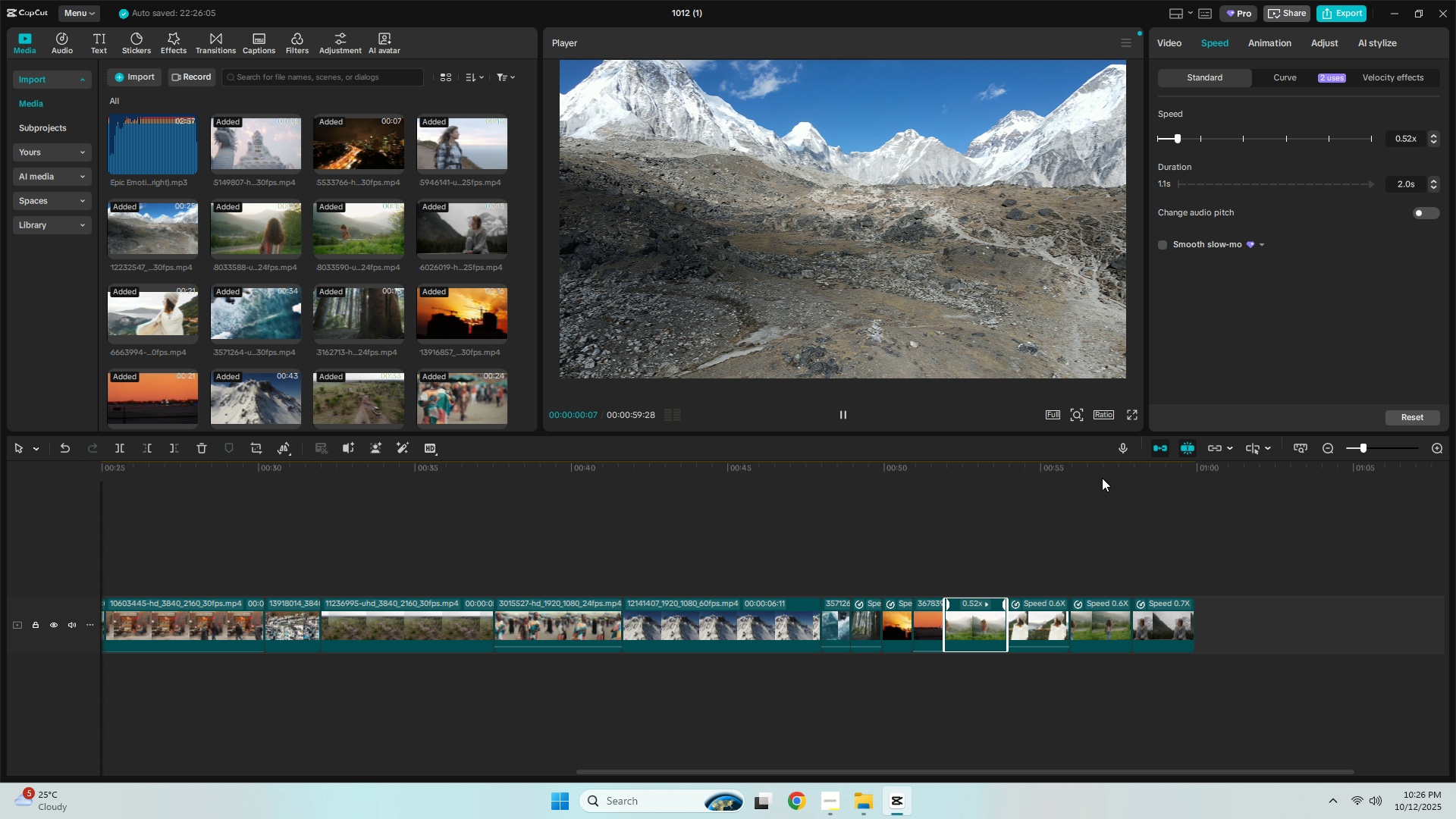 
key(Space)
 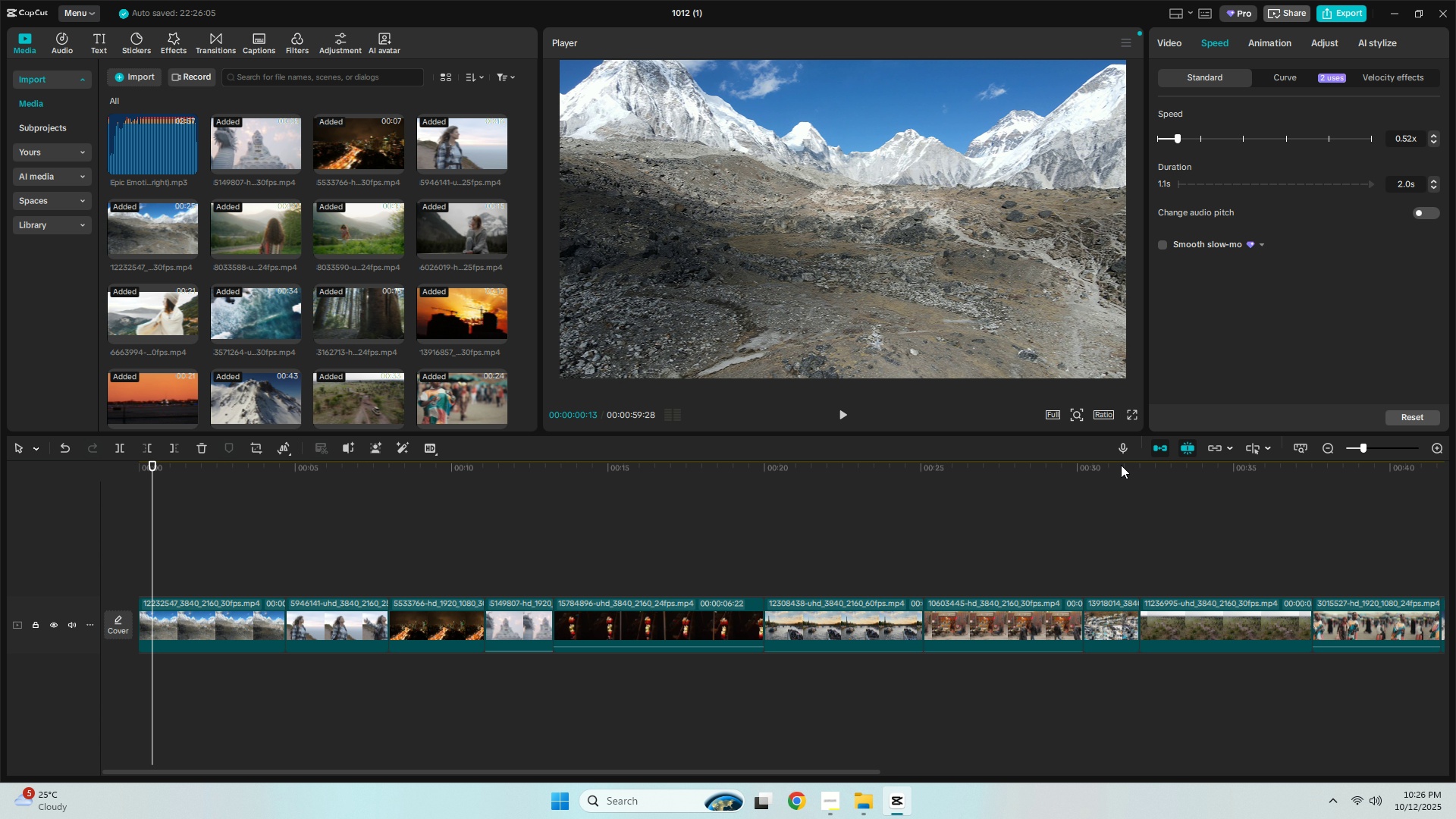 
left_click([1121, 465])
 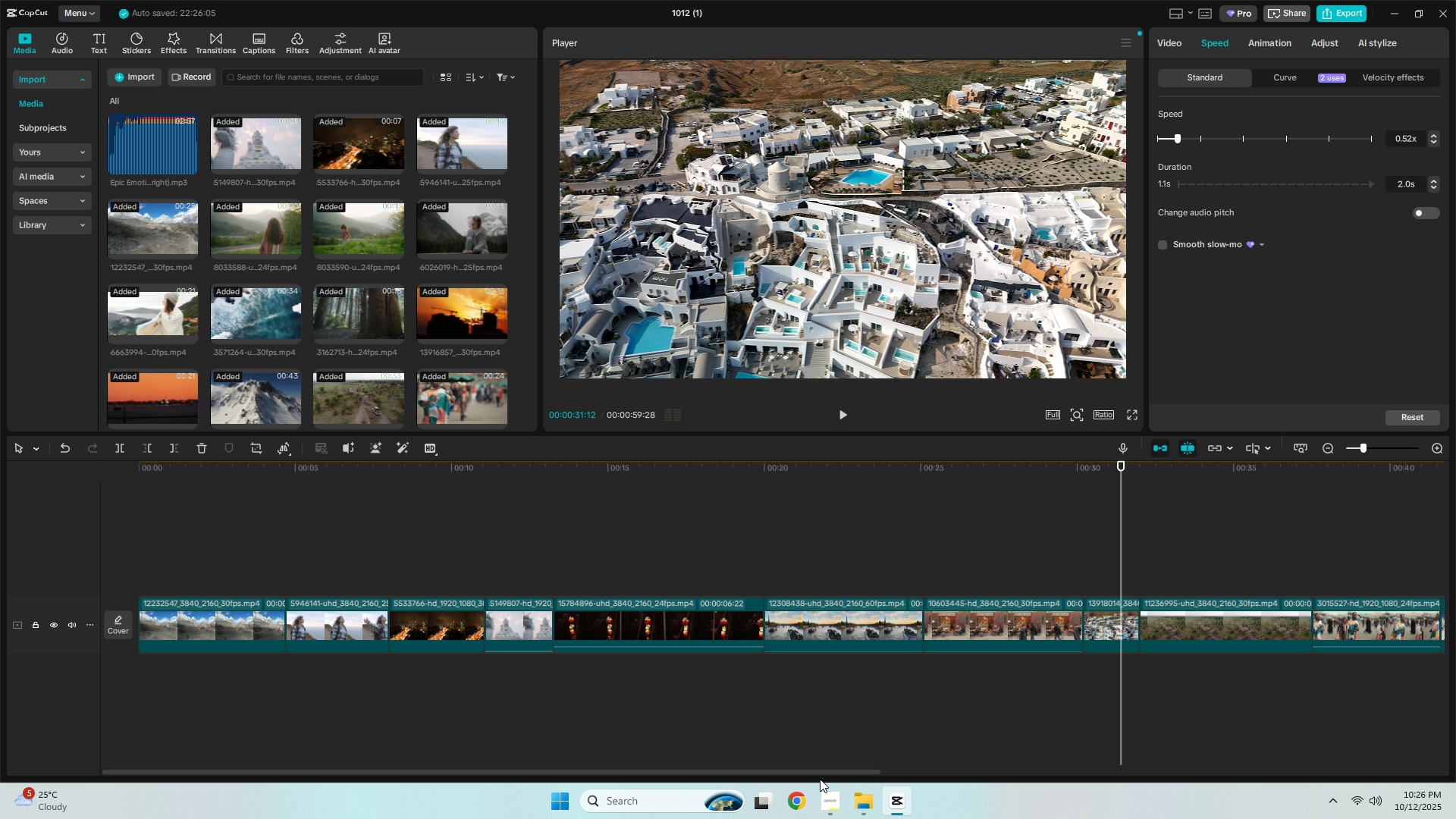 
left_click_drag(start_coordinate=[817, 770], to_coordinate=[1276, 745])
 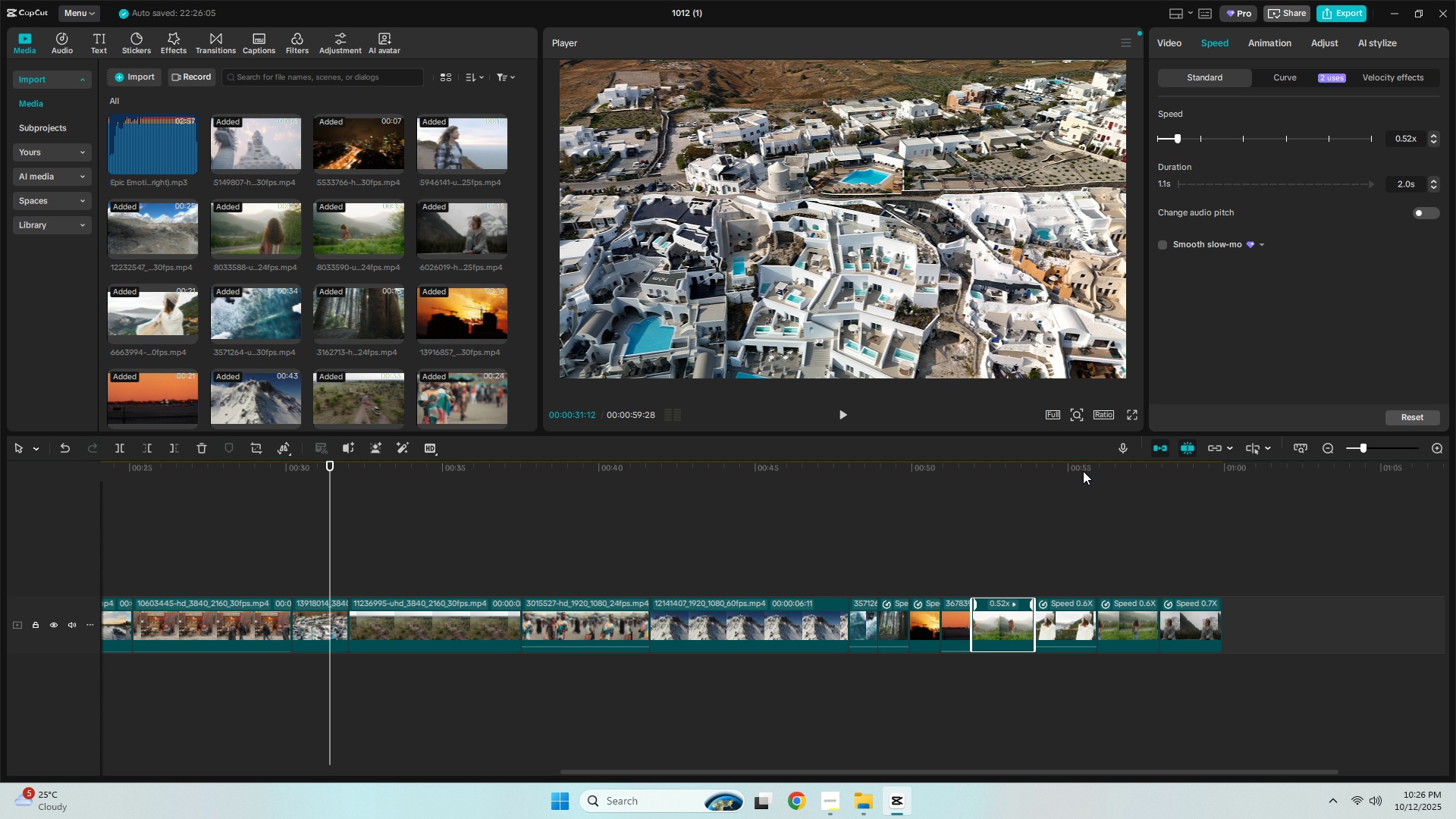 
left_click([1083, 471])
 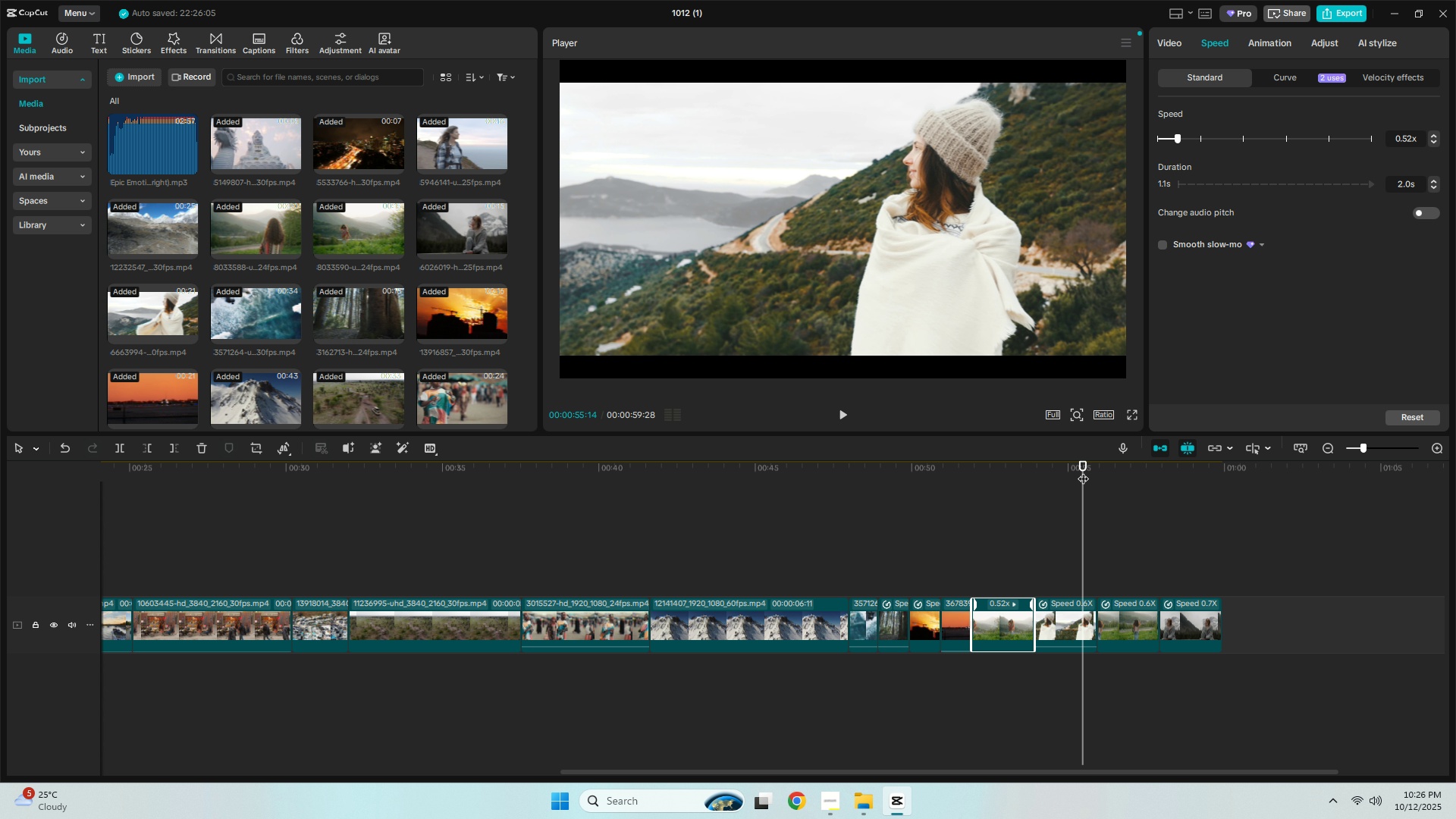 
key(Space)
 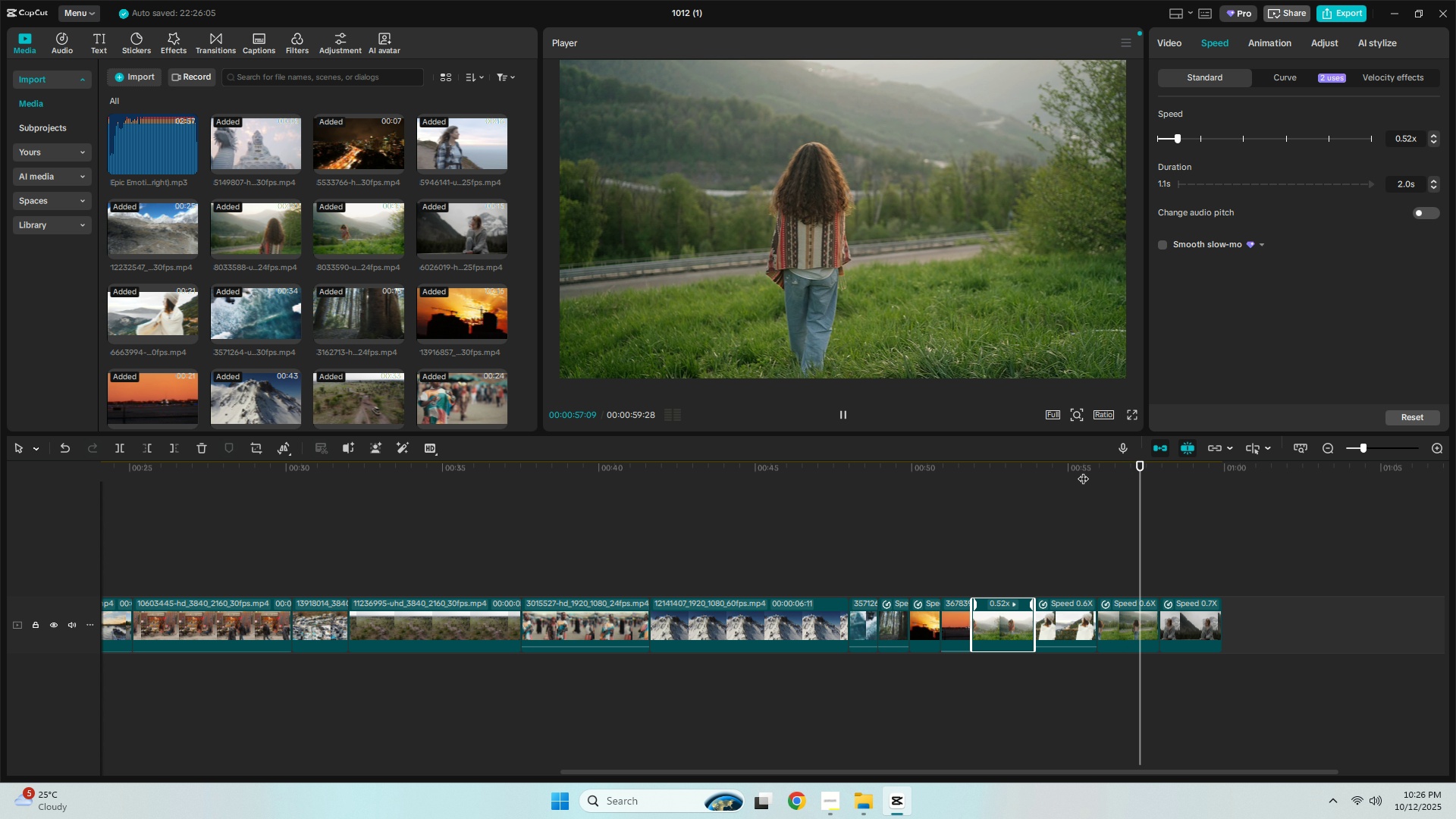 
key(Space)
 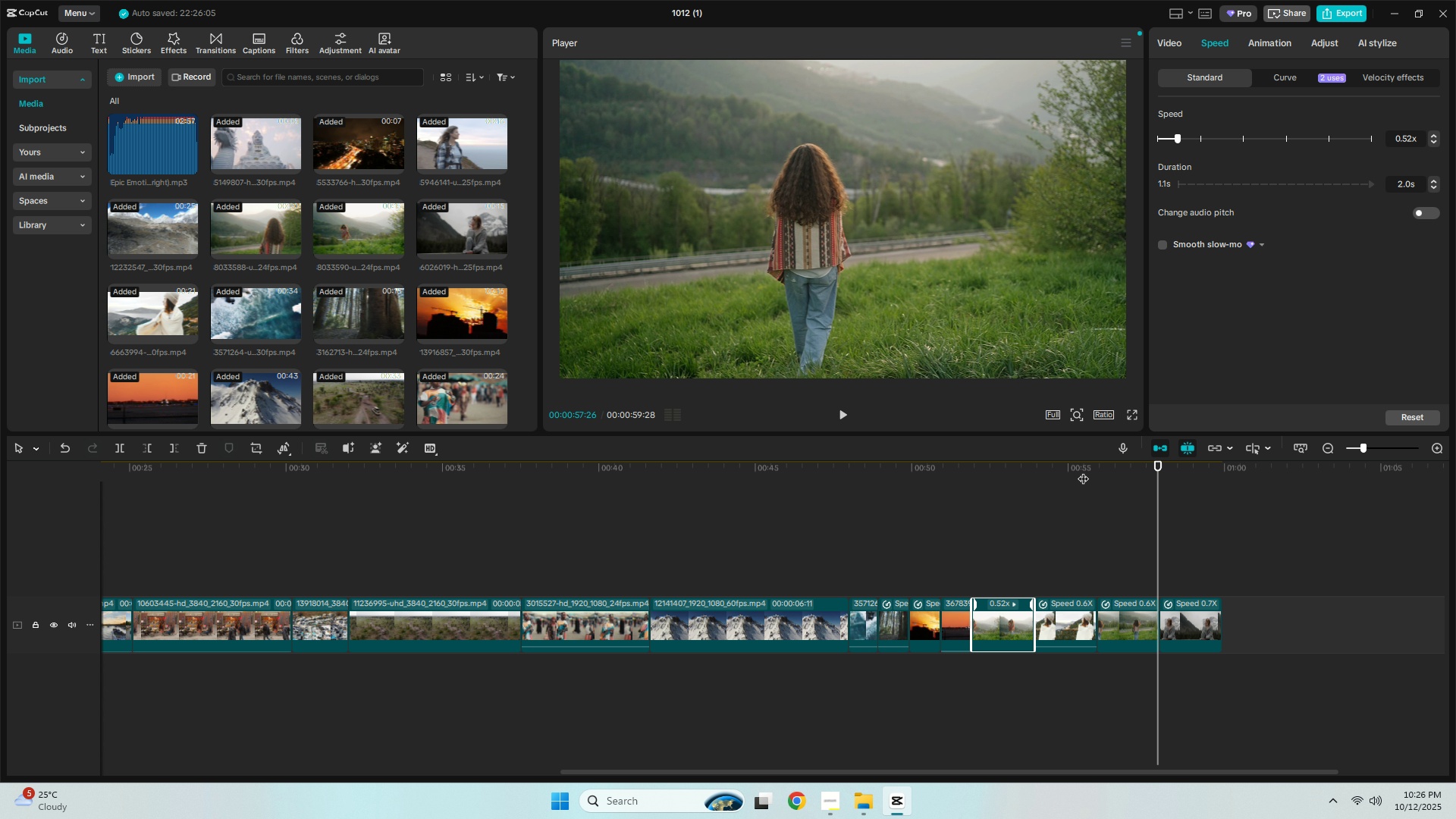 
key(Space)
 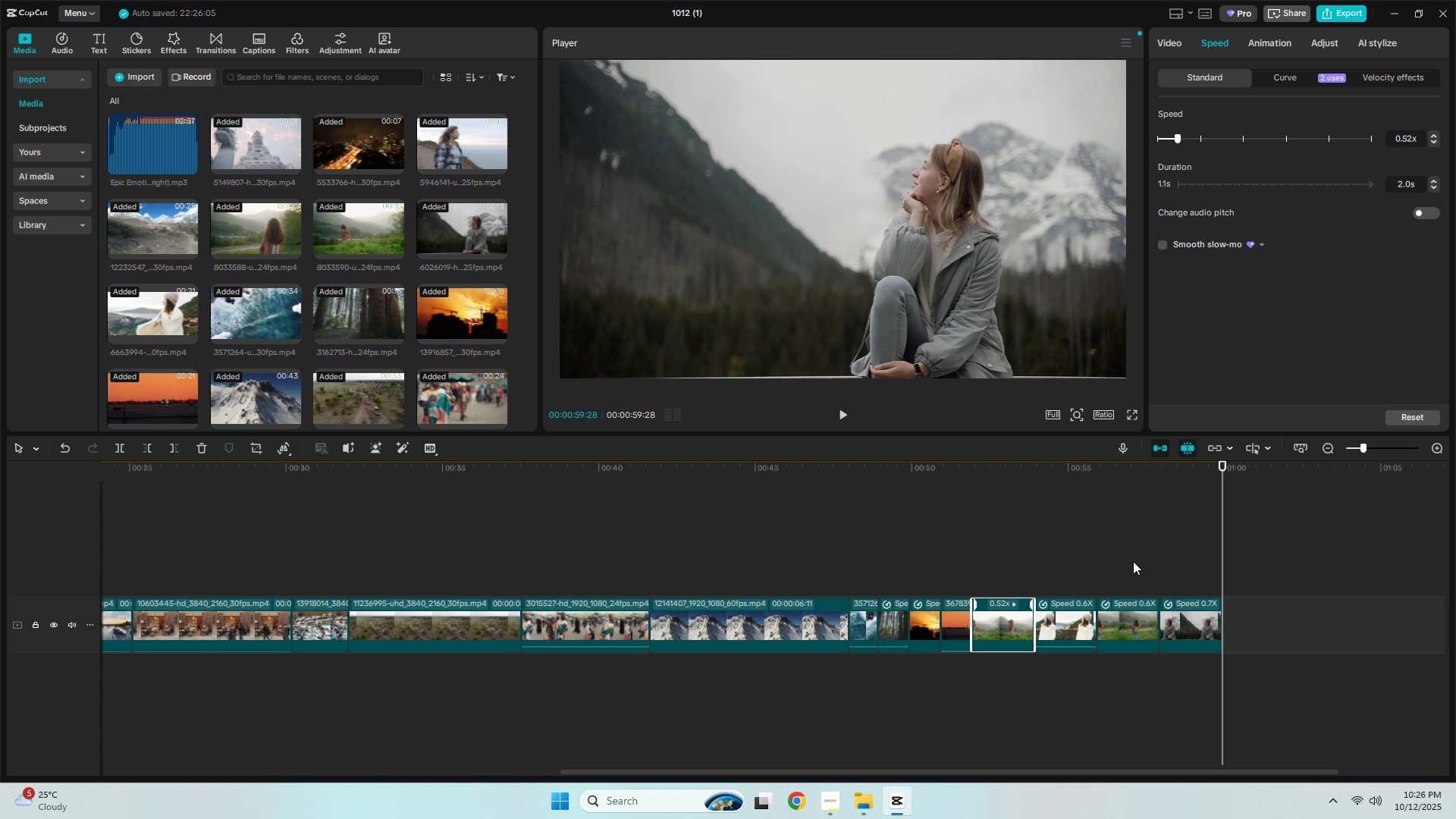 
left_click([1191, 625])
 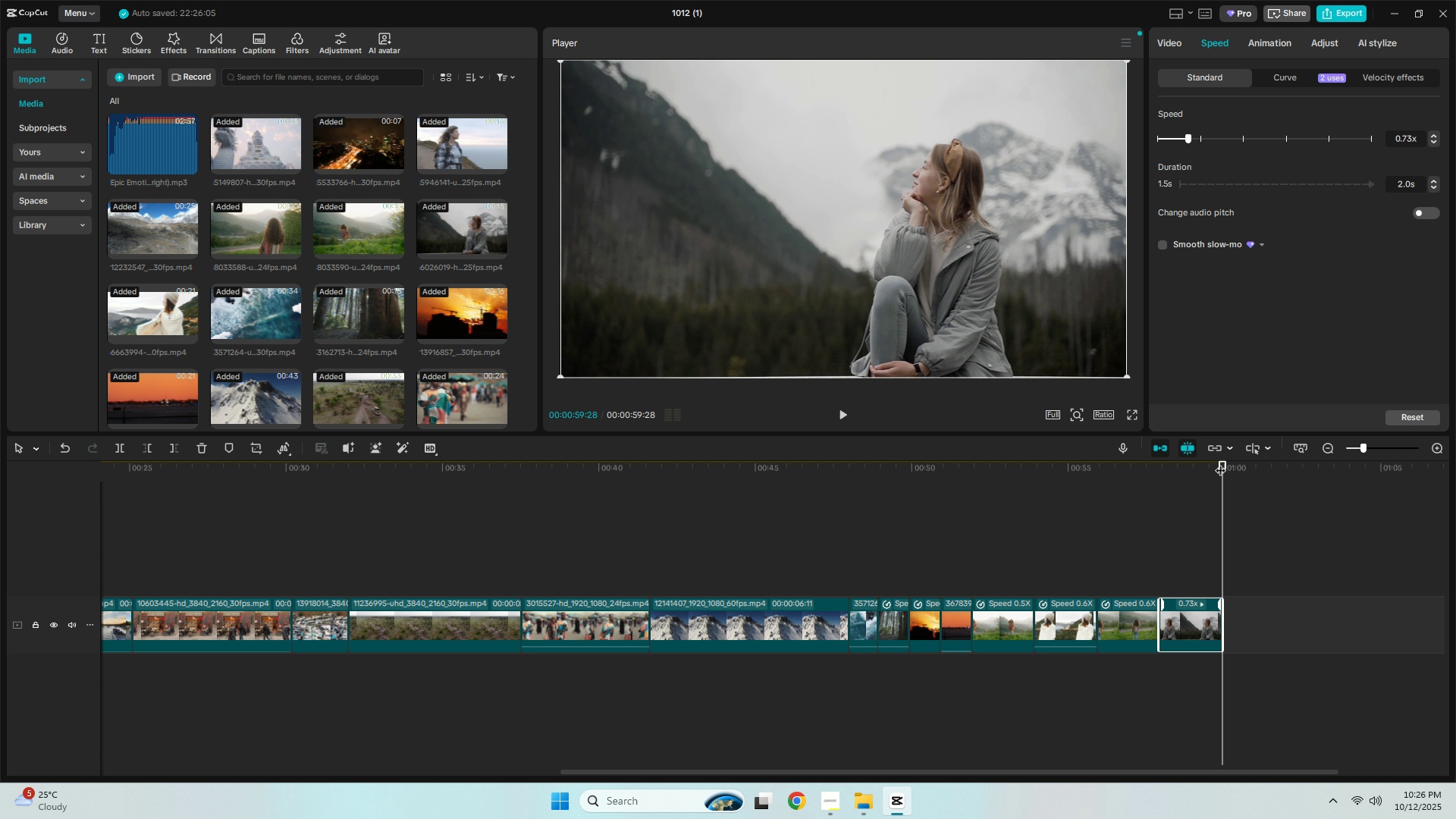 
left_click_drag(start_coordinate=[1222, 460], to_coordinate=[1225, 460])
 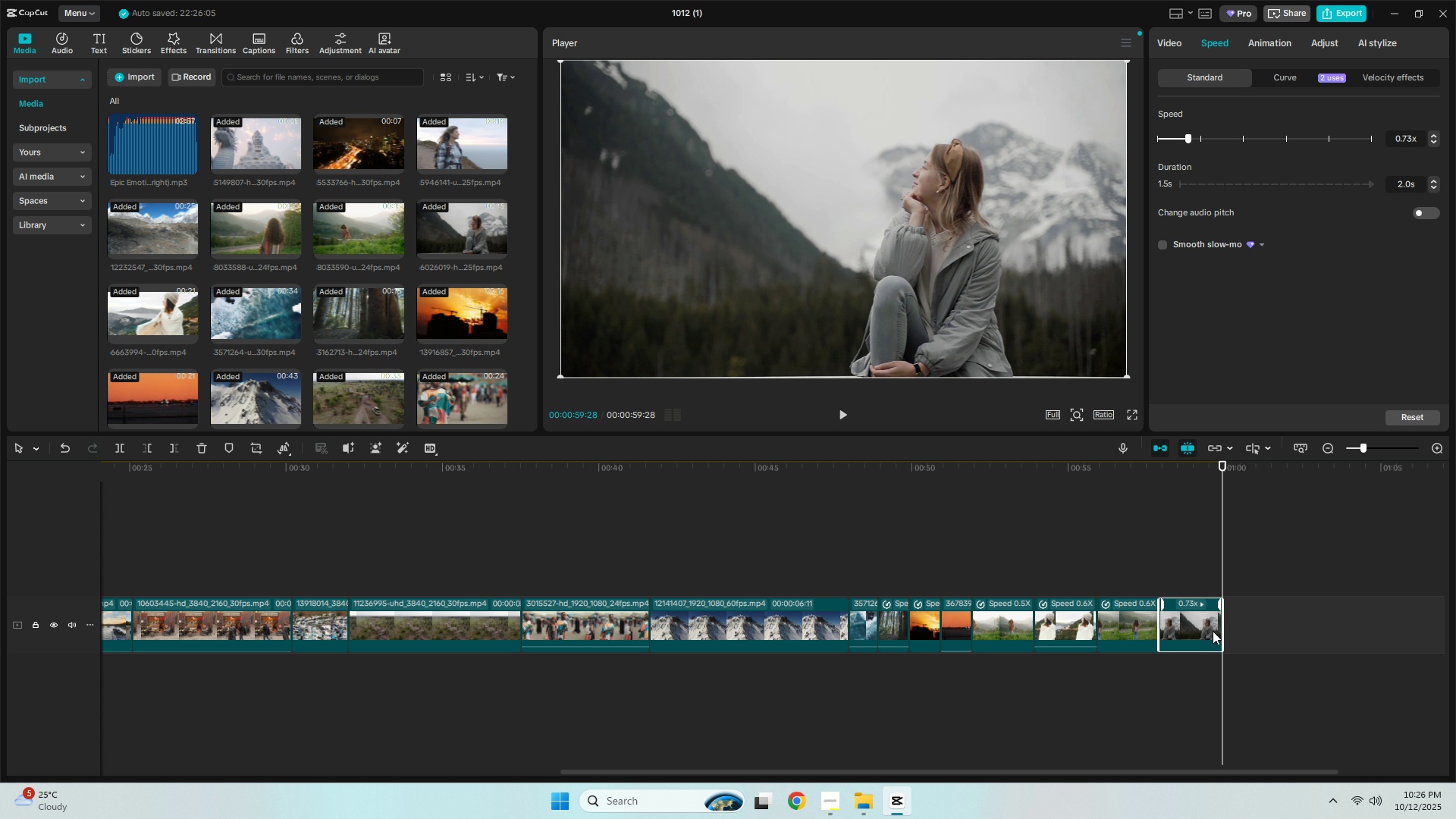 
left_click_drag(start_coordinate=[1222, 624], to_coordinate=[1267, 626])
 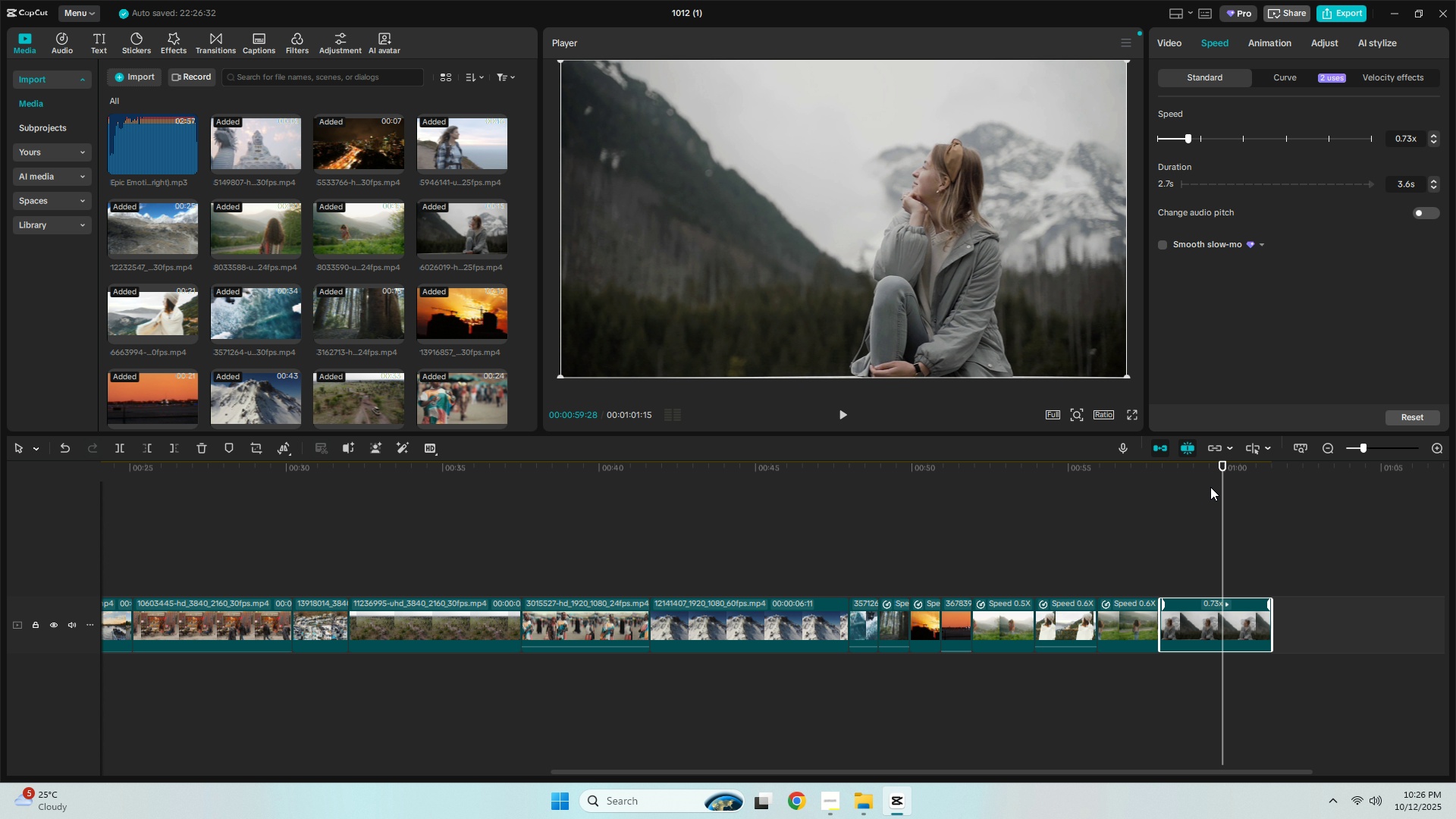 
key(Space)
 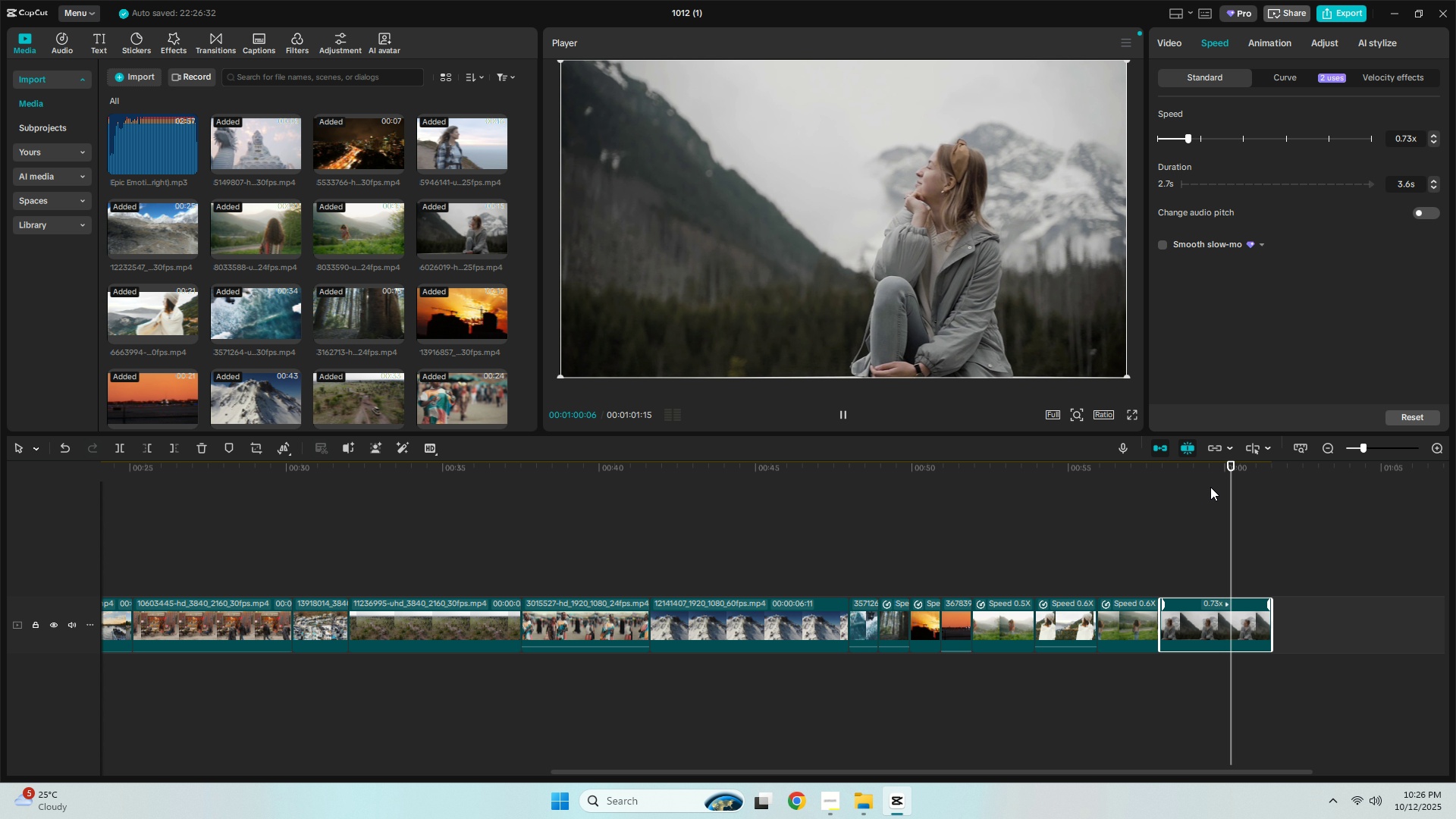 
key(Space)
 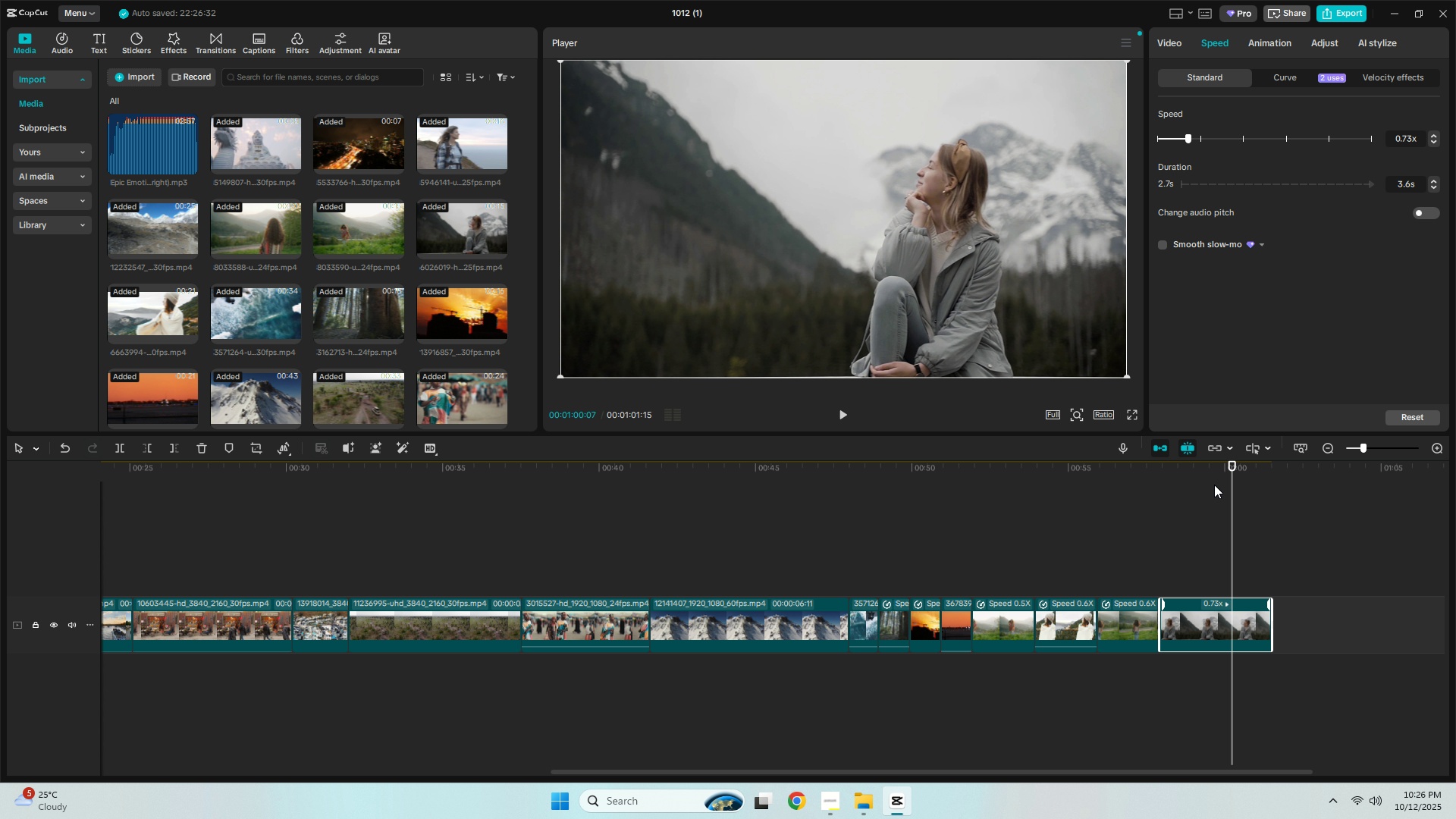 
key(ArrowLeft)
 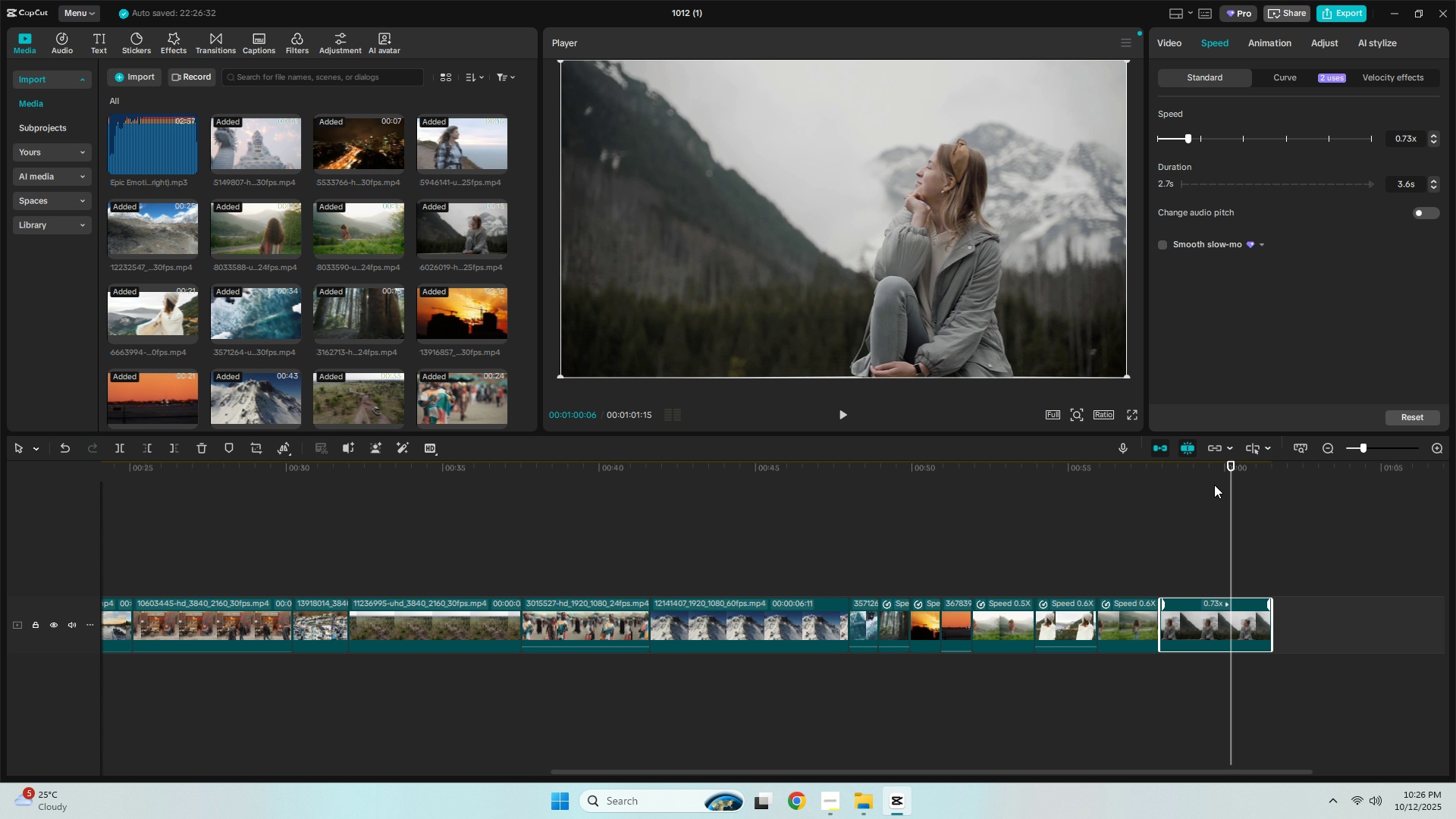 
key(ArrowLeft)
 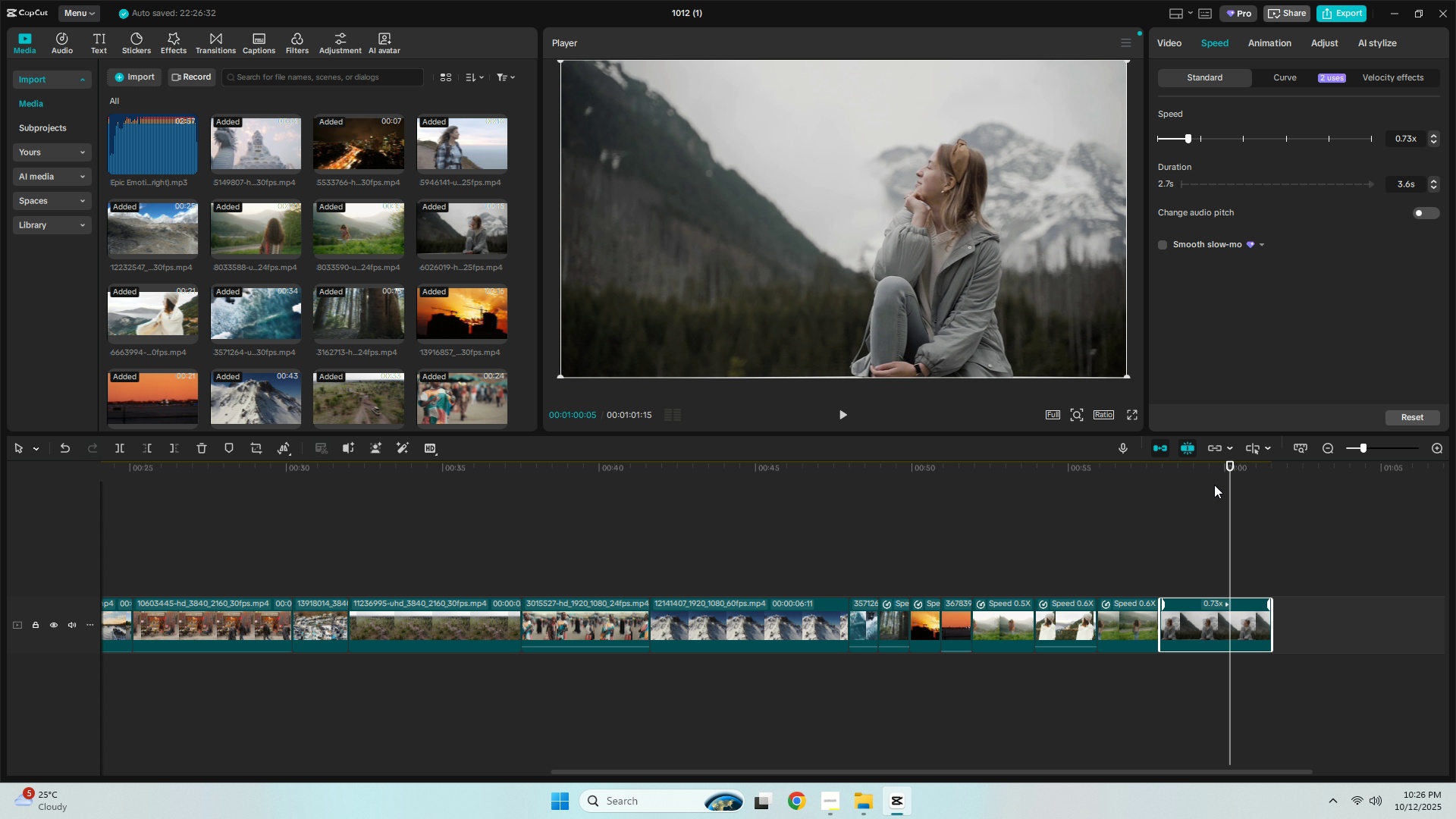 
key(ArrowLeft)
 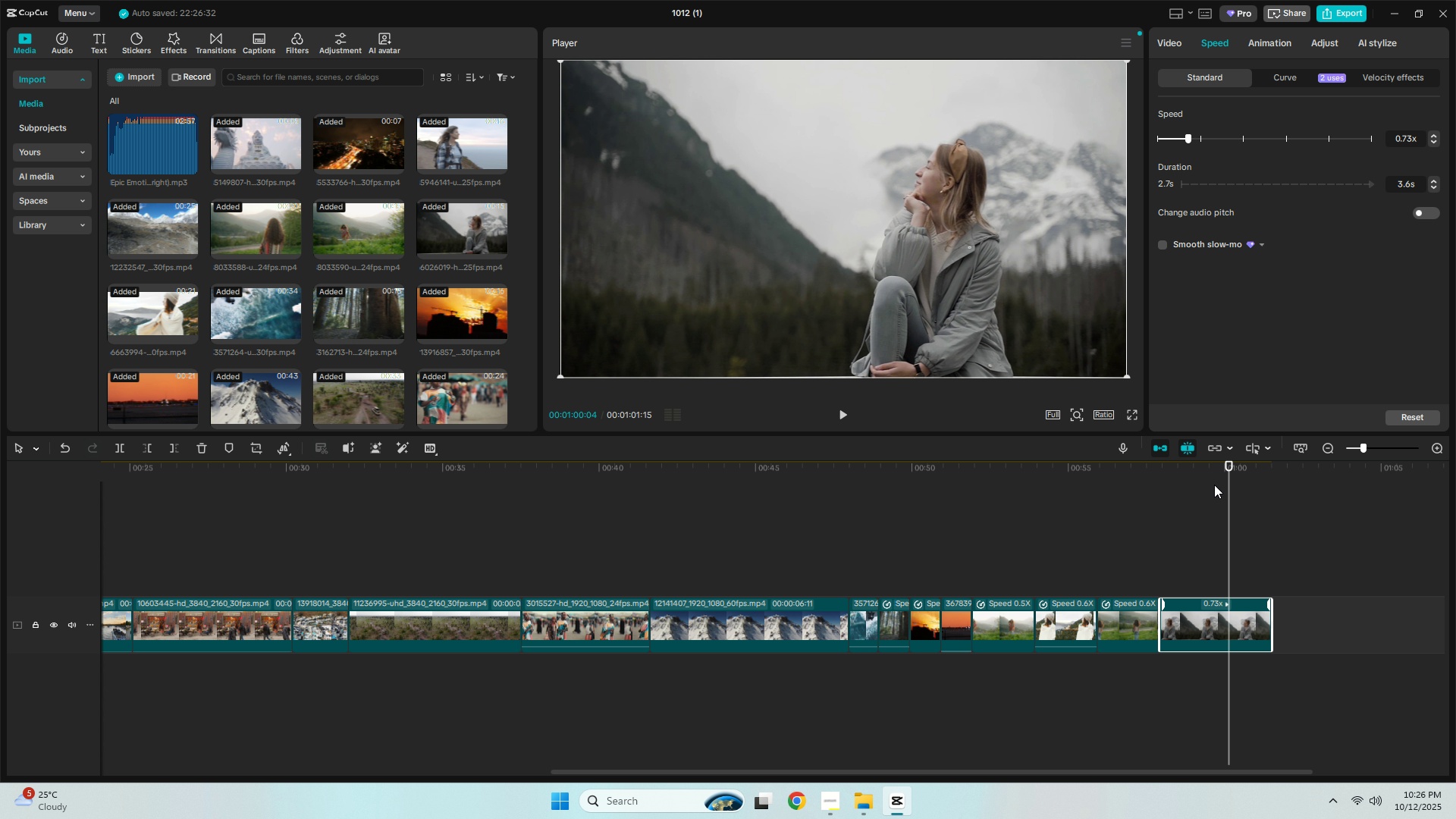 
key(ArrowLeft)
 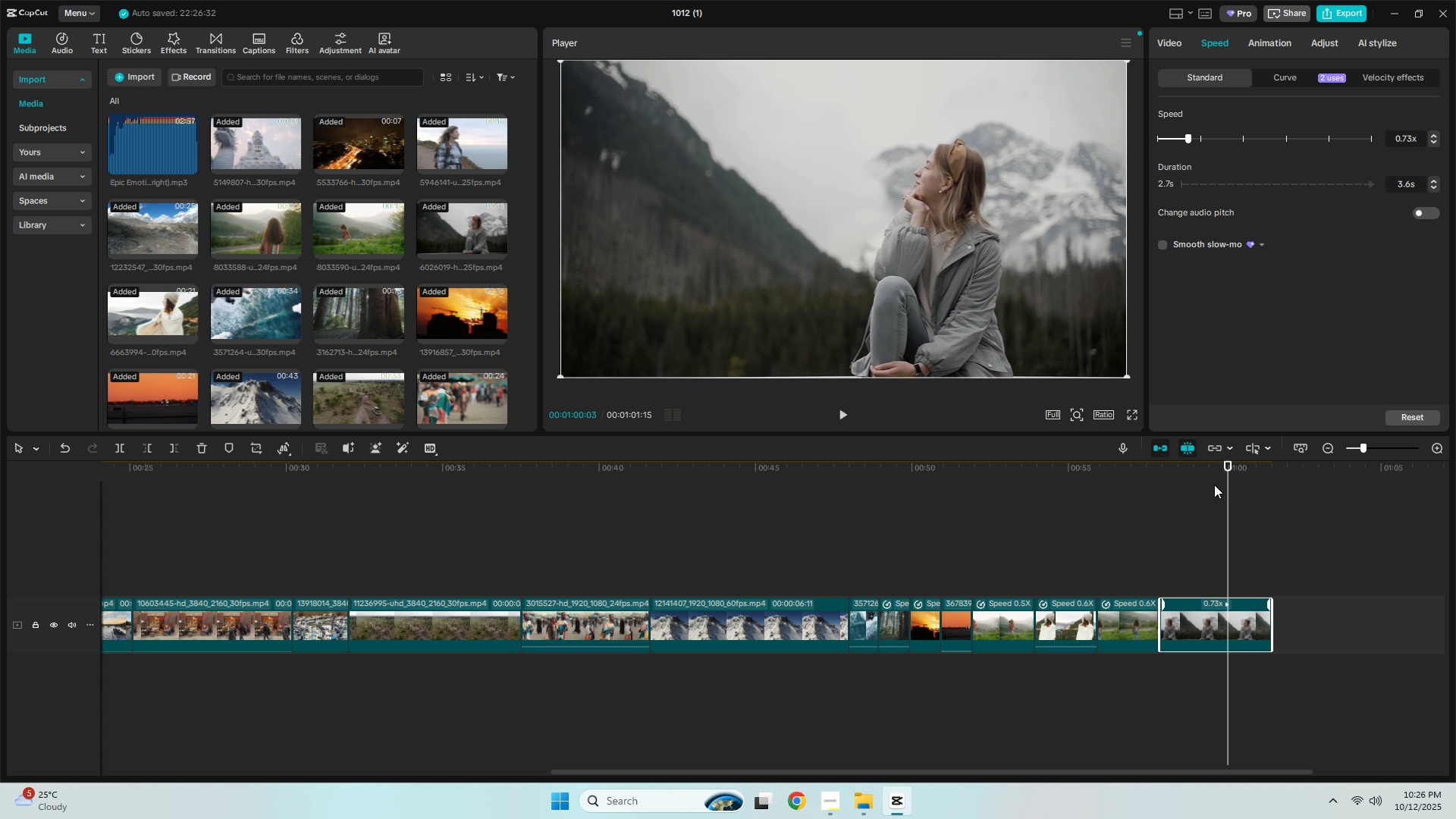 
key(ArrowLeft)
 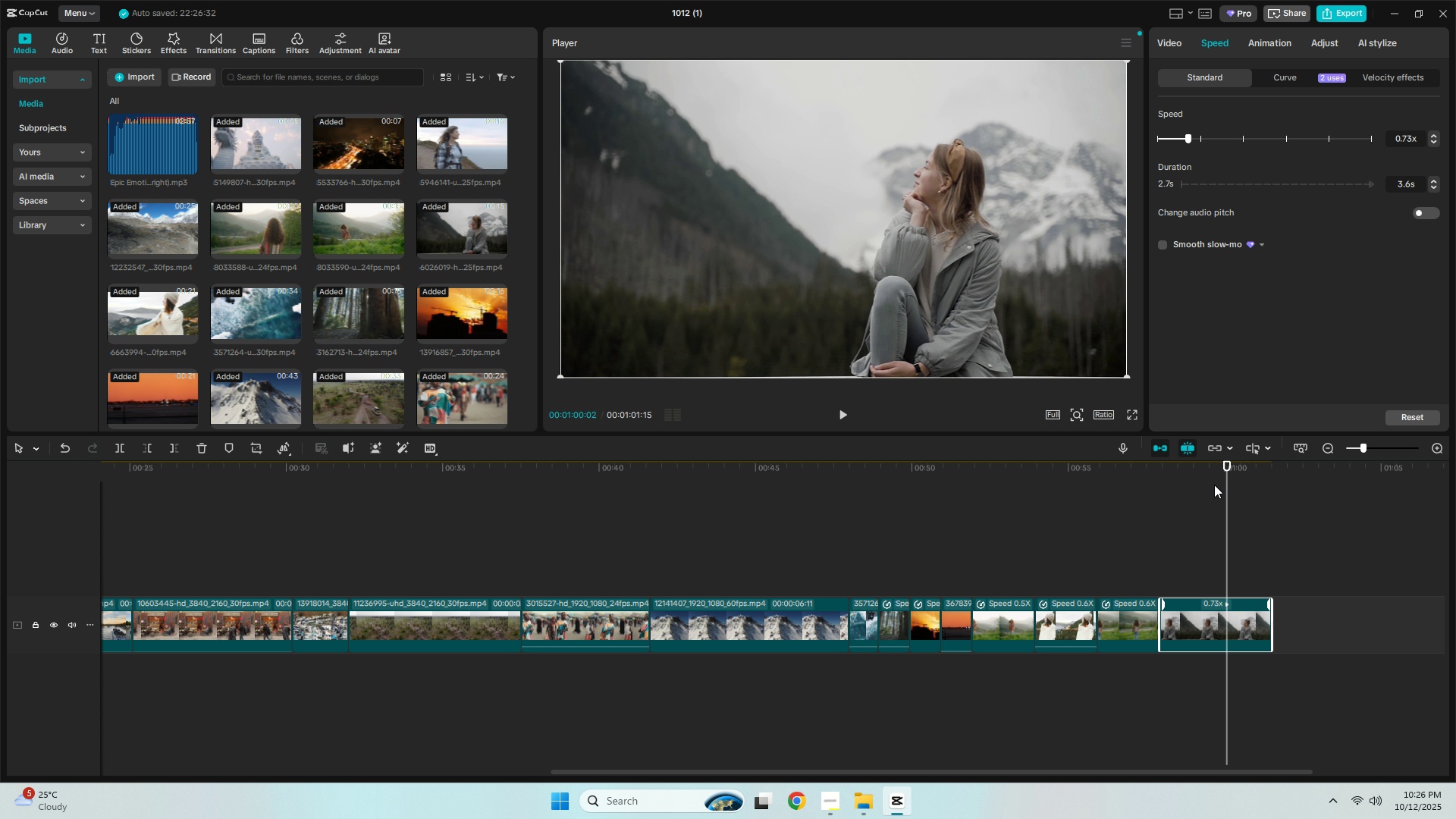 
key(ArrowLeft)
 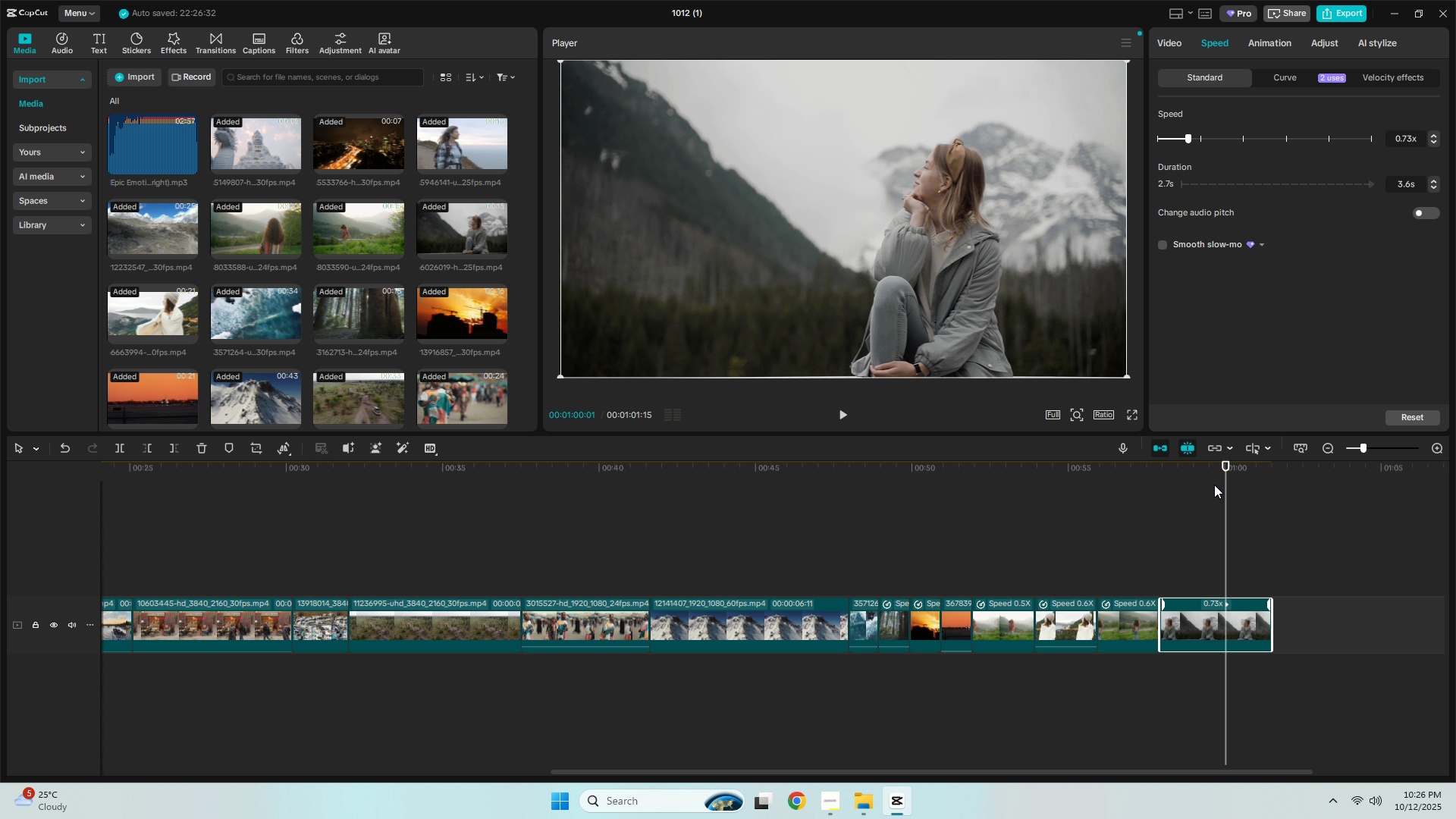 
key(ArrowLeft)
 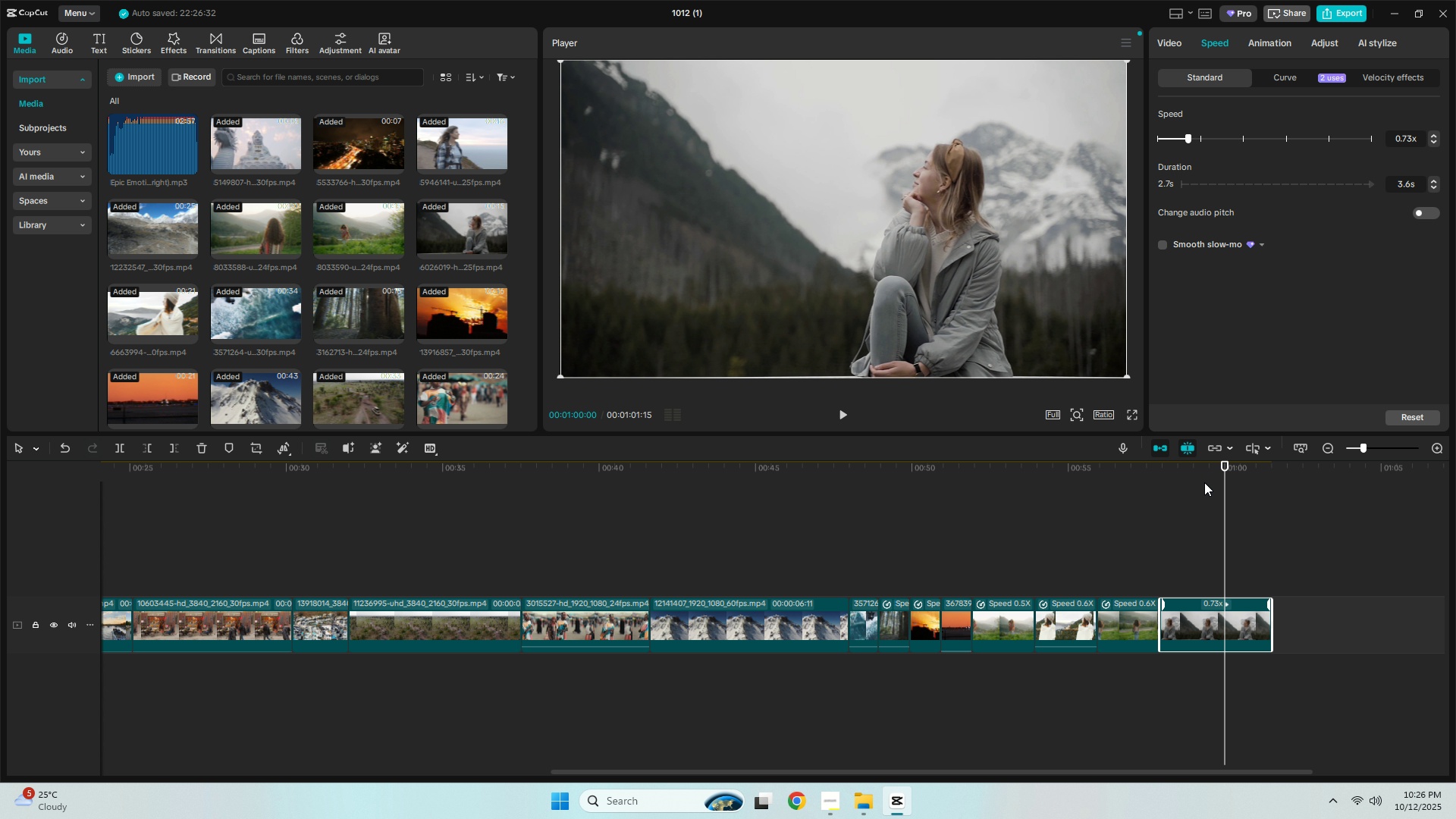 
key(Control+ControlLeft)
 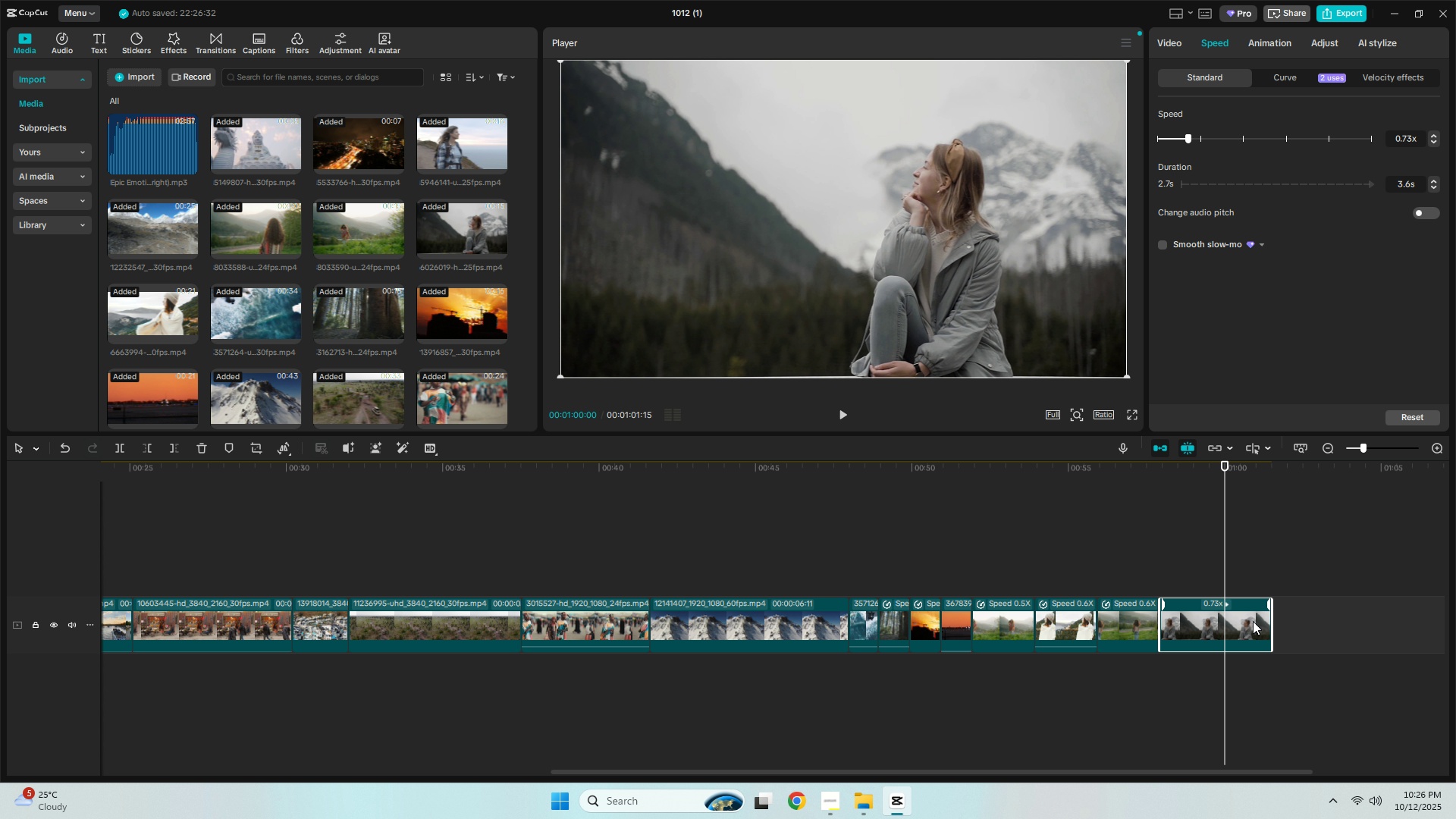 
key(Control+B)
 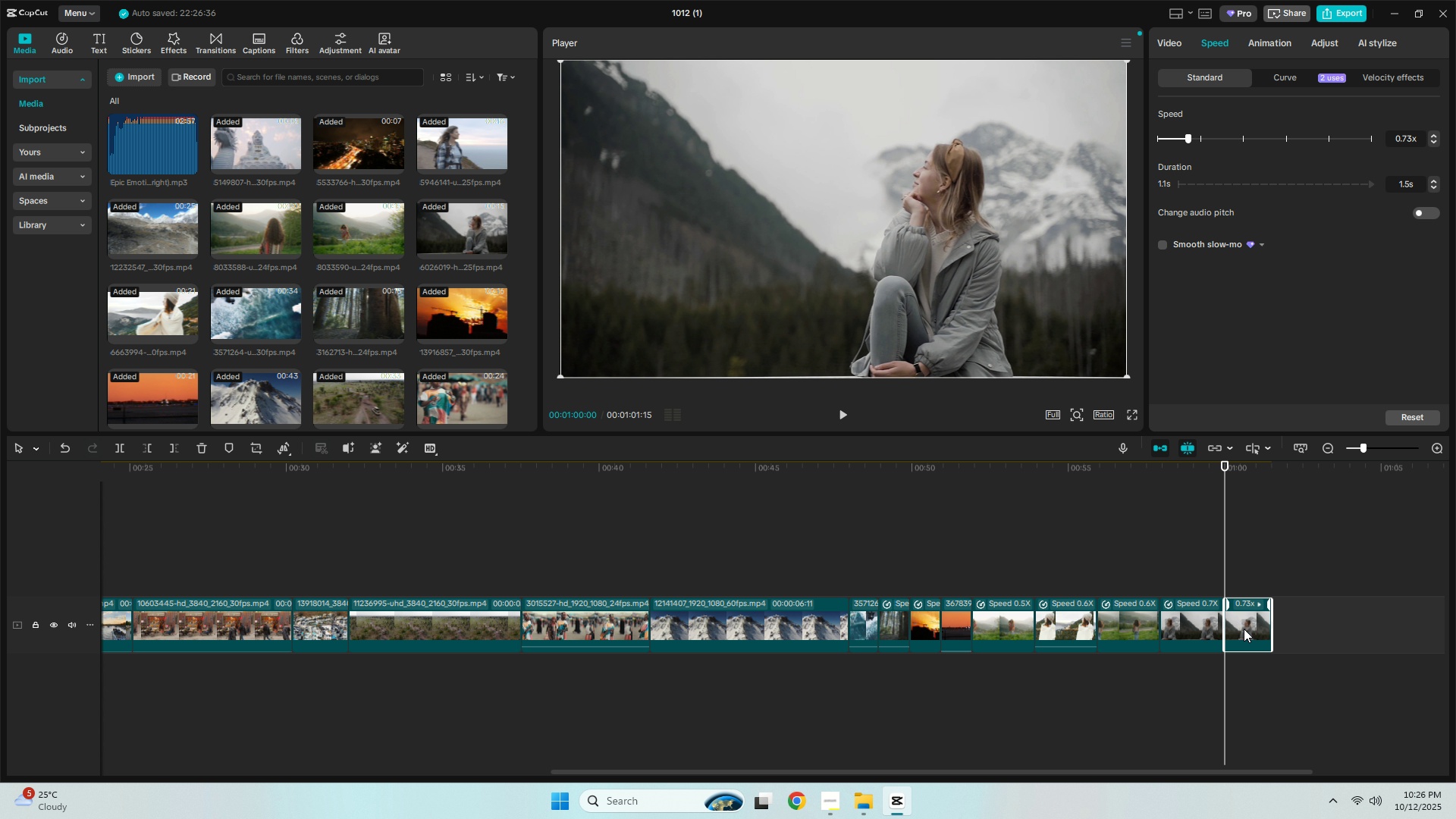 
left_click([1244, 629])
 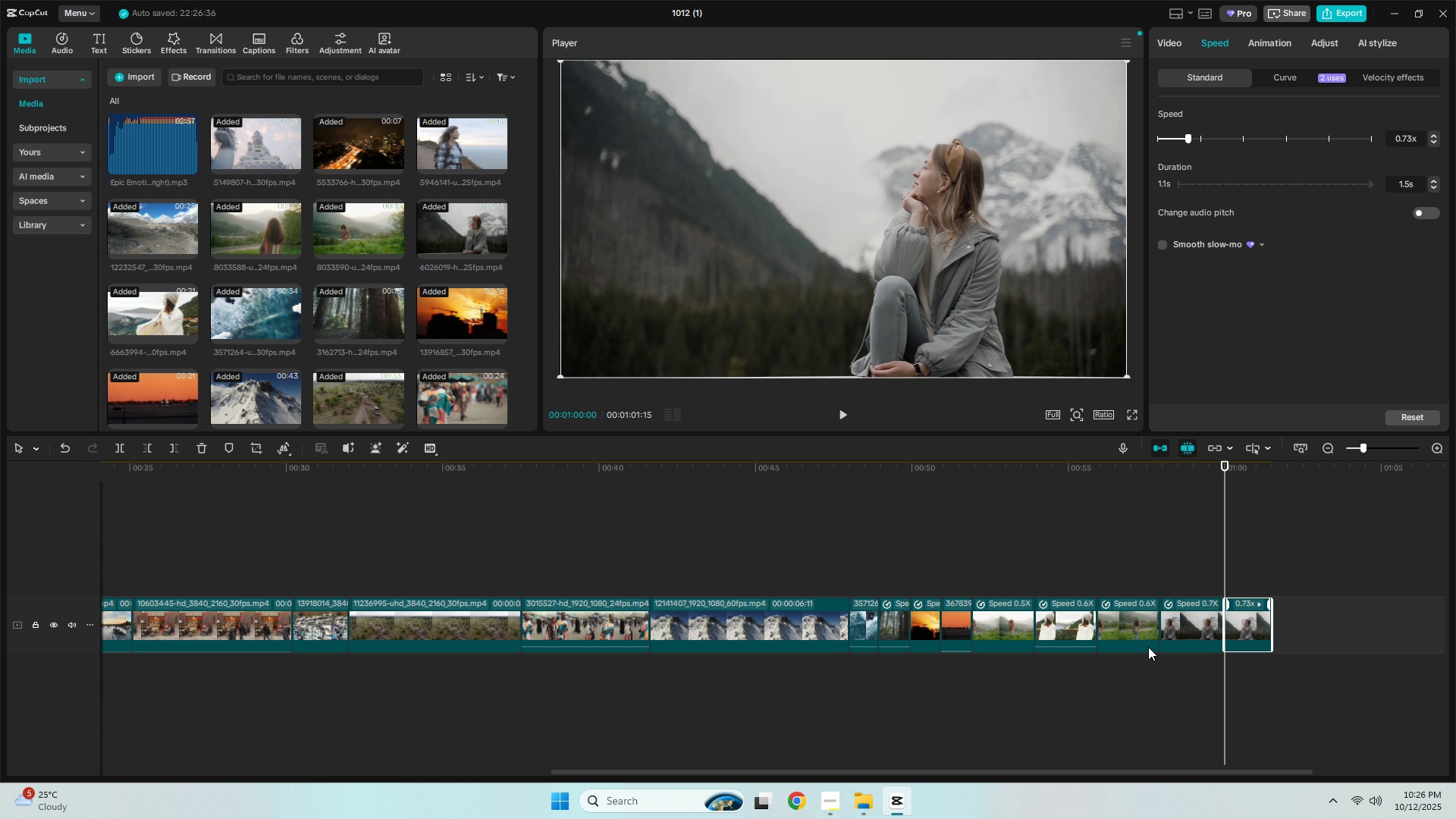 
key(Delete)
 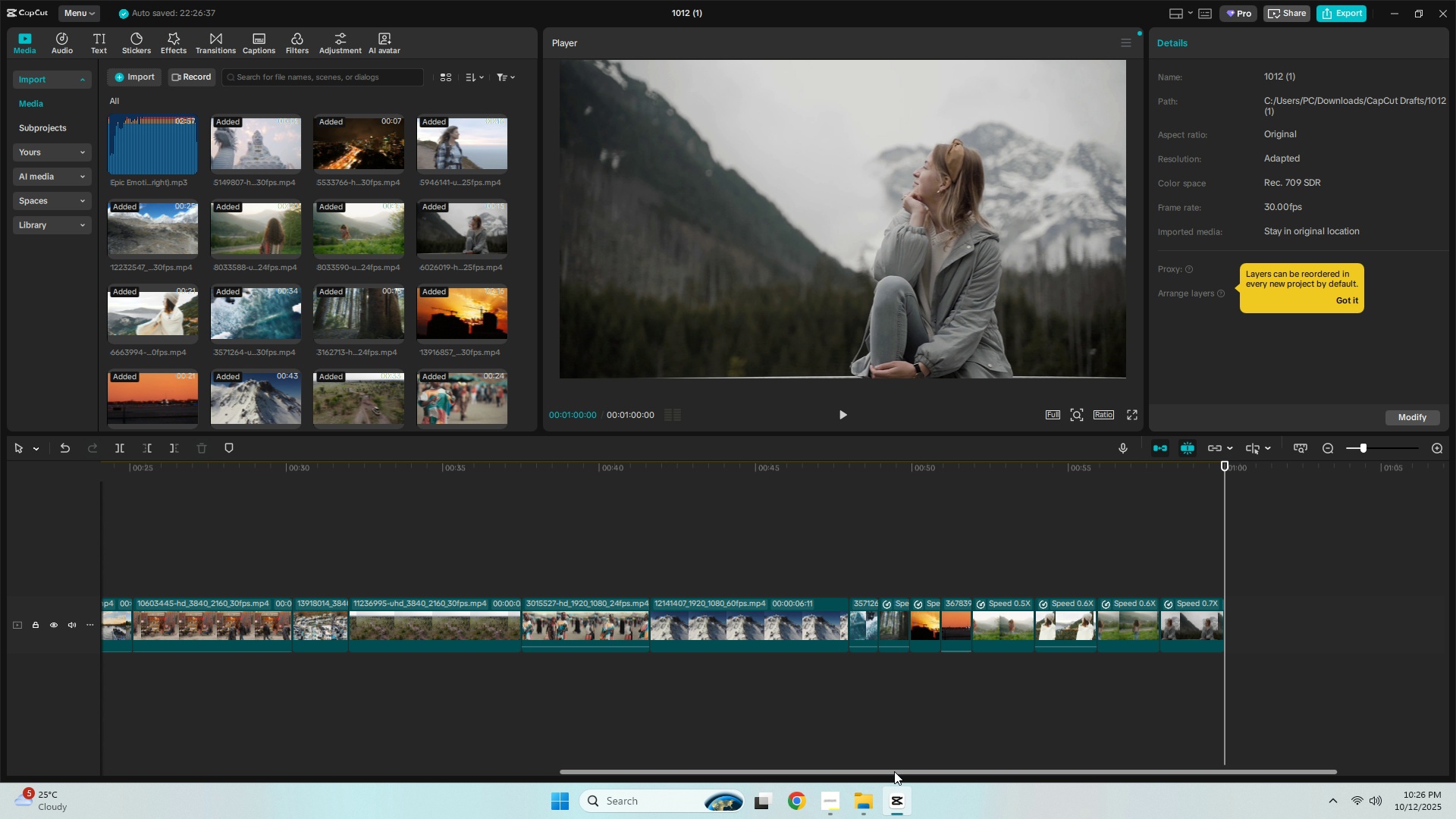 
left_click_drag(start_coordinate=[893, 771], to_coordinate=[290, 767])
 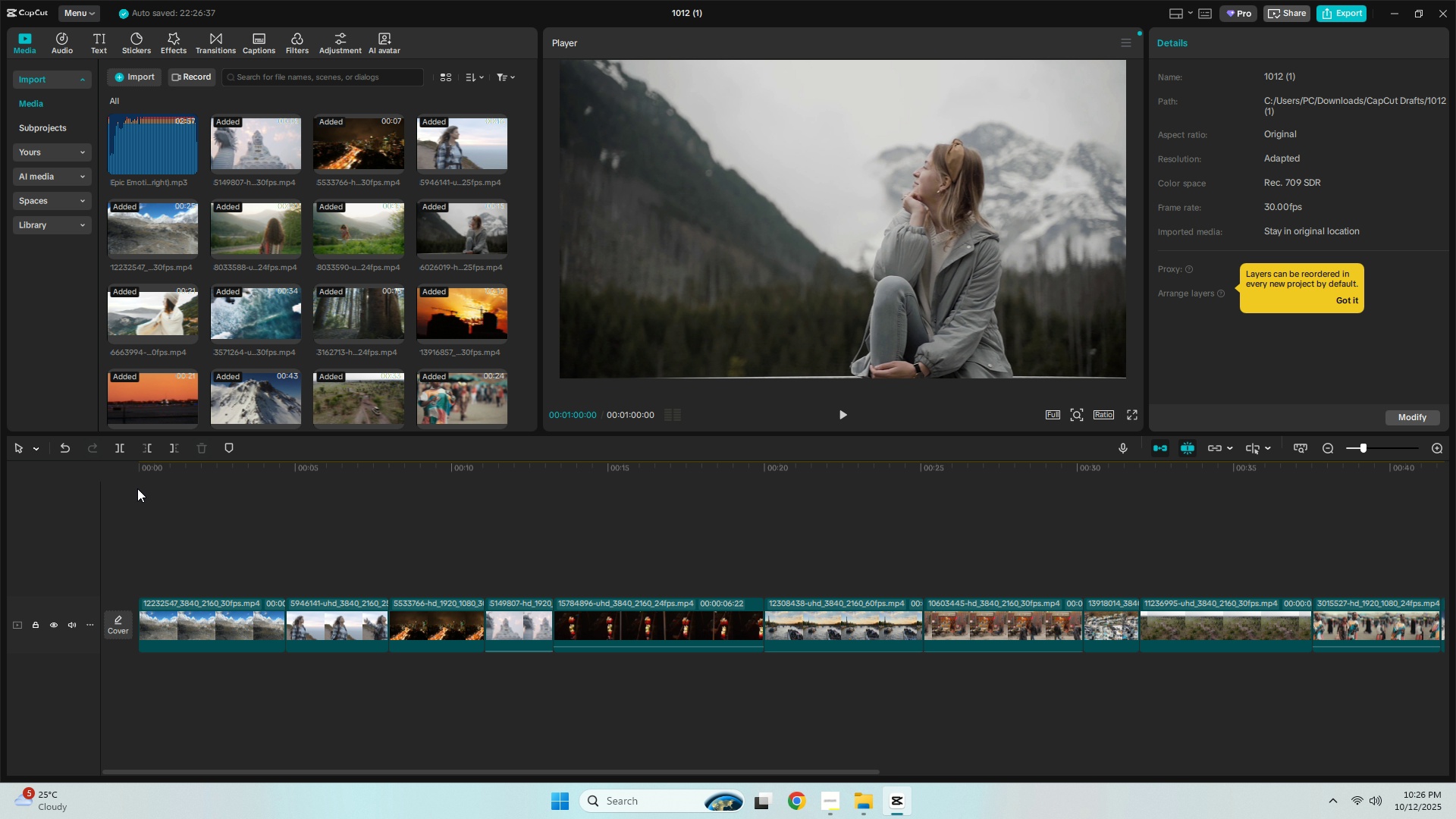 
left_click_drag(start_coordinate=[159, 466], to_coordinate=[133, 463])
 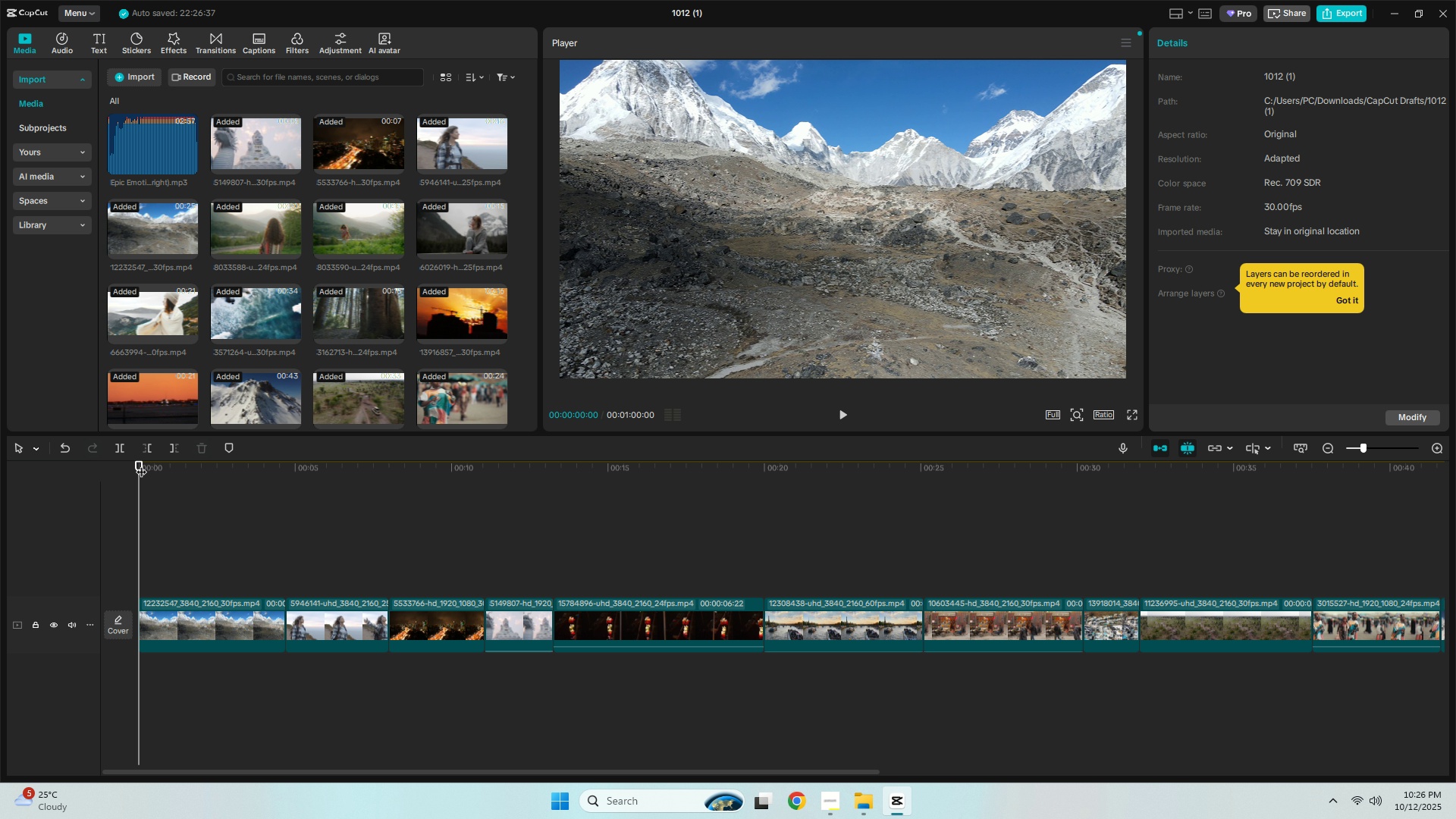 
key(Space)
 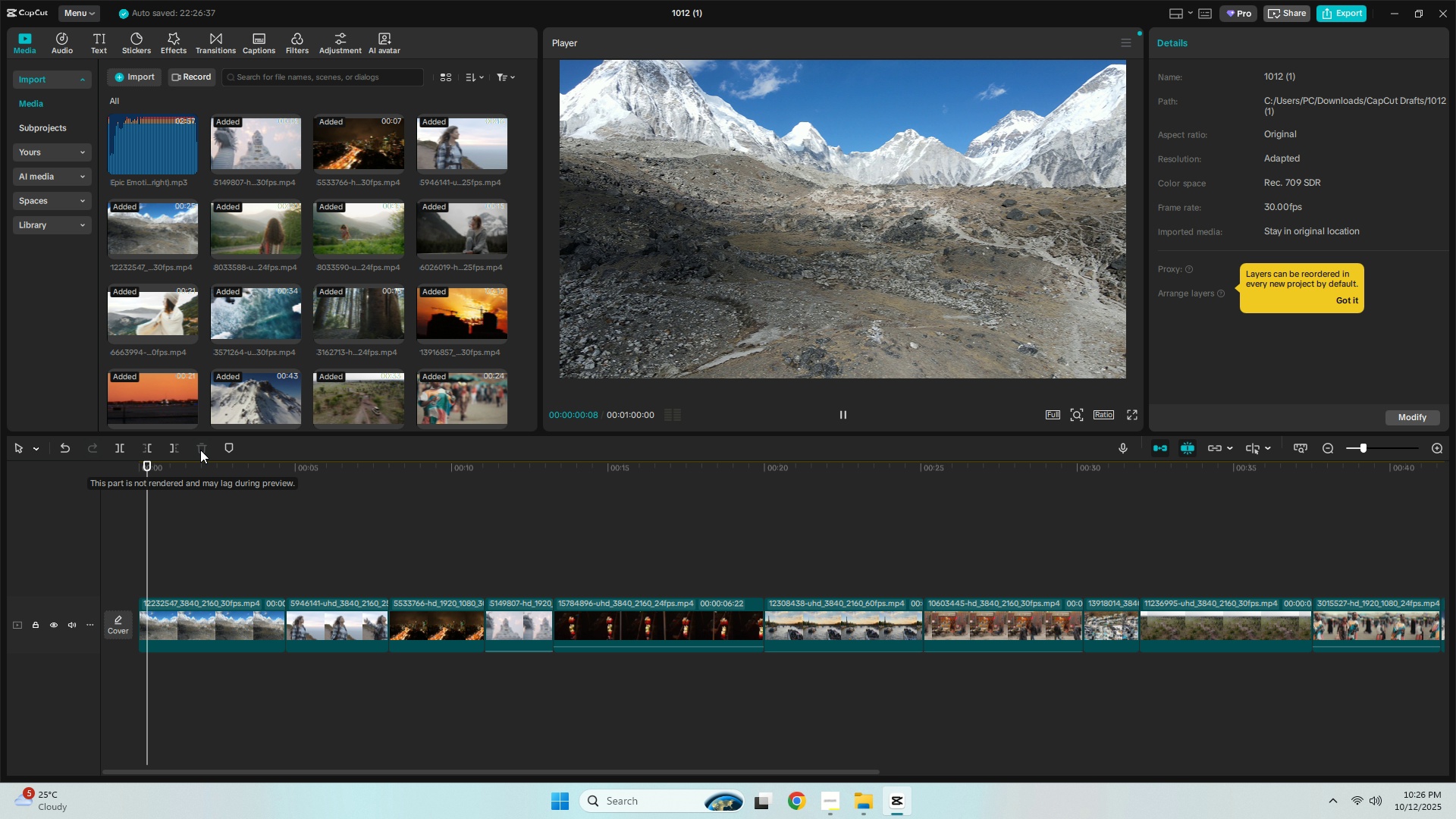 
key(Space)
 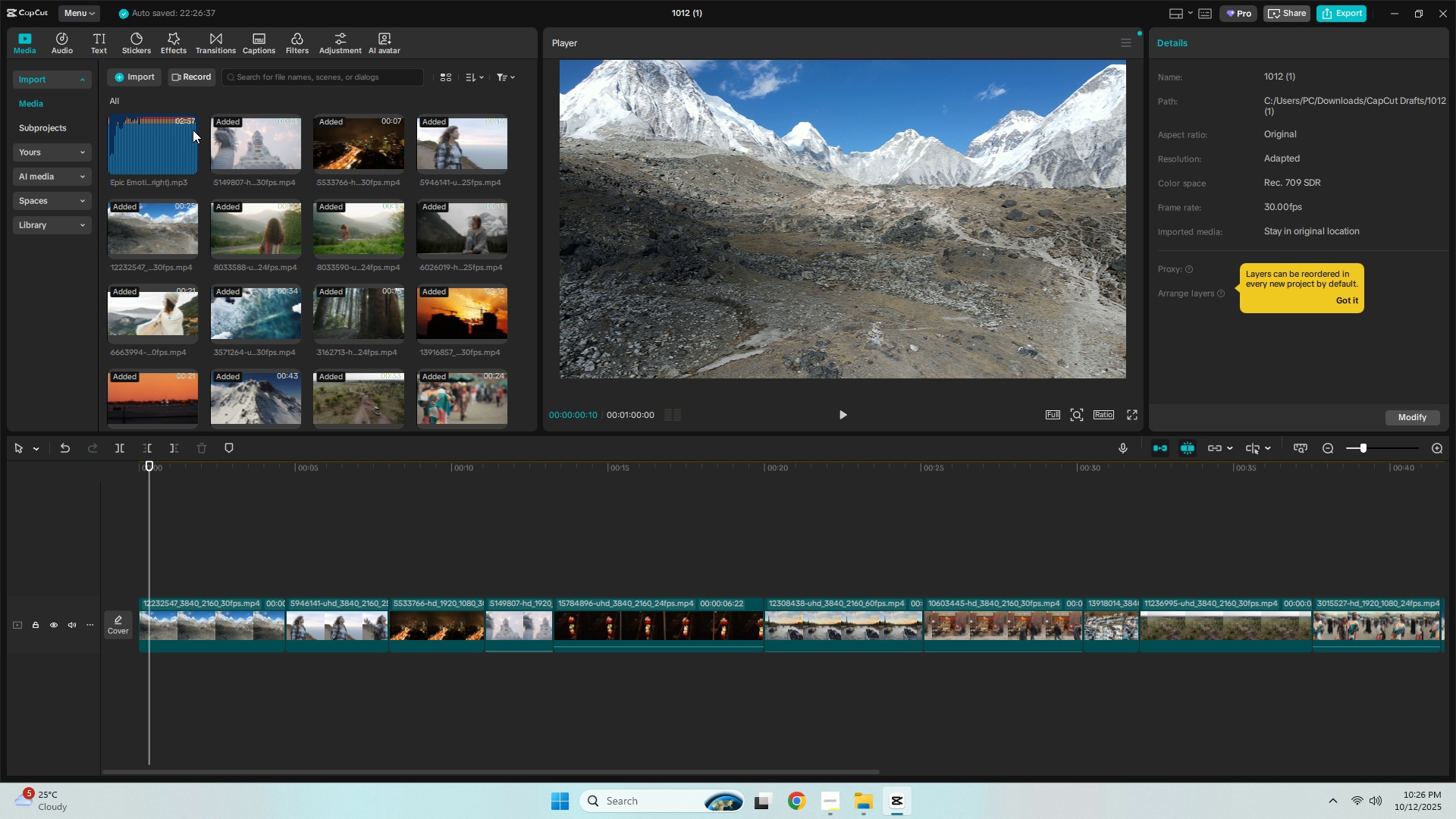 
left_click_drag(start_coordinate=[174, 137], to_coordinate=[143, 675])
 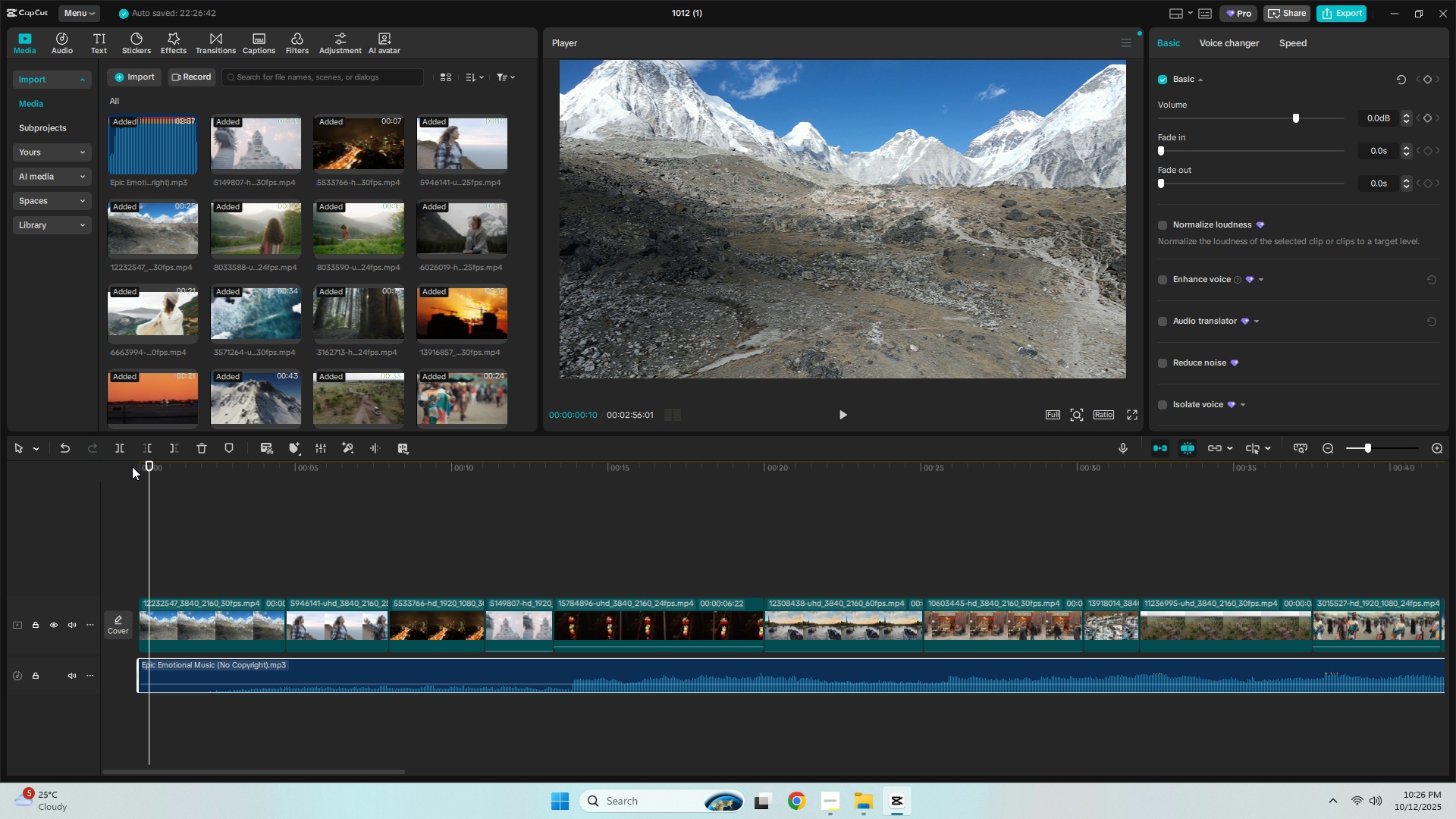 
left_click([132, 466])
 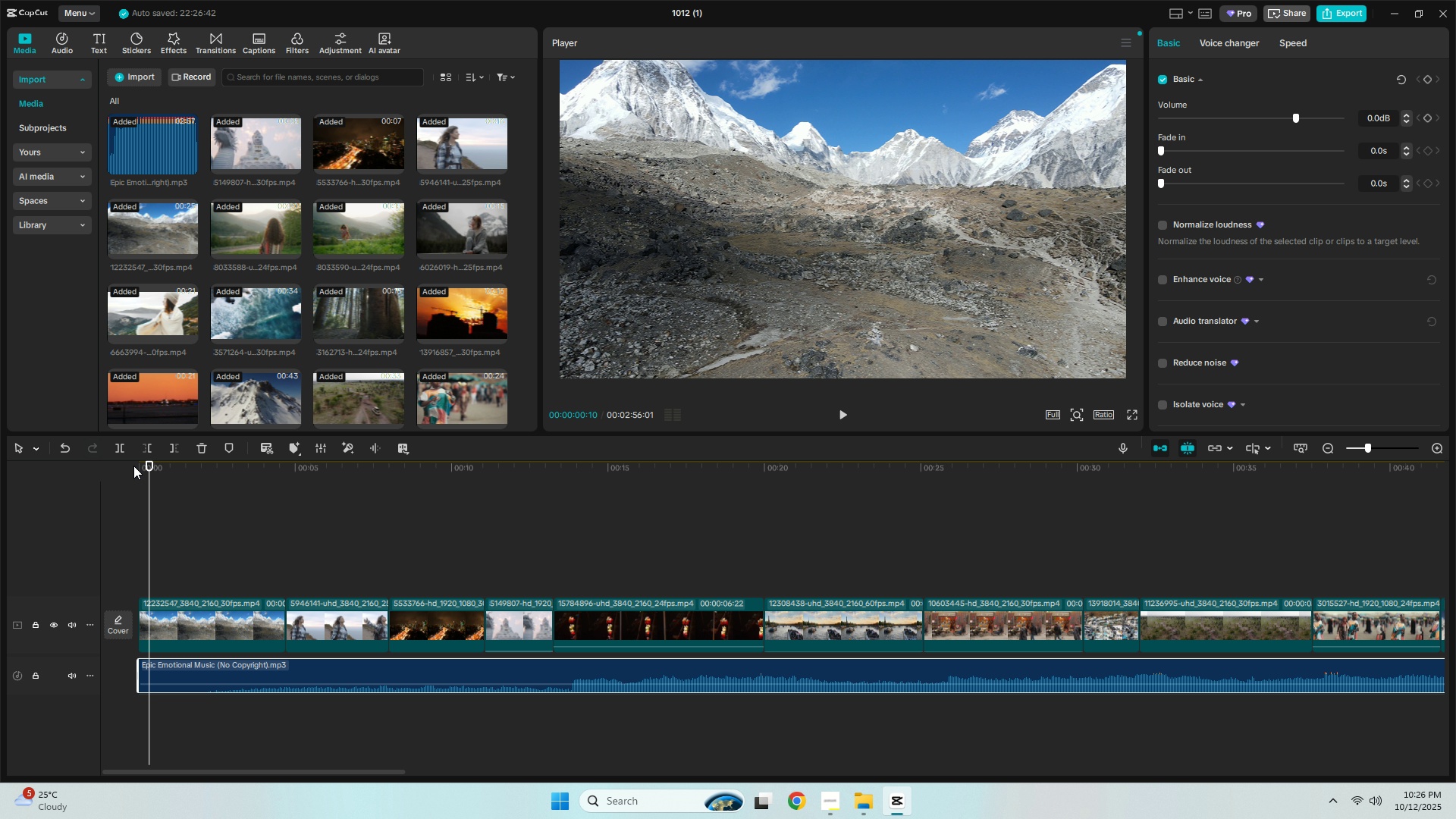 
key(Space)
 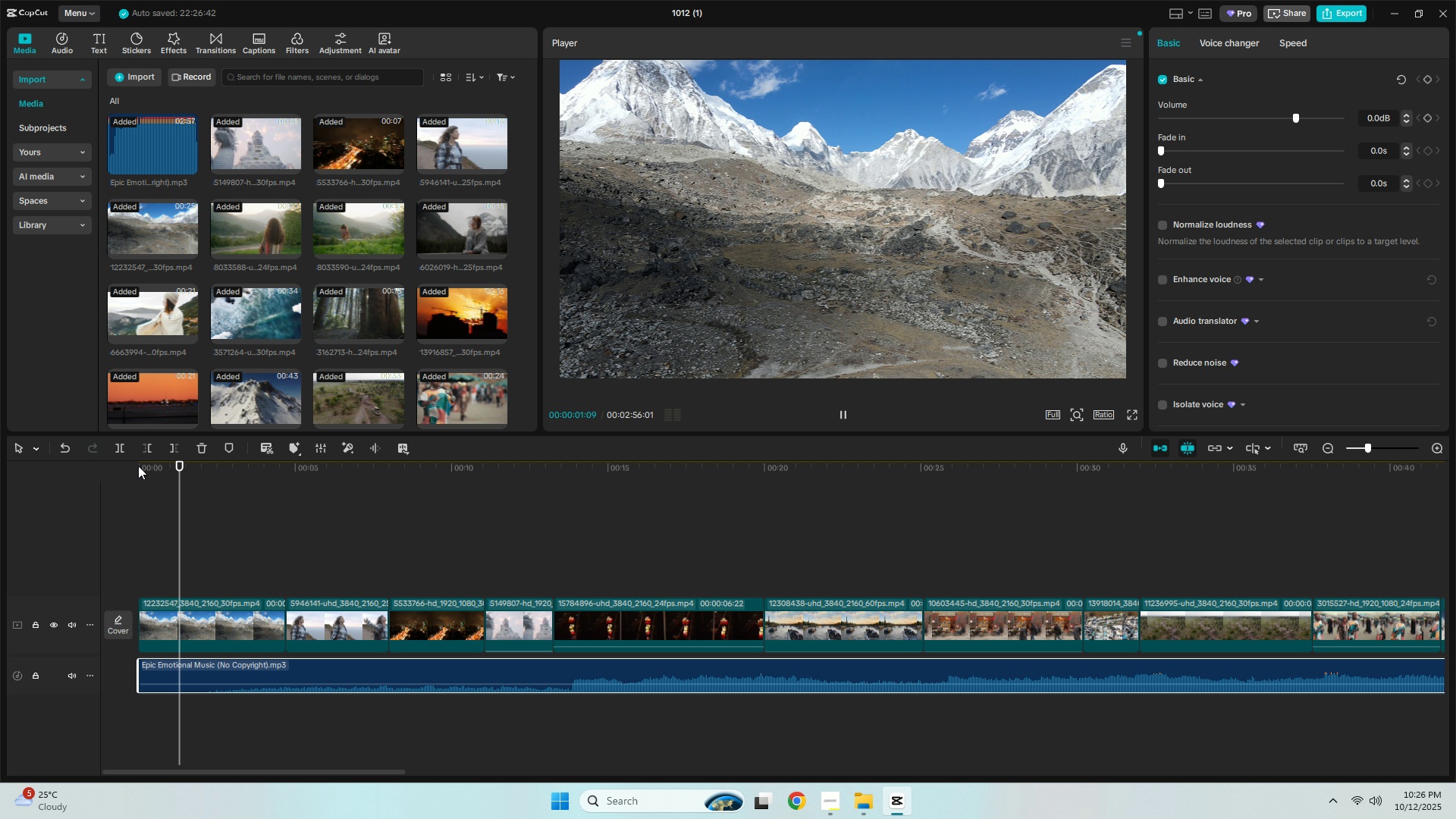 
key(Space)
 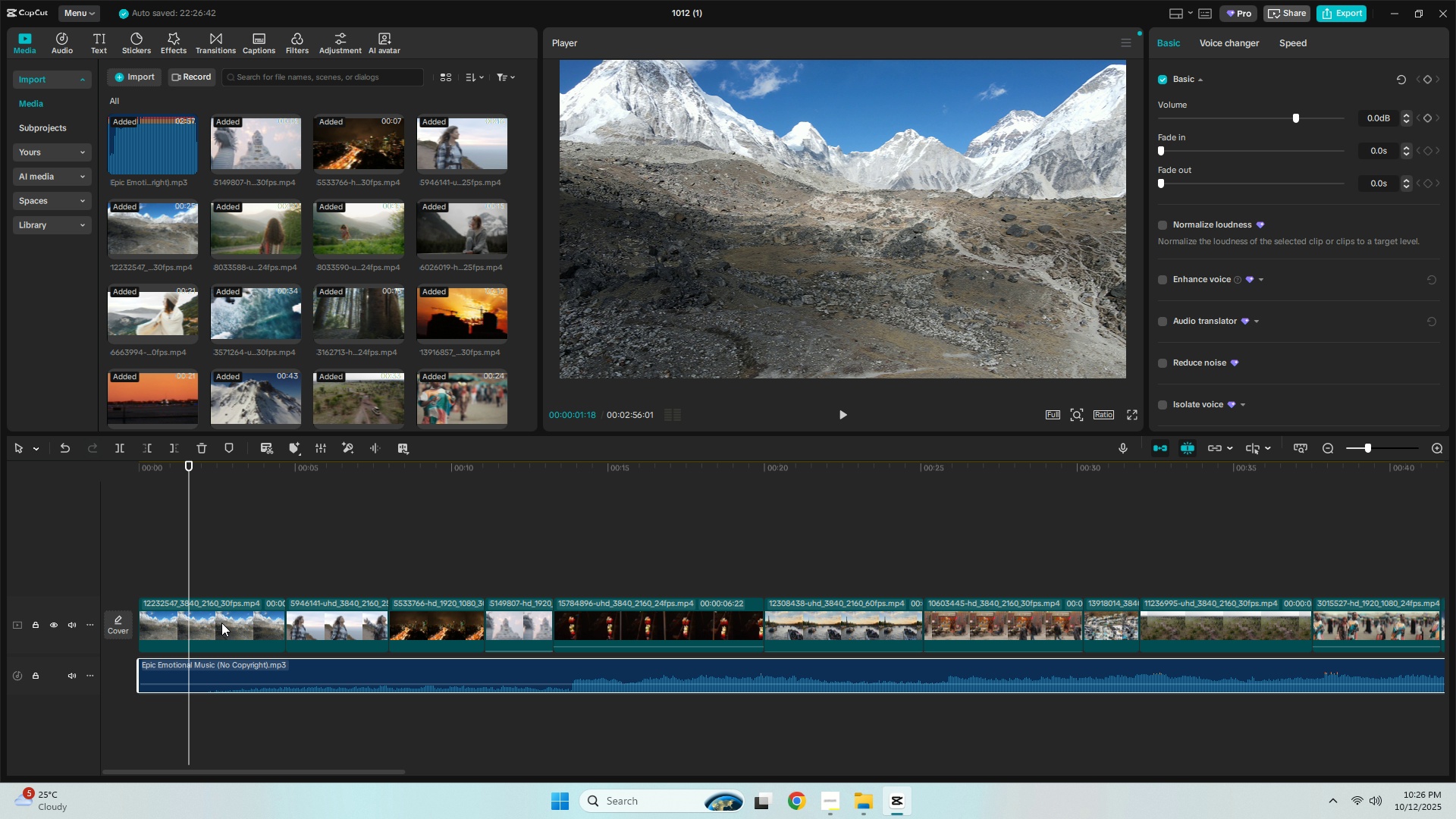 
key(Space)
 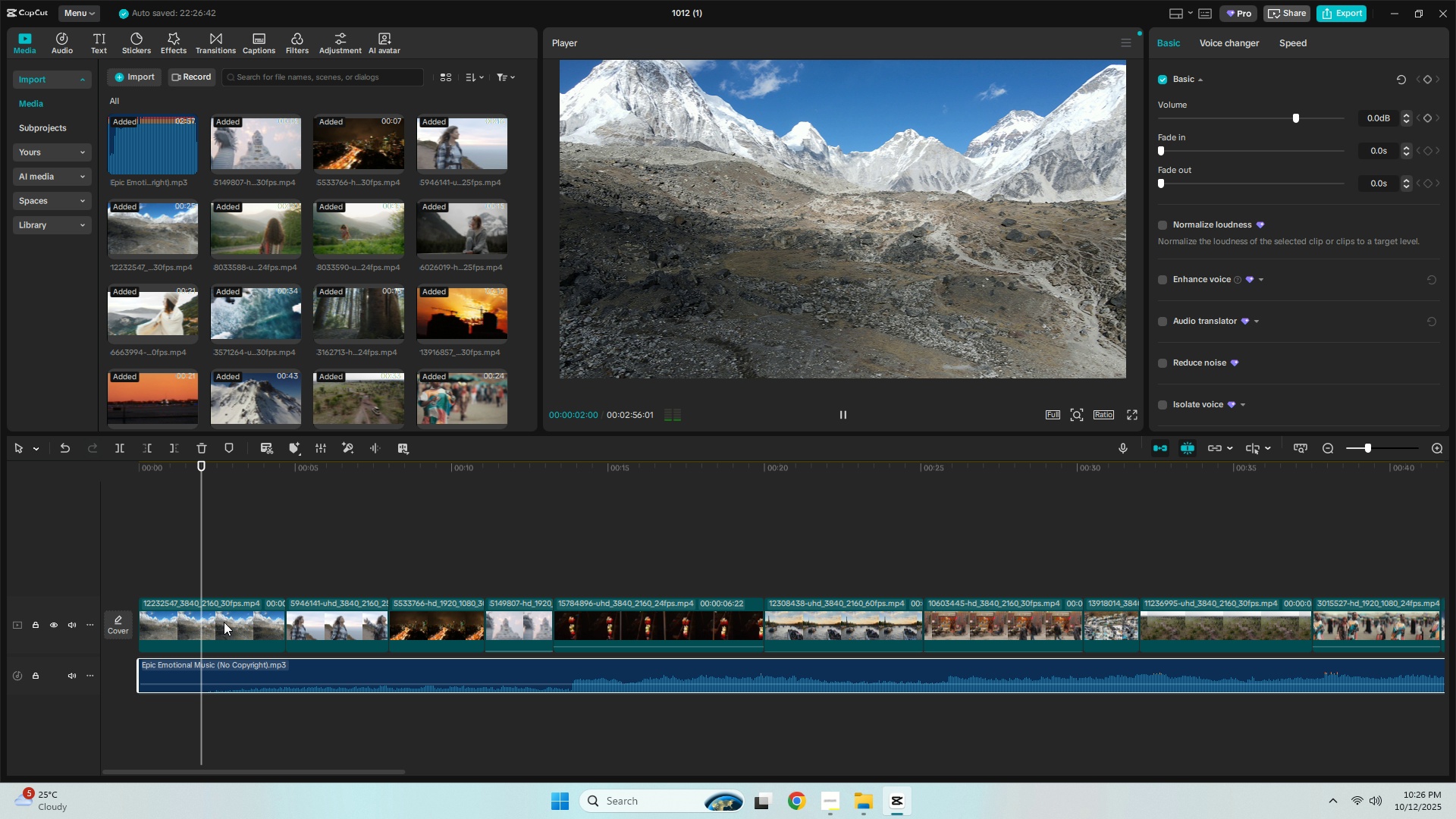 
key(Space)
 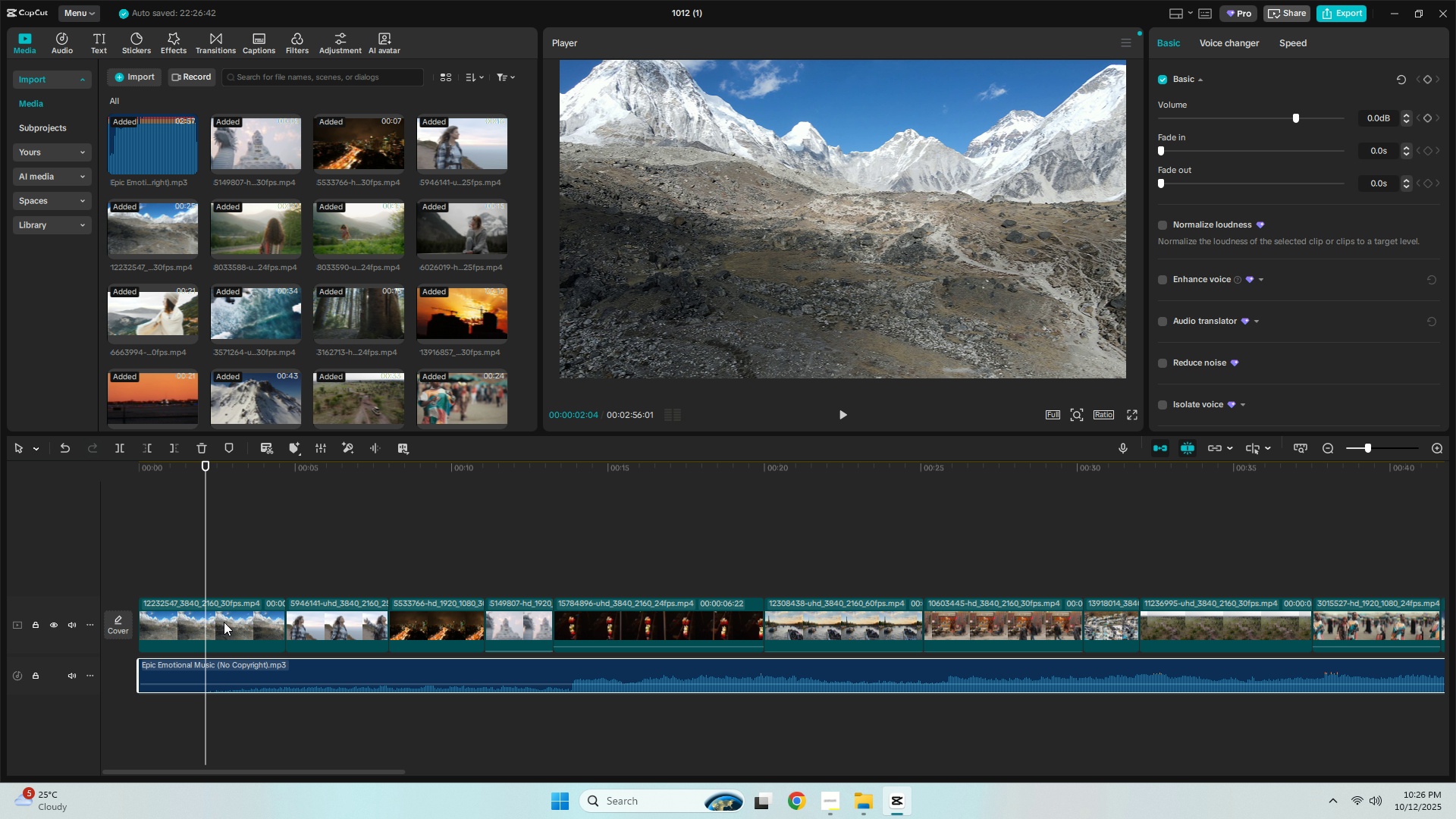 
key(Space)
 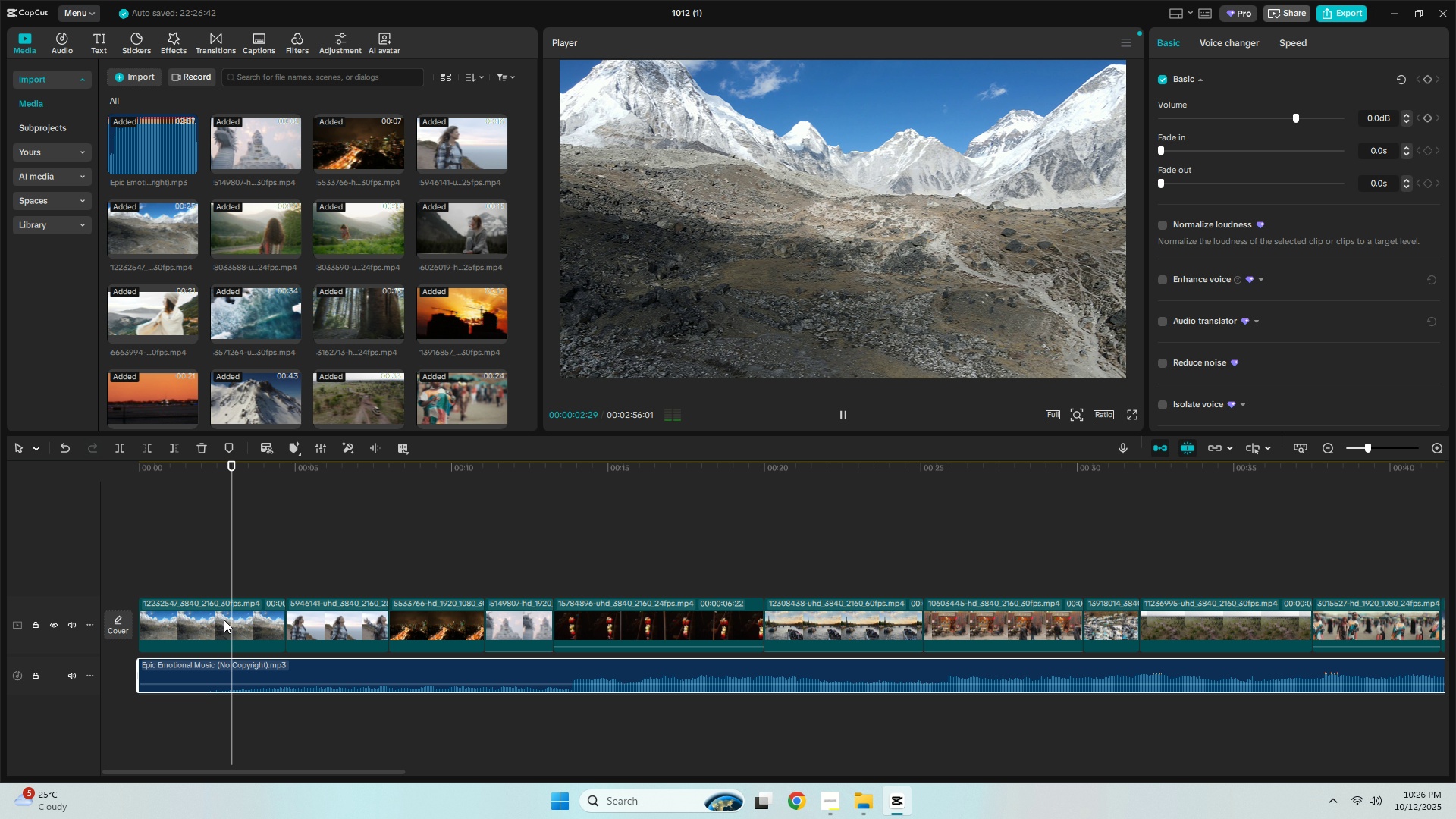 
key(Space)
 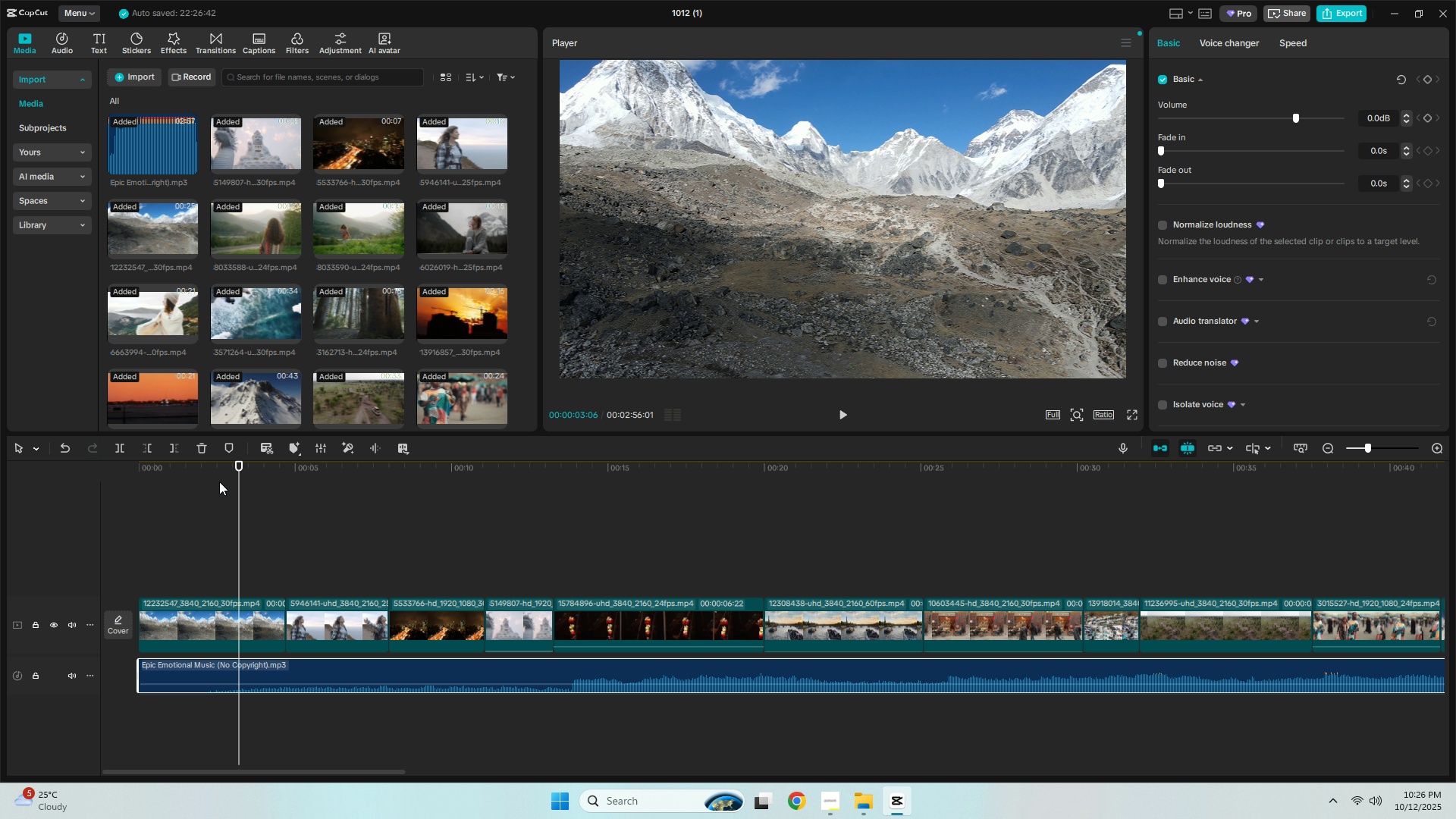 
left_click([216, 469])
 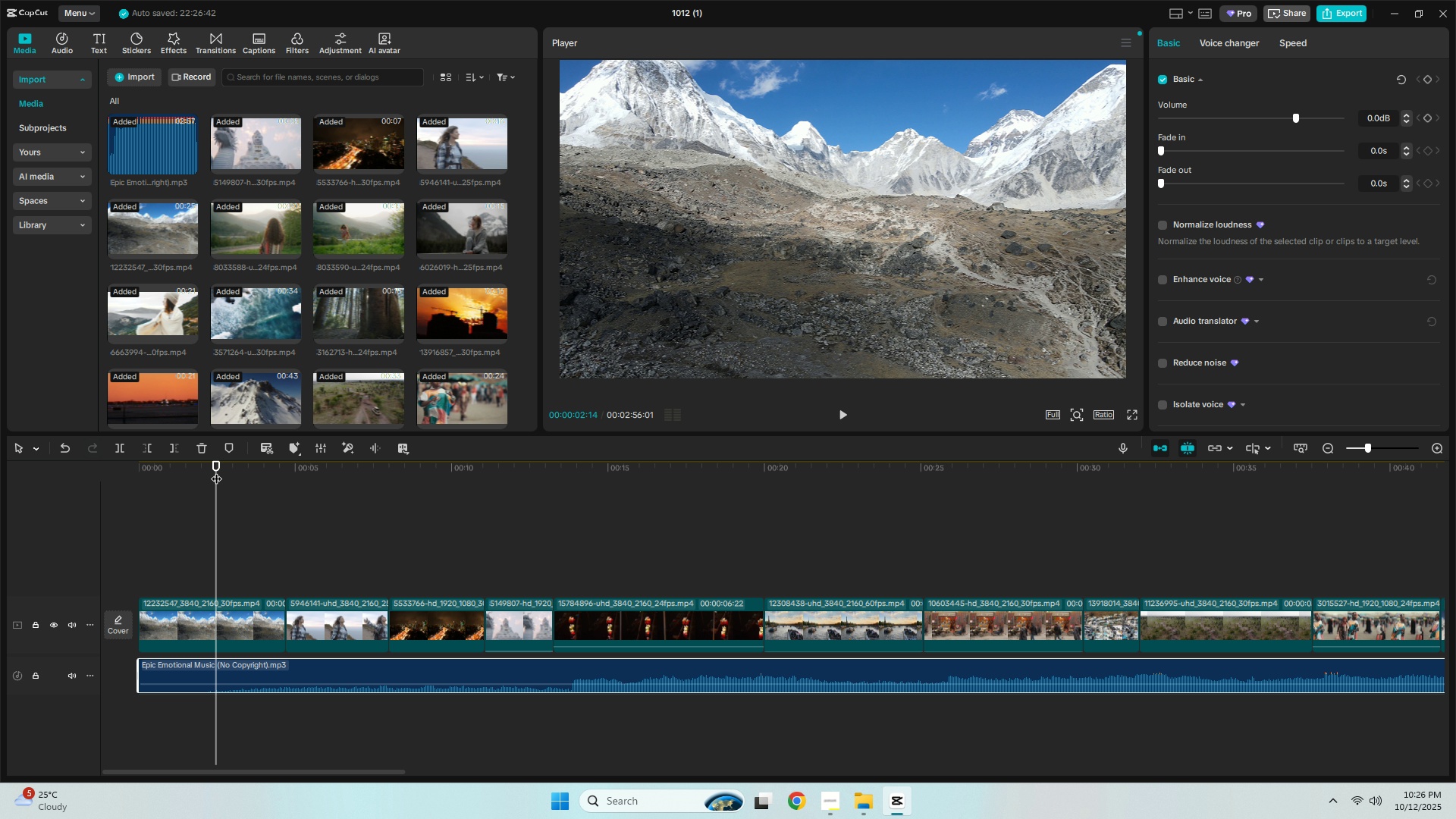 
key(Control+ControlLeft)
 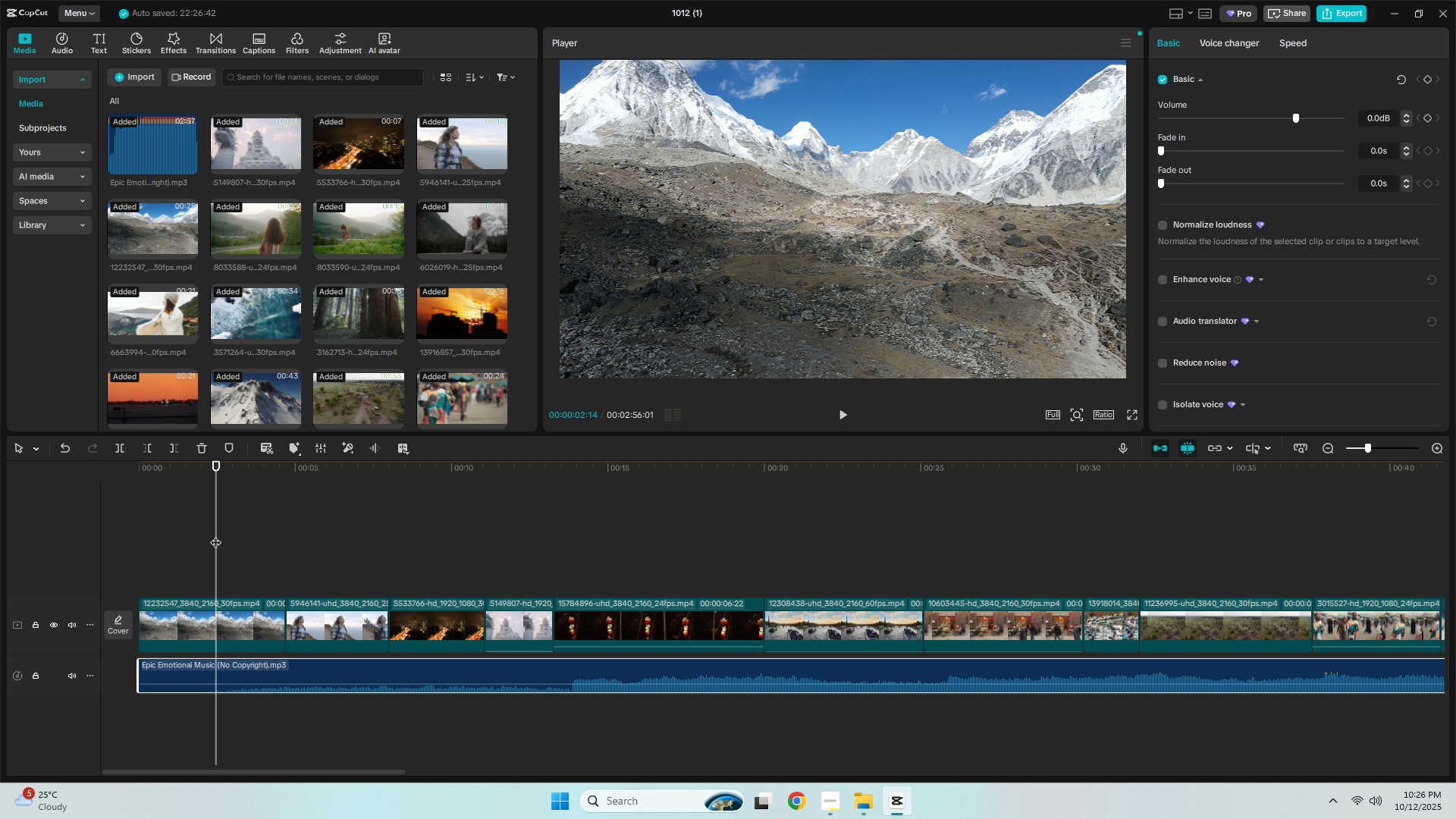 
key(Control+B)
 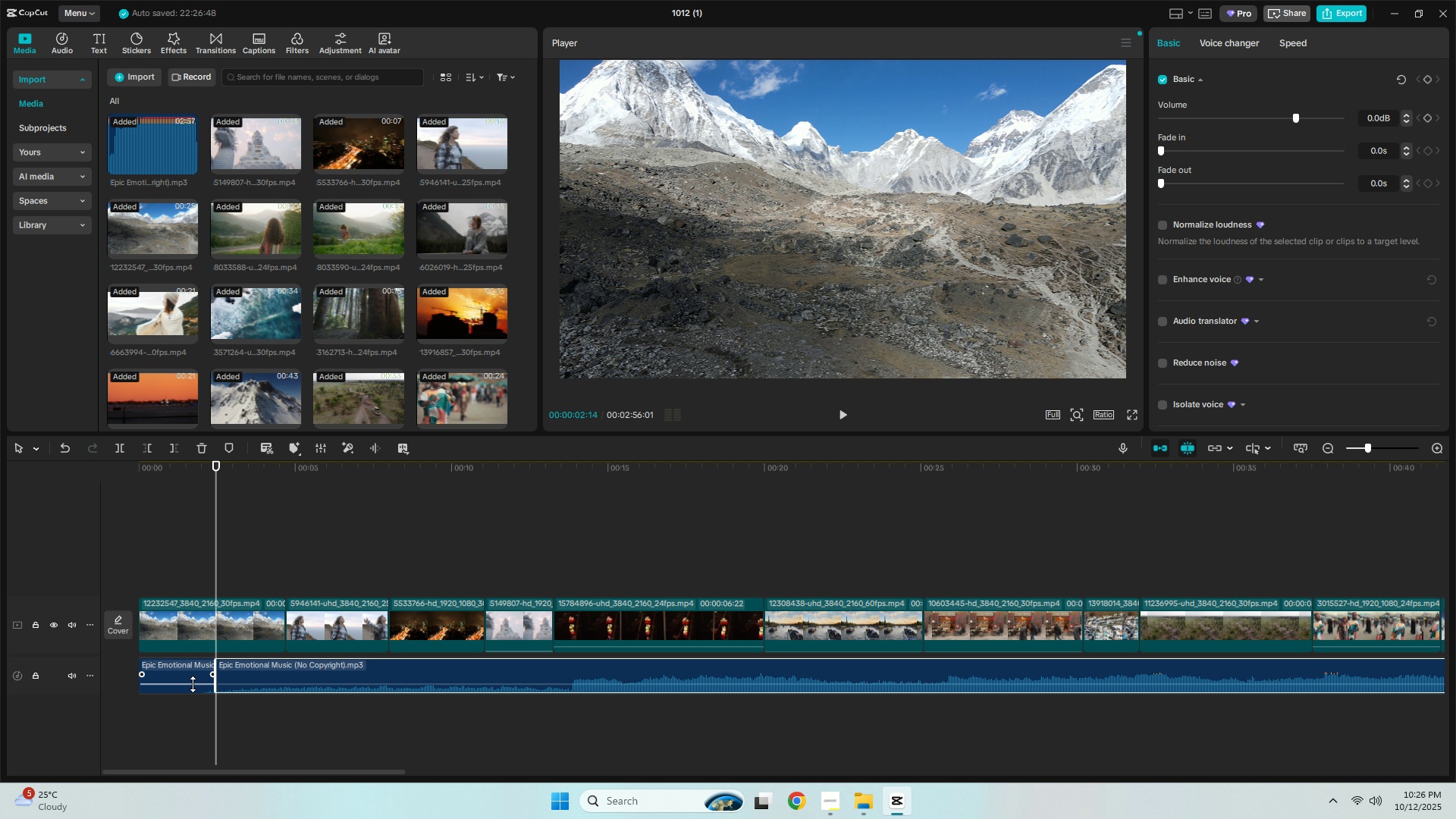 
left_click([193, 681])
 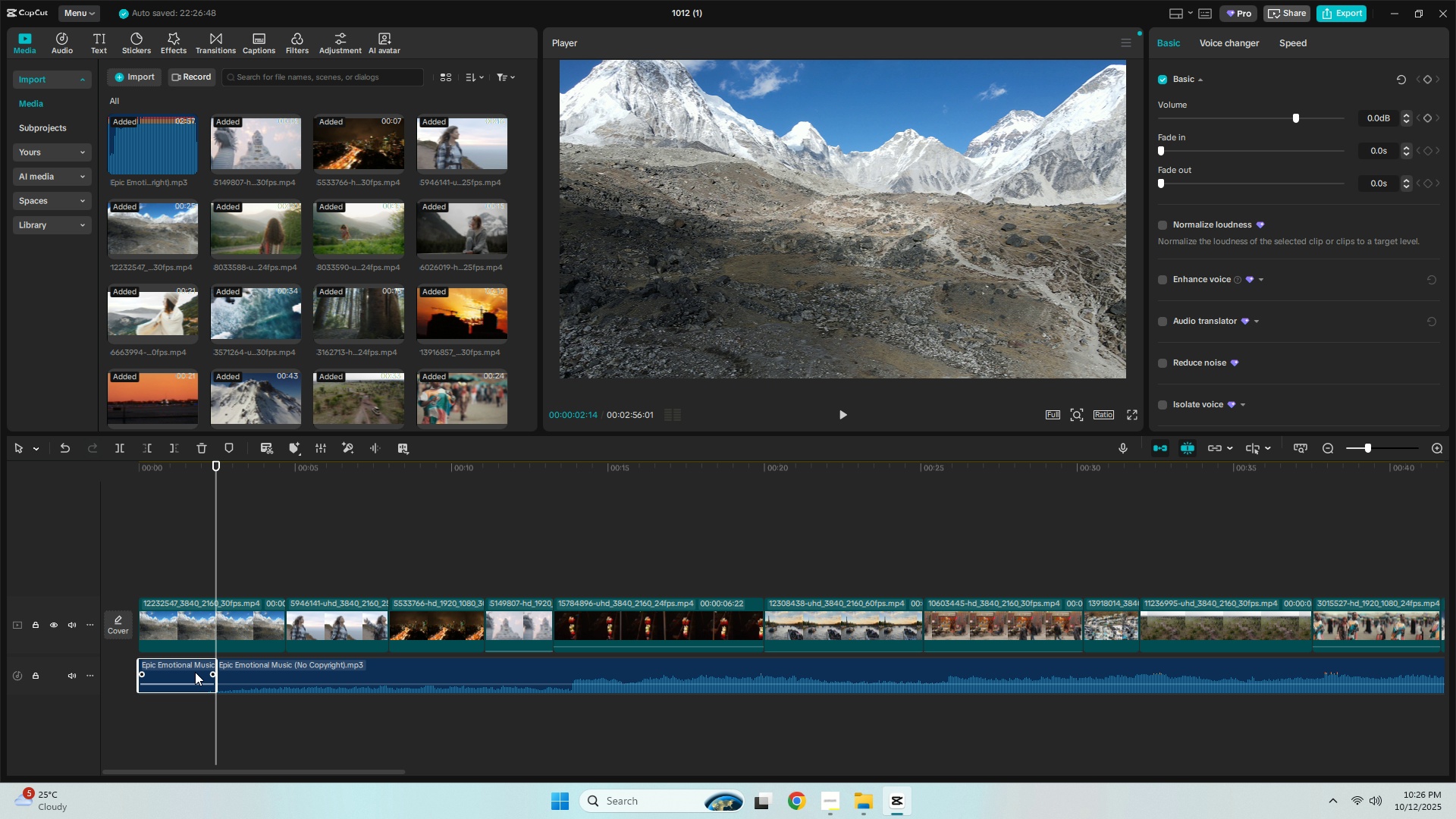 
key(Delete)
 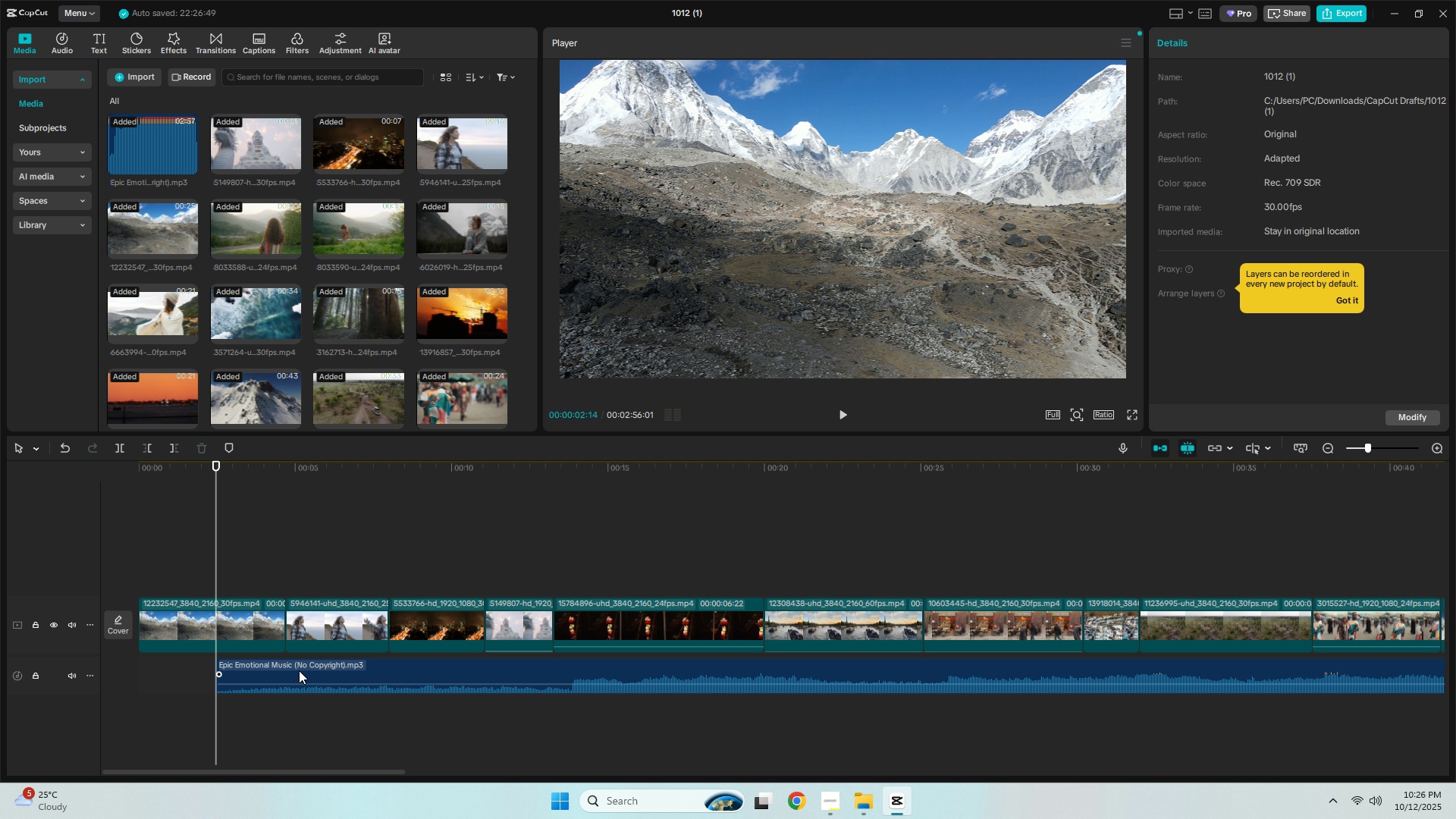 
left_click([299, 670])
 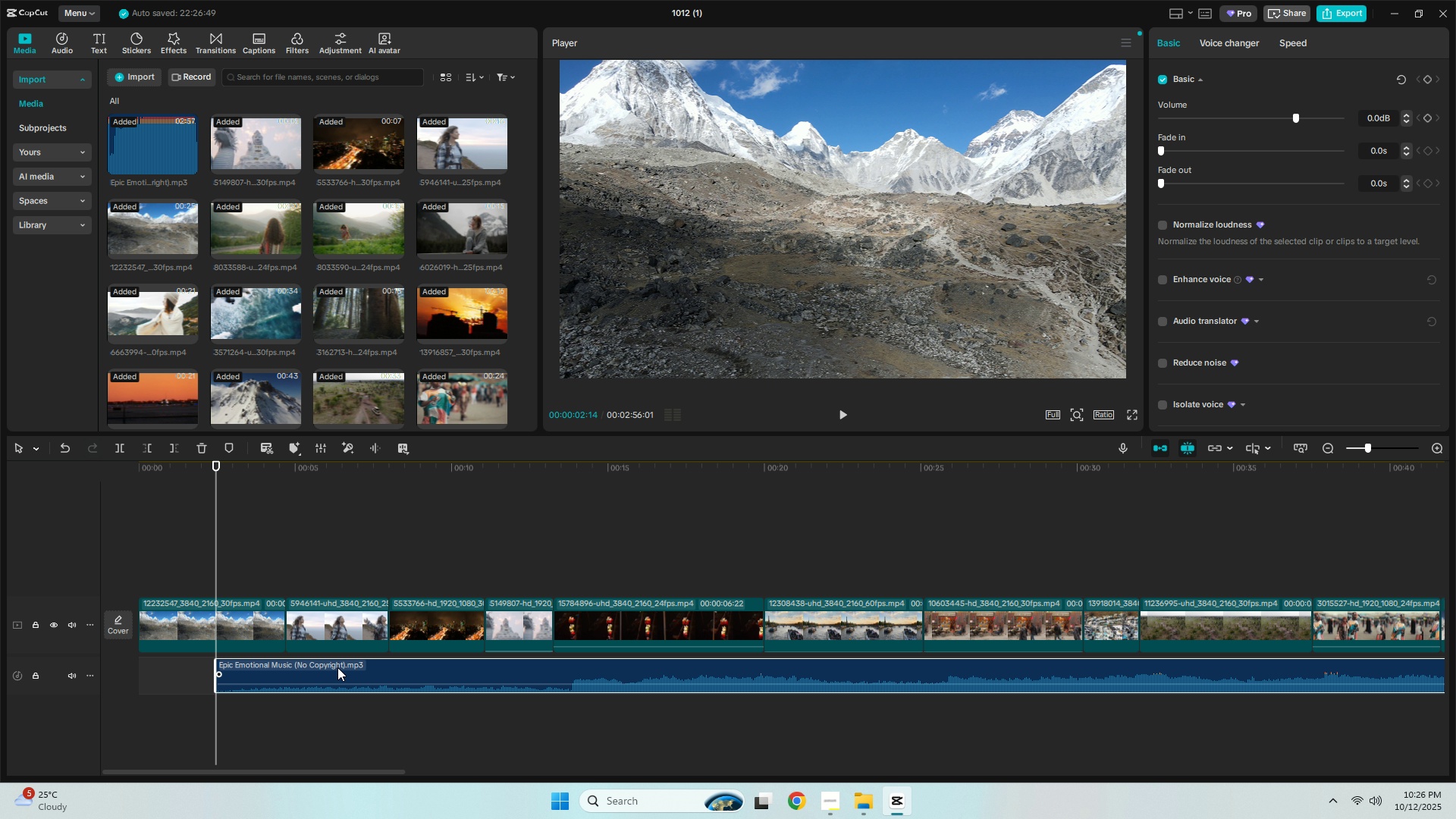 
left_click_drag(start_coordinate=[337, 667], to_coordinate=[262, 666])
 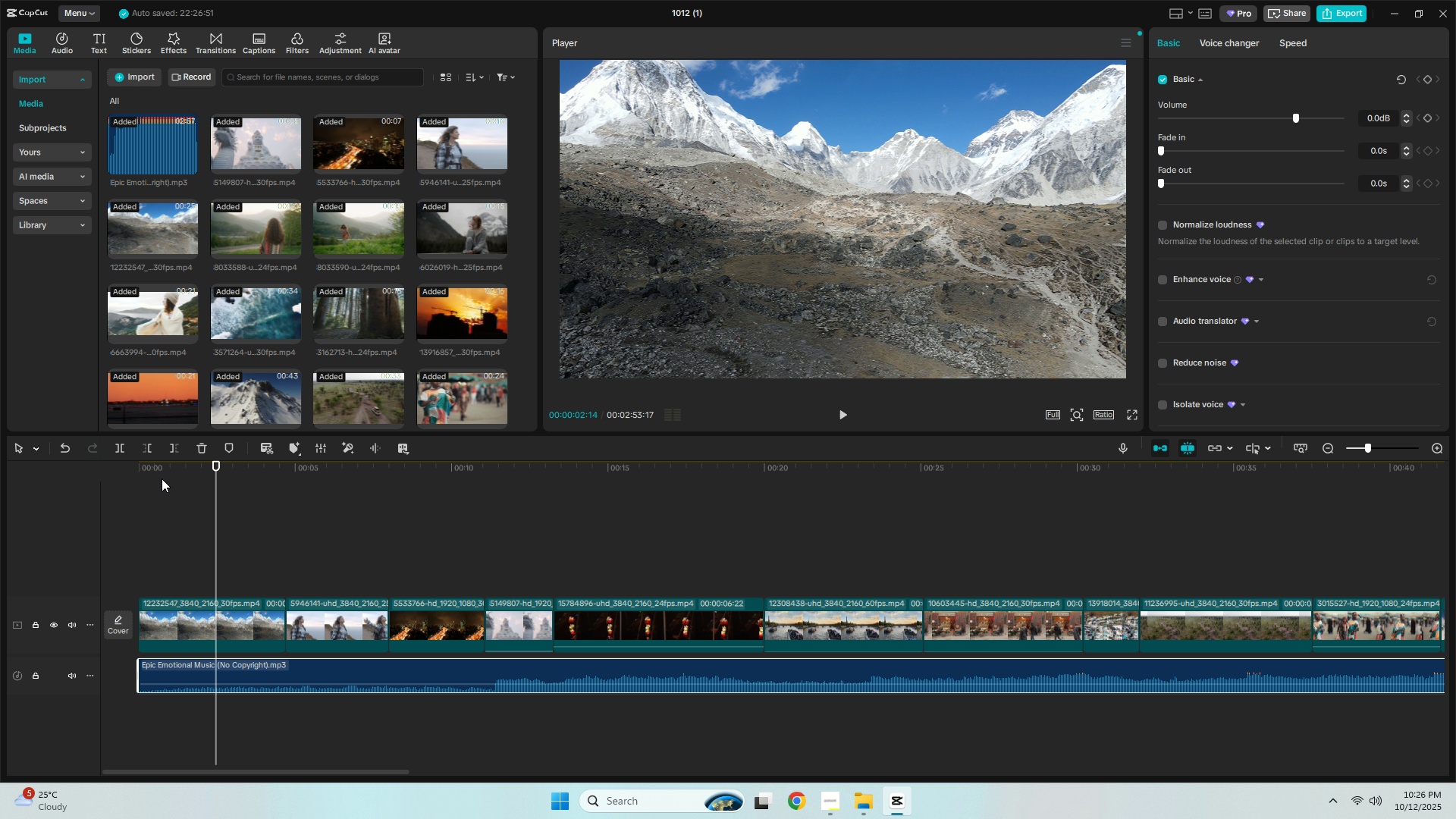 
left_click_drag(start_coordinate=[156, 473], to_coordinate=[133, 468])
 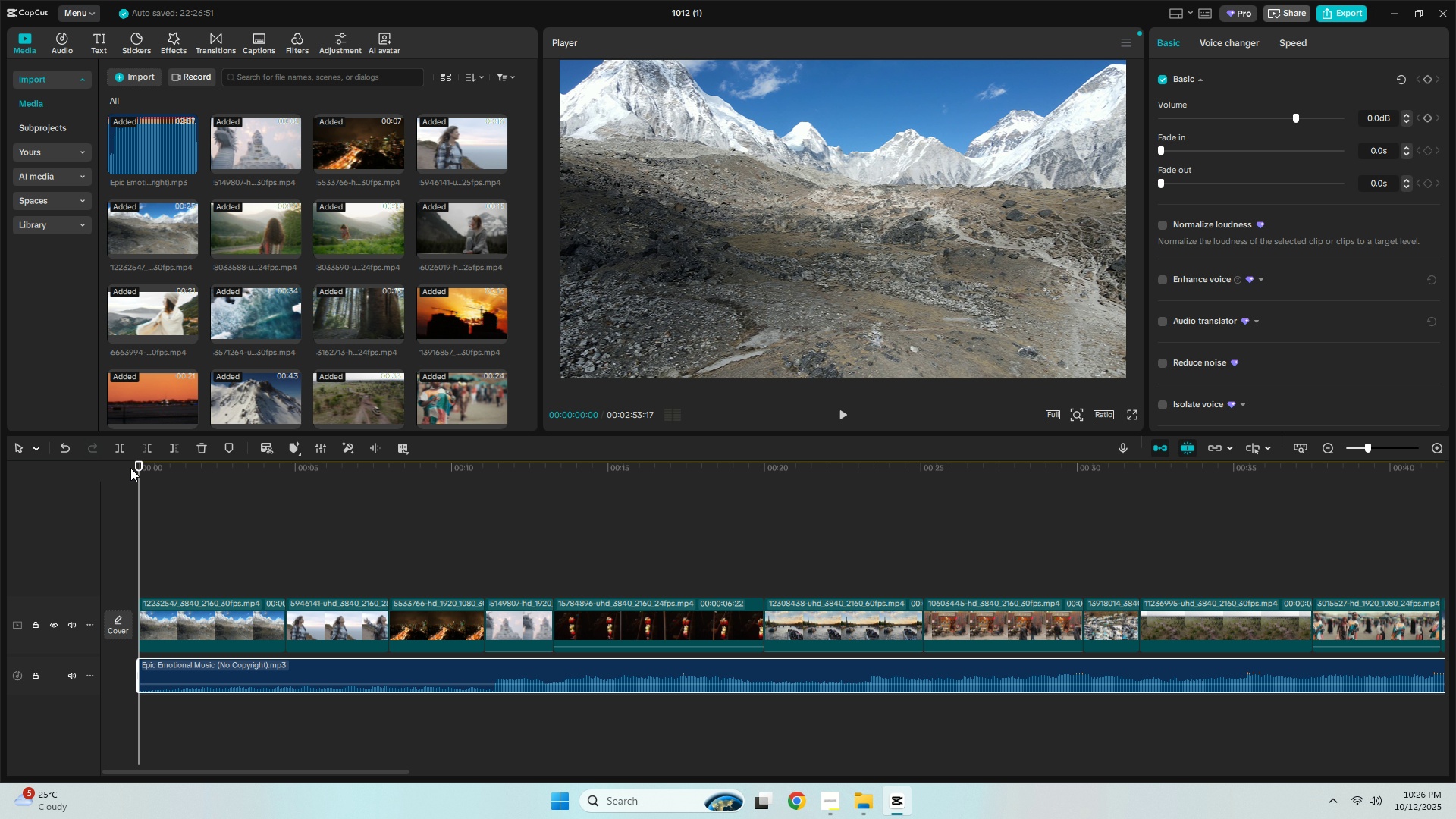 
key(Space)
 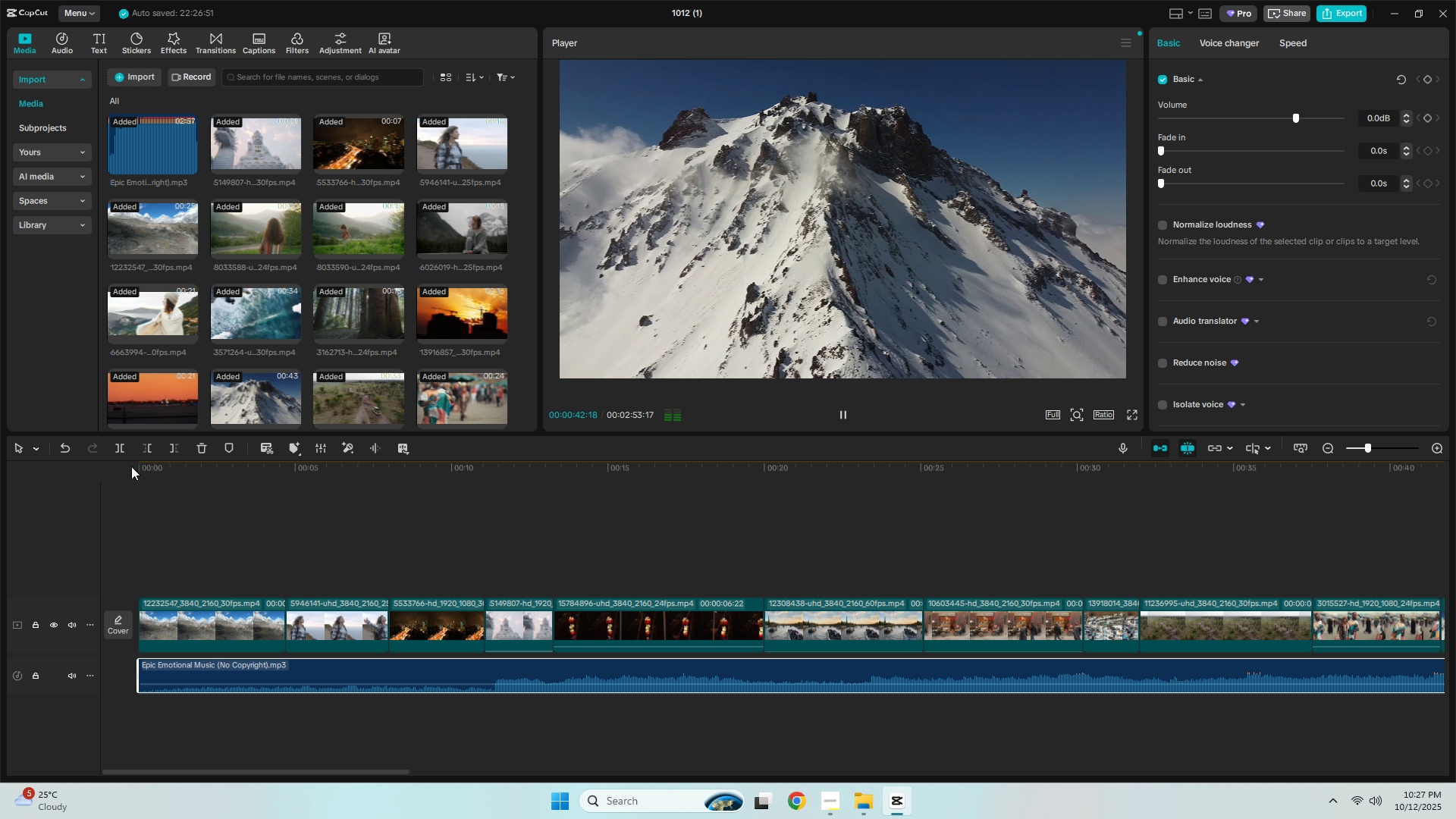 
wait(47.67)
 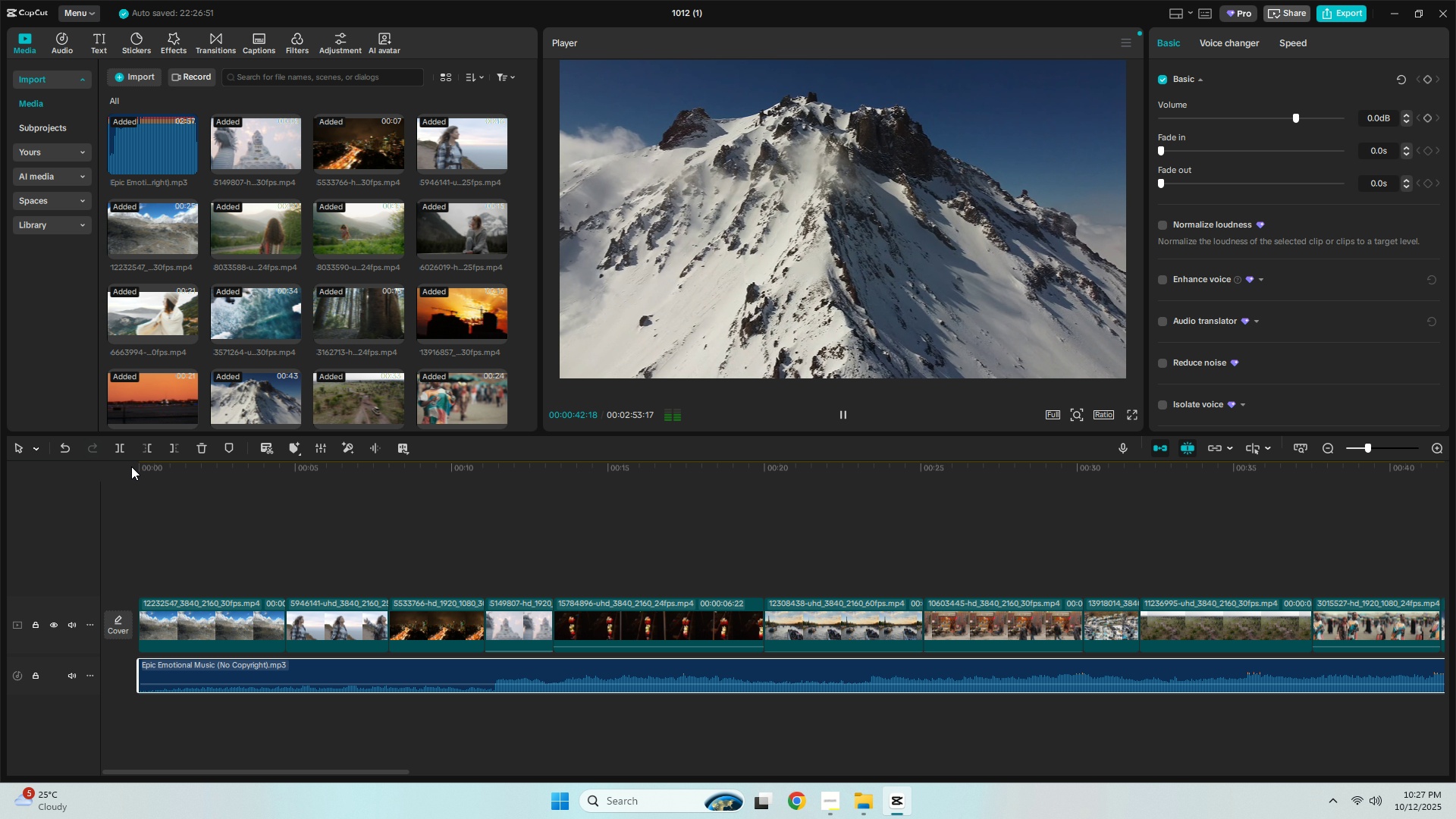 
left_click_drag(start_coordinate=[1366, 449], to_coordinate=[1362, 450])
 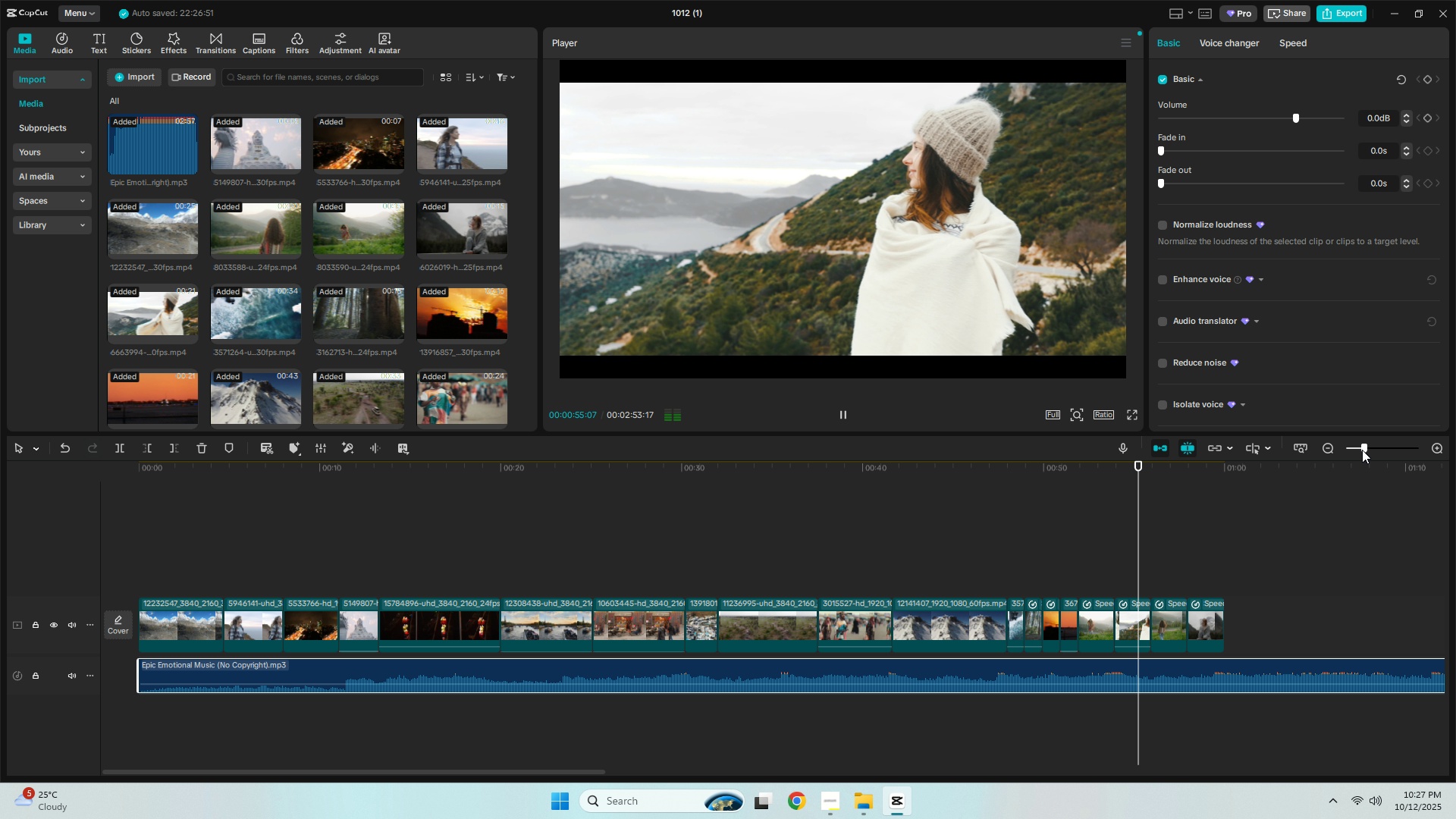 
wait(11.44)
 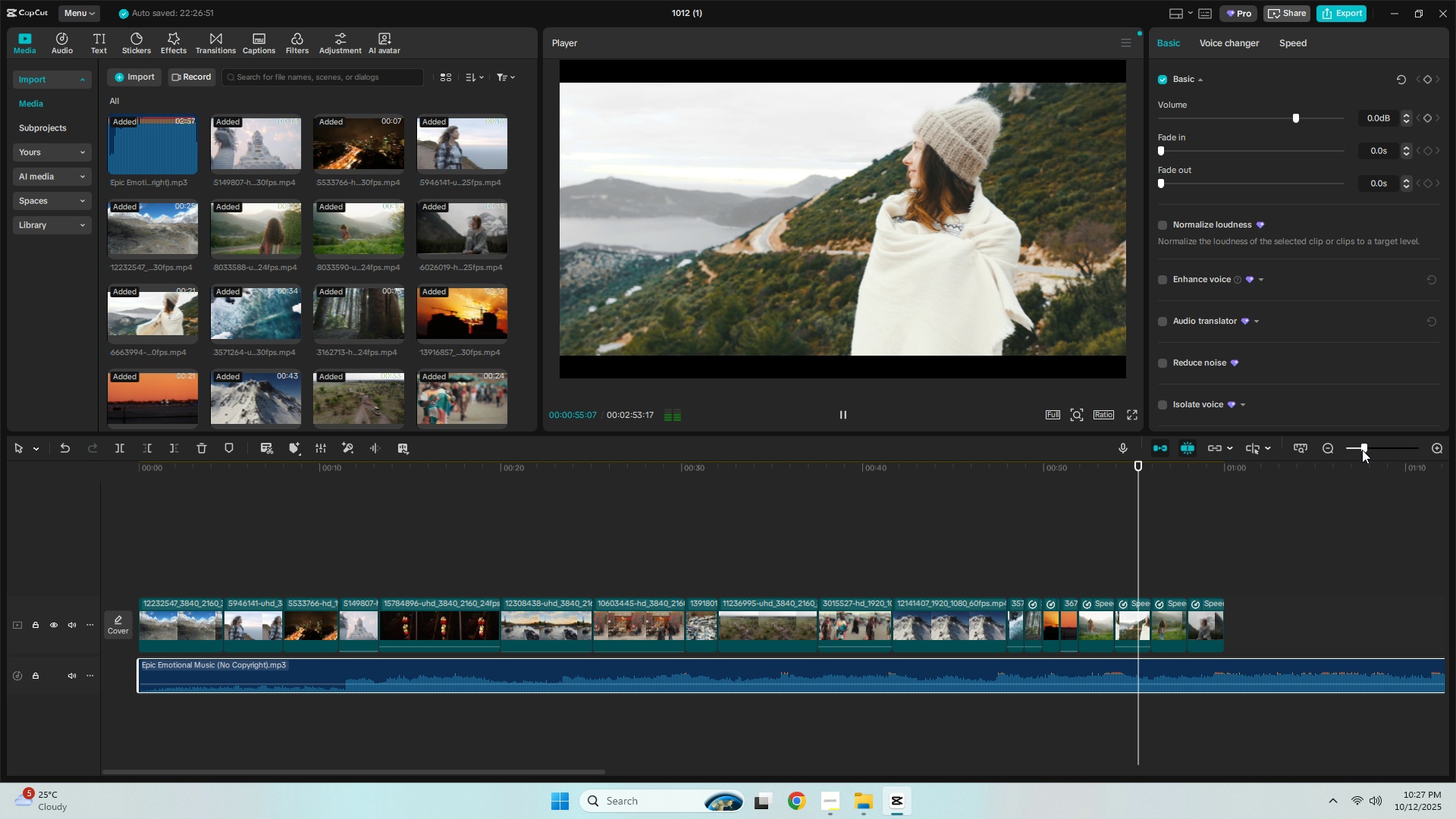 
key(Space)
 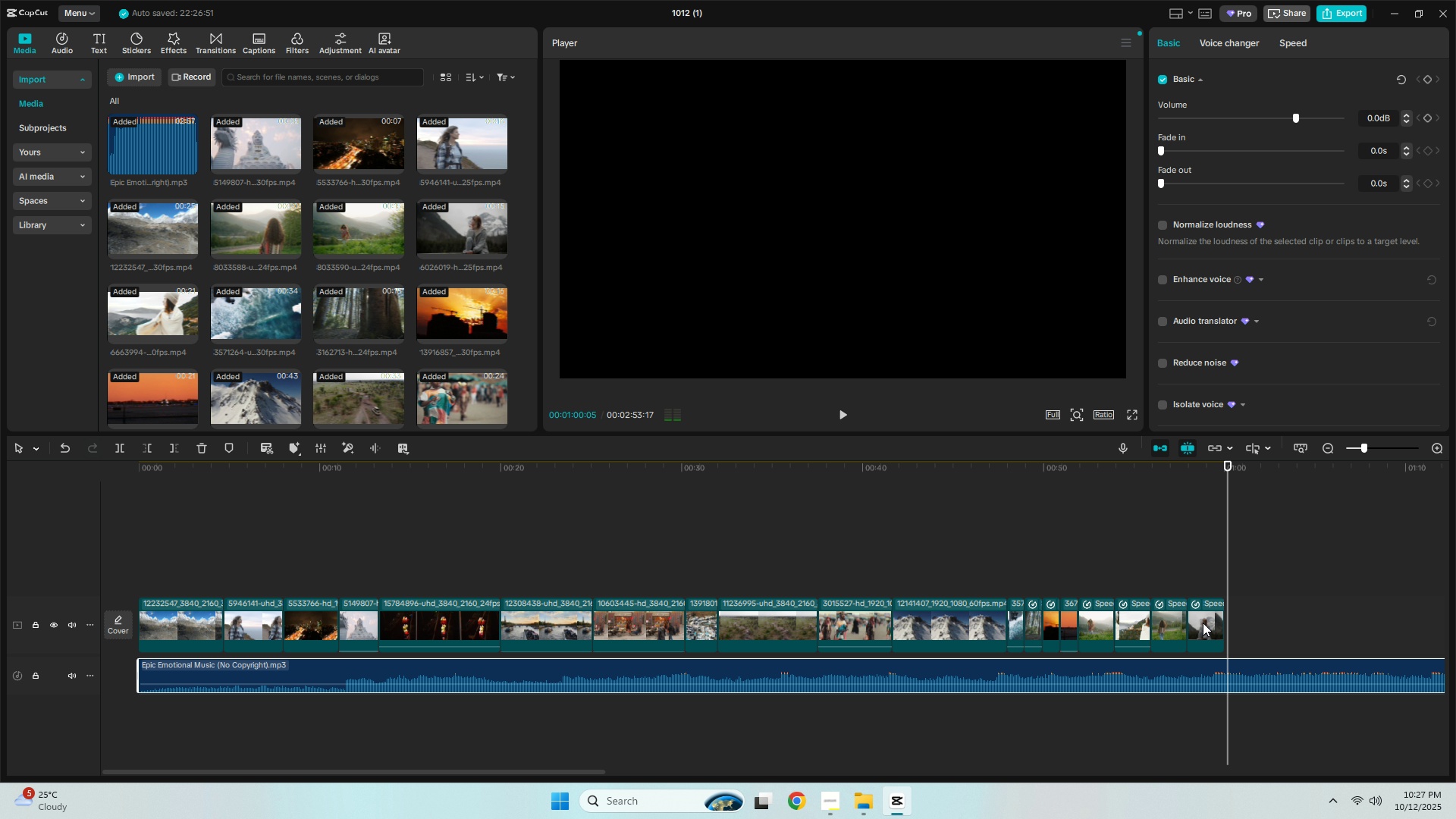 
left_click([1203, 623])
 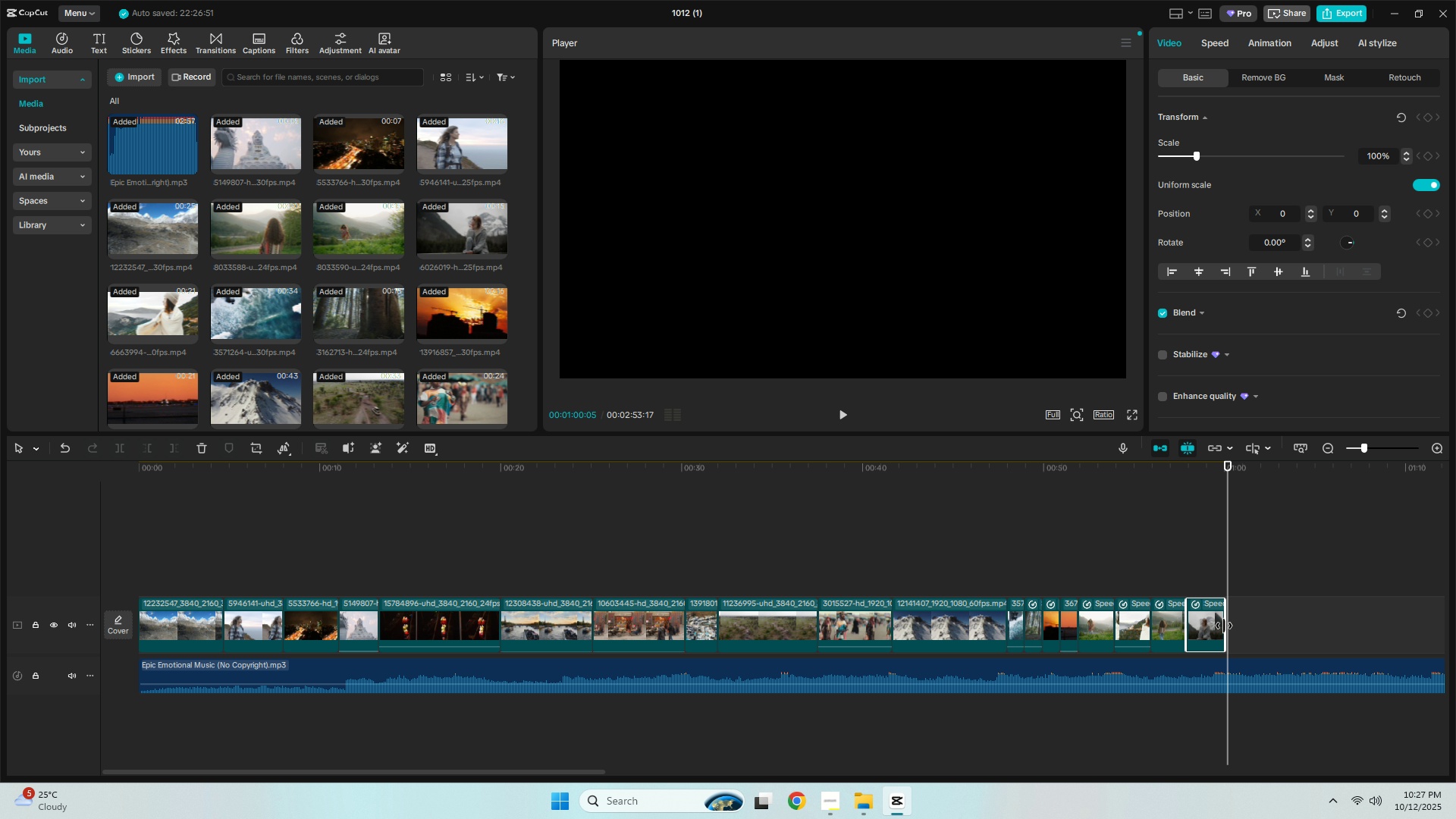 
left_click_drag(start_coordinate=[1224, 626], to_coordinate=[1324, 625])
 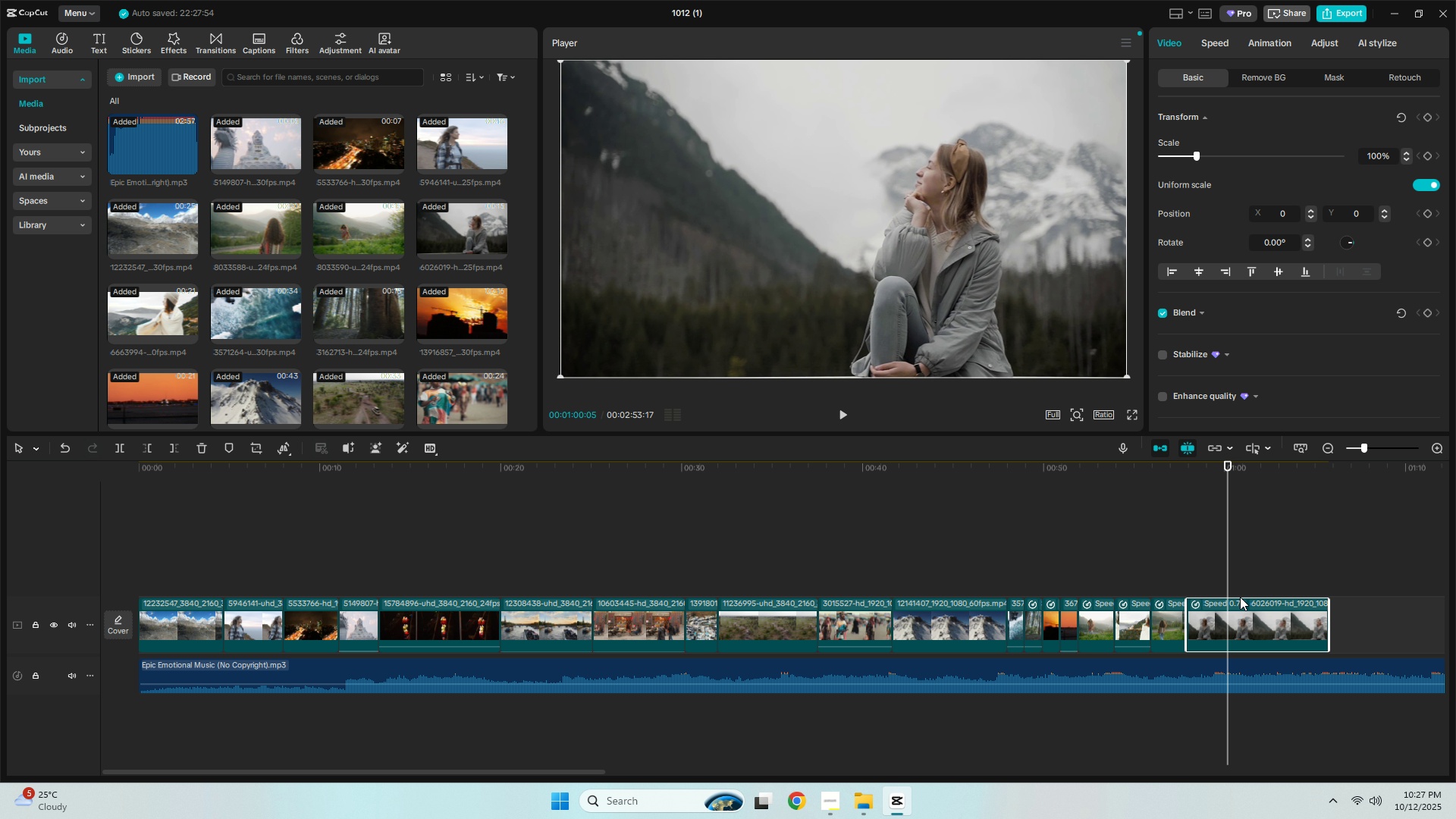 
key(Control+ControlLeft)
 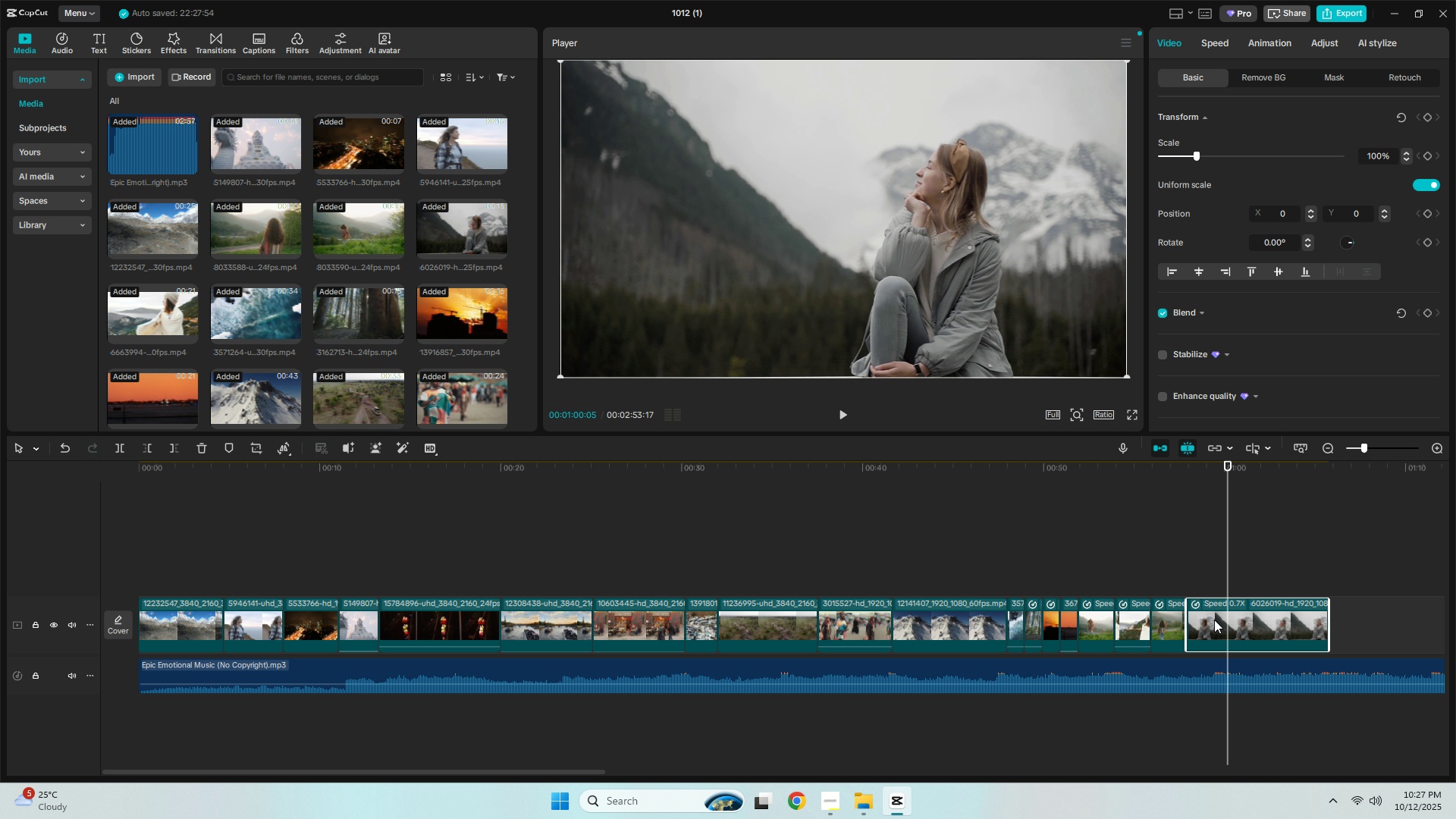 
key(Control+B)
 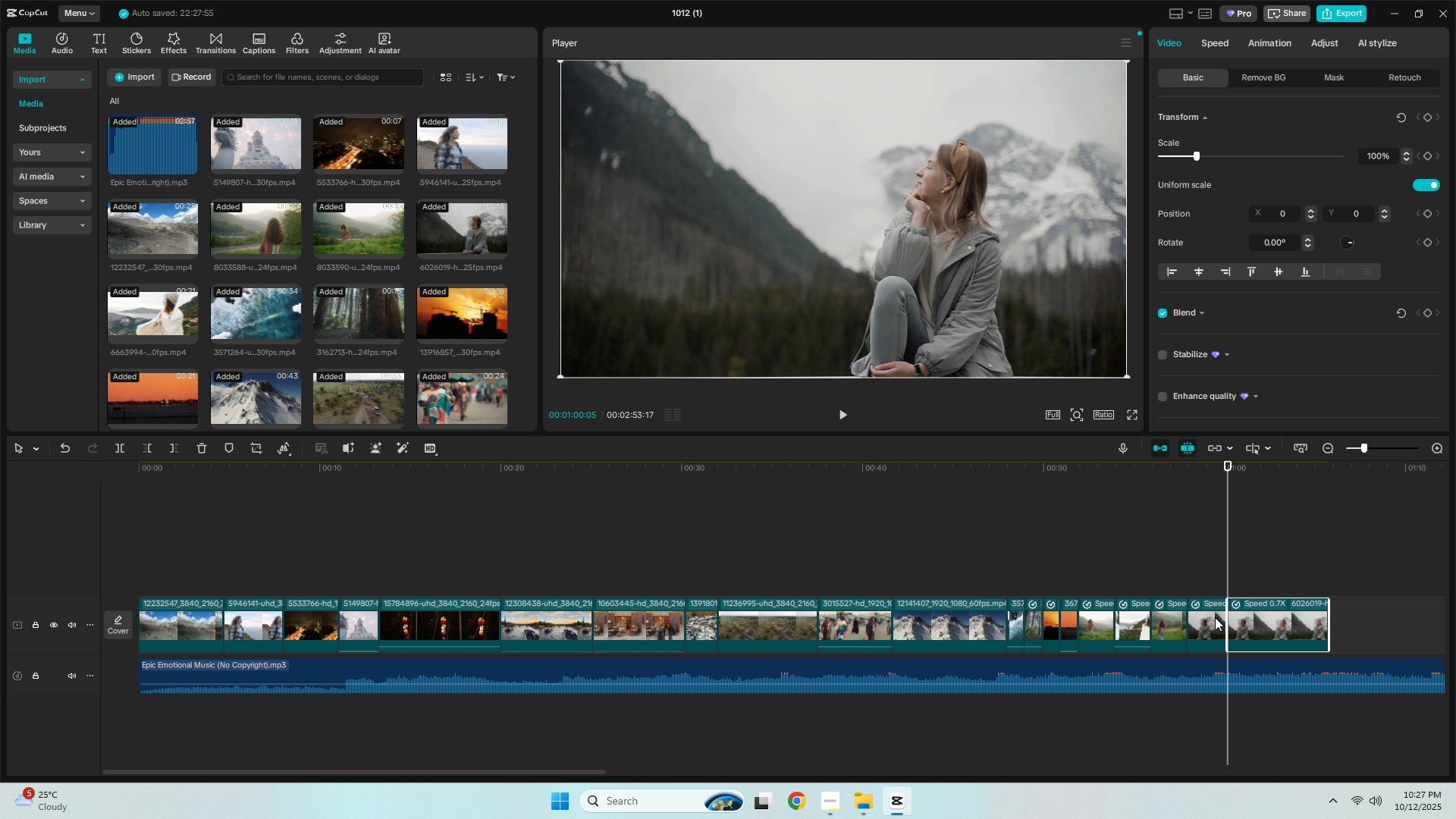 
left_click([1197, 618])
 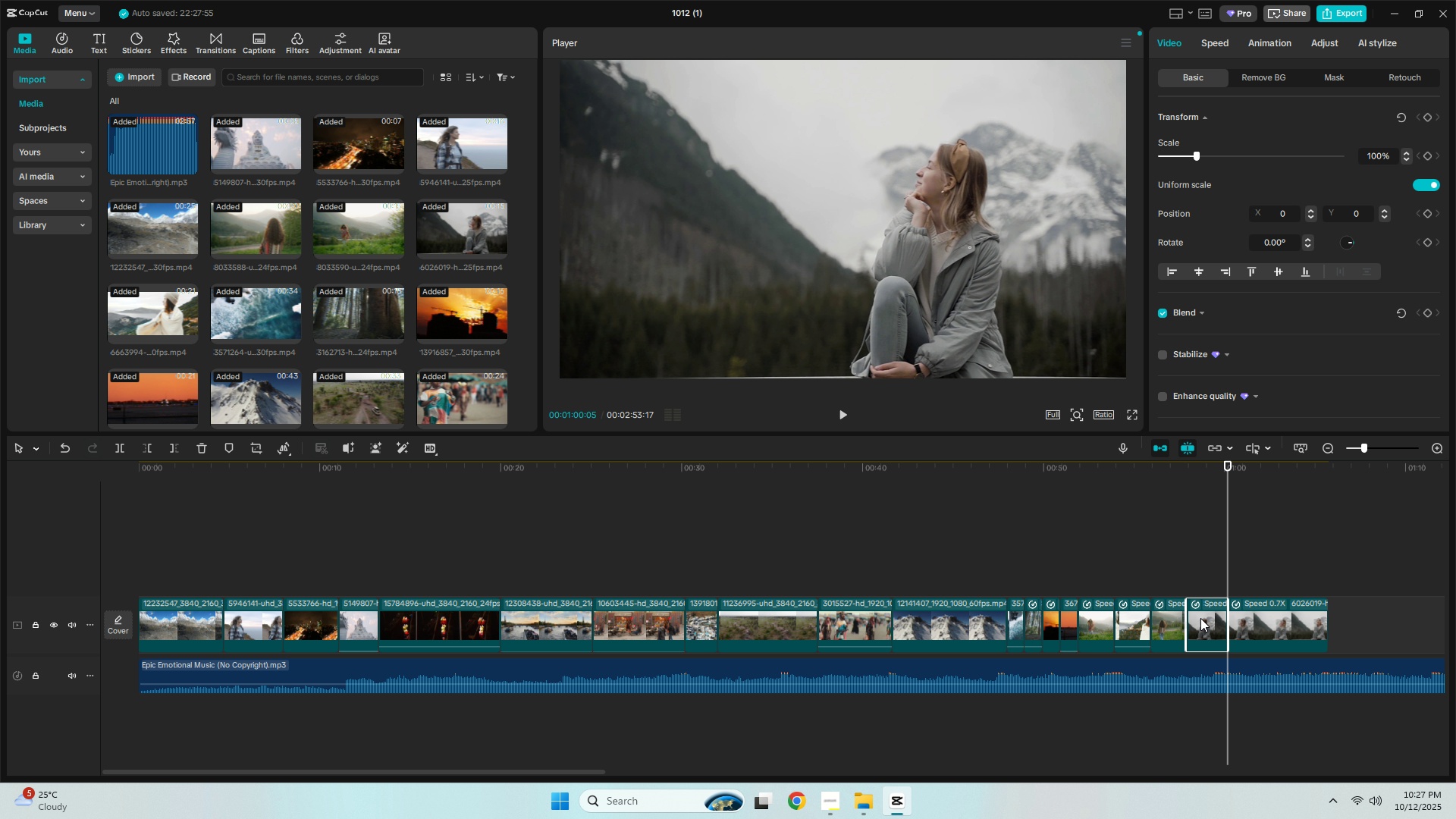 
key(End)
 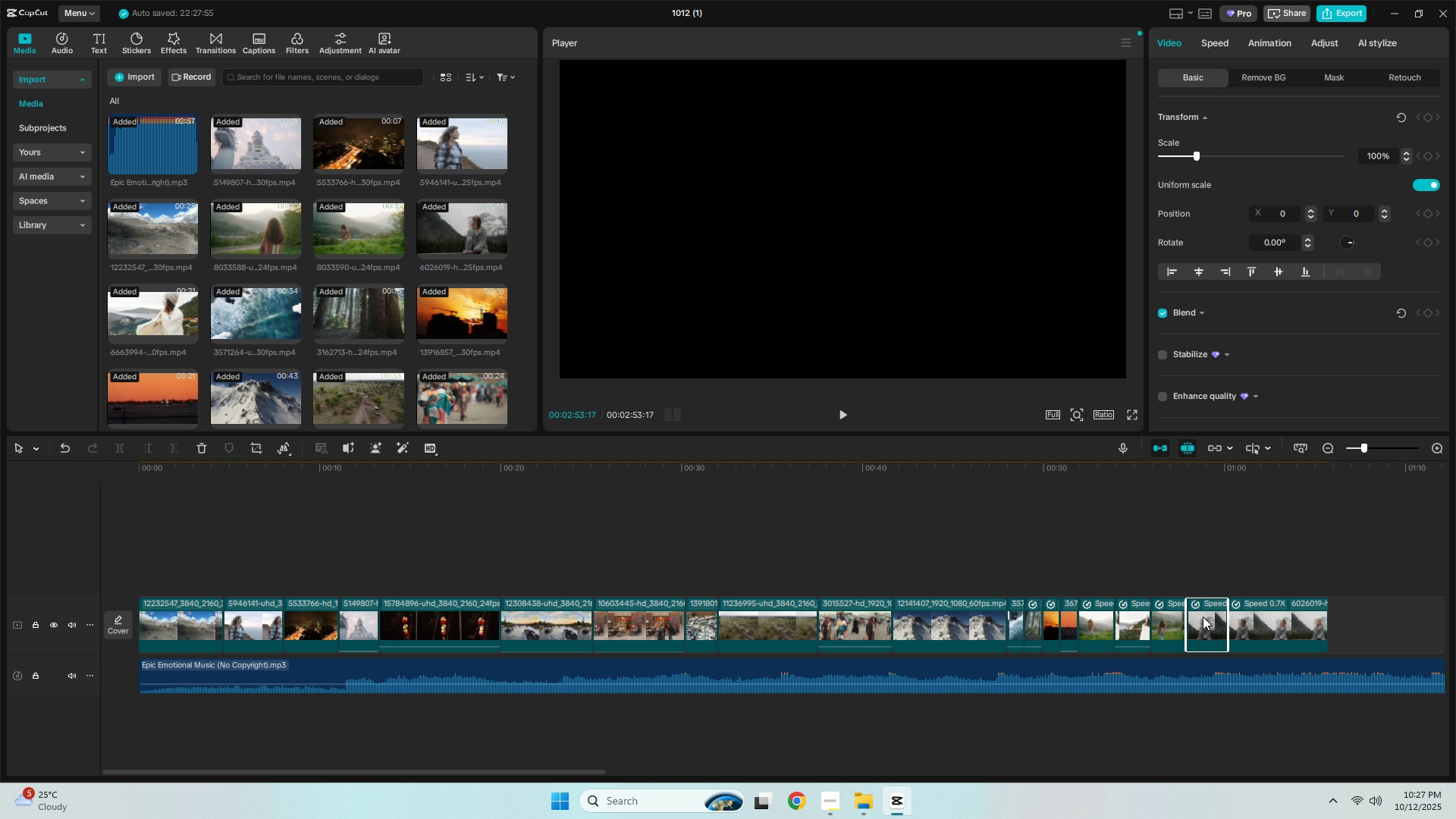 
left_click([1203, 617])
 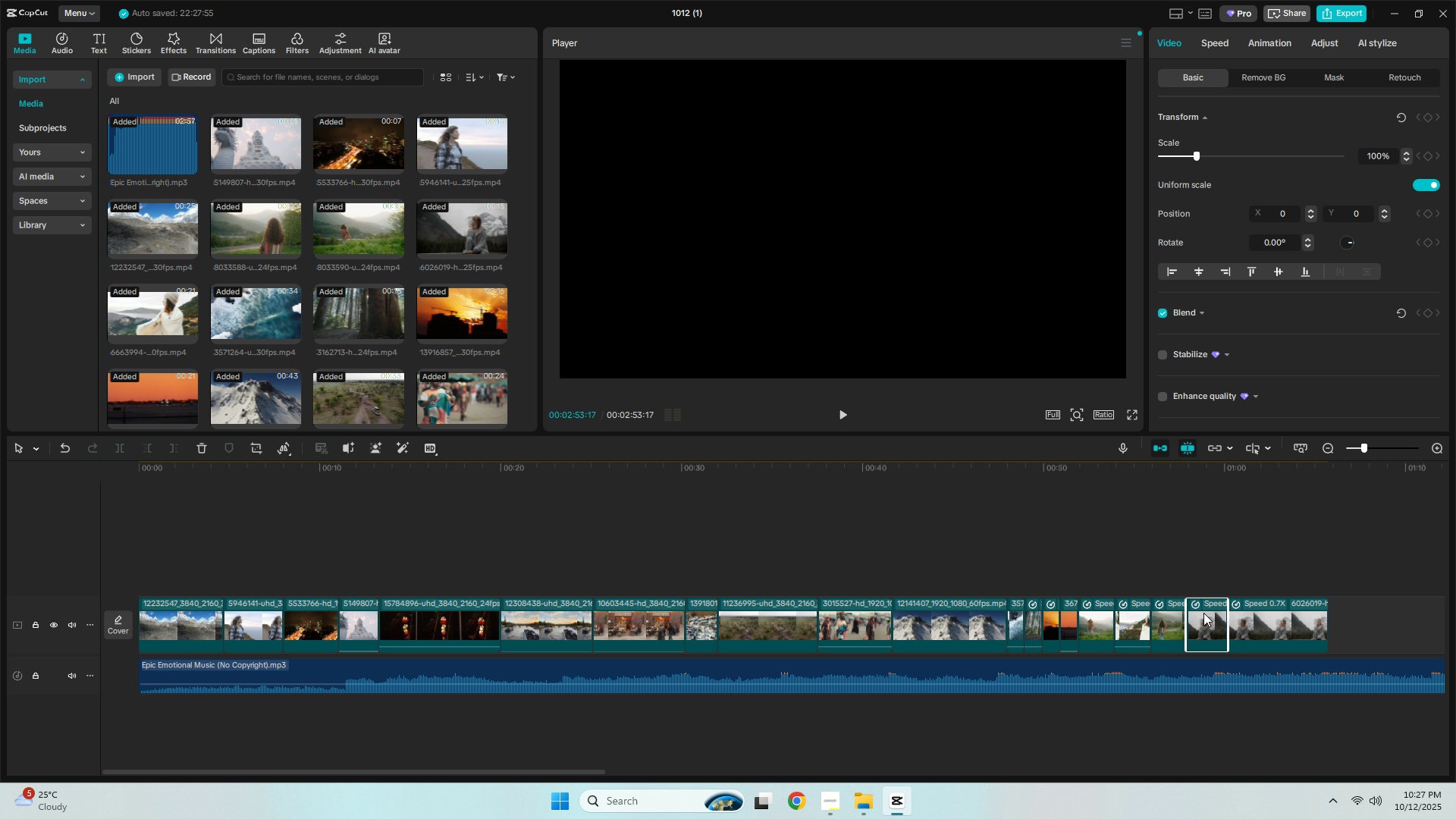 
key(Delete)
 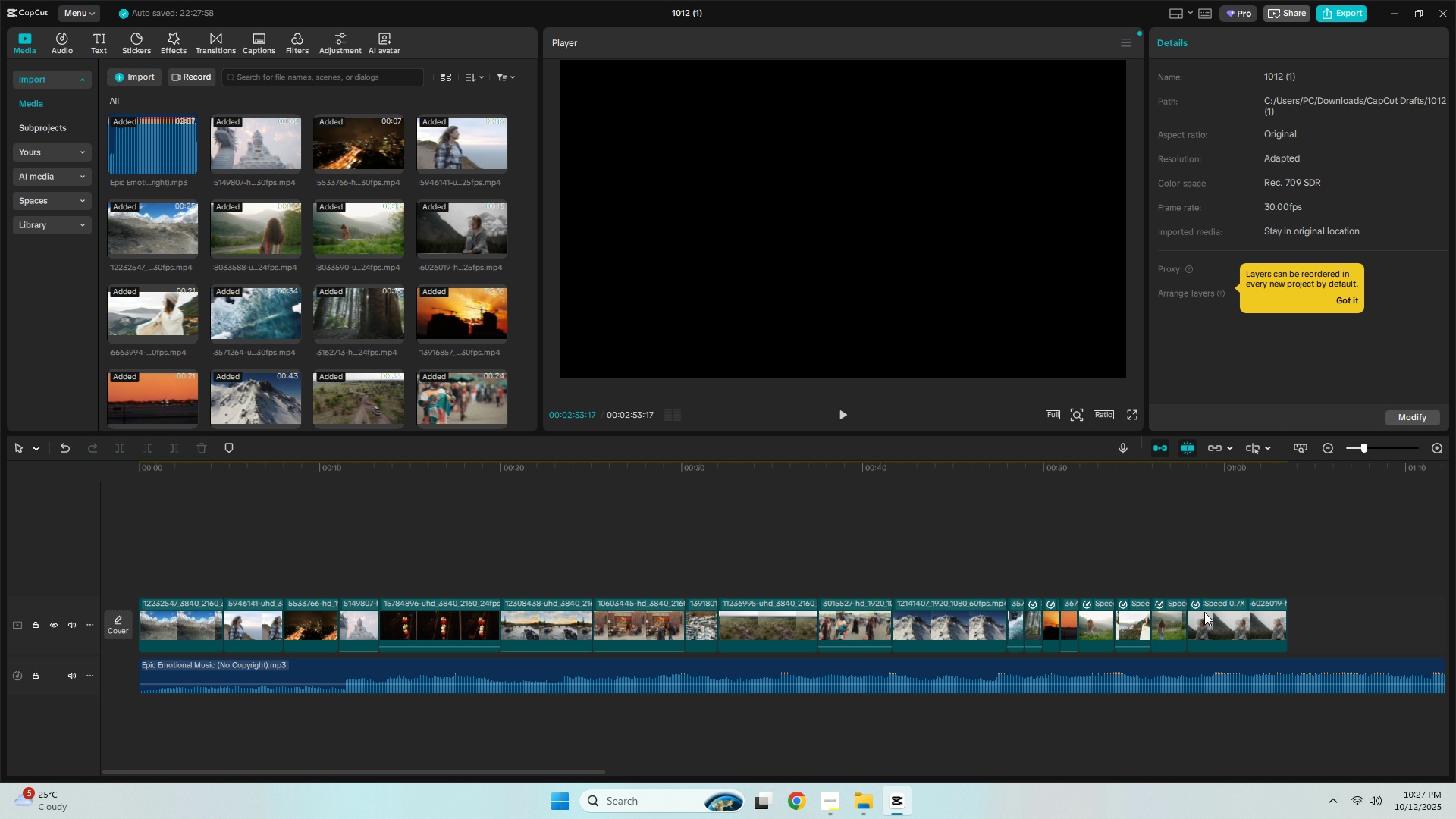 
key(Control+Z)
 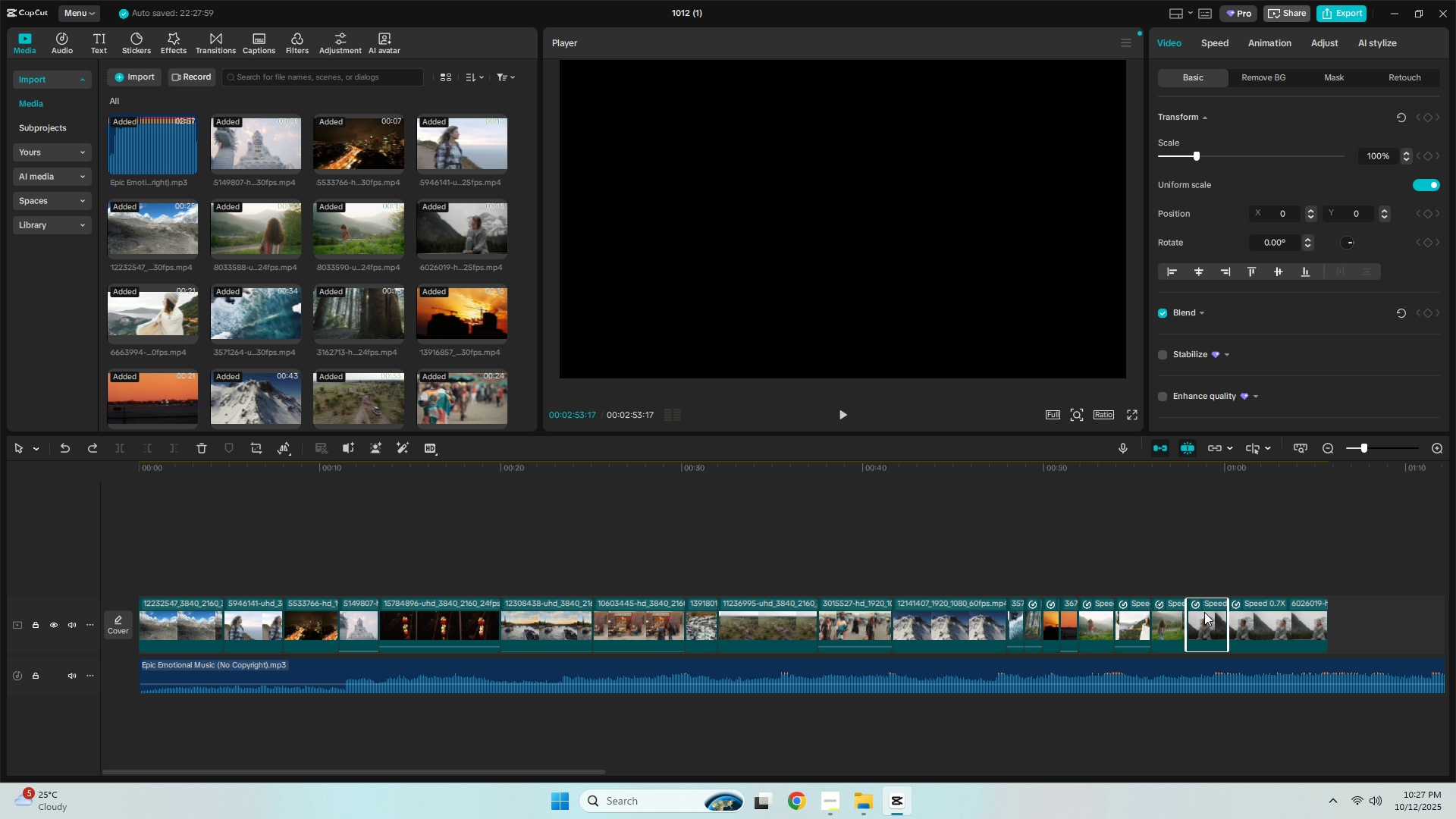 
key(Control+Z)
 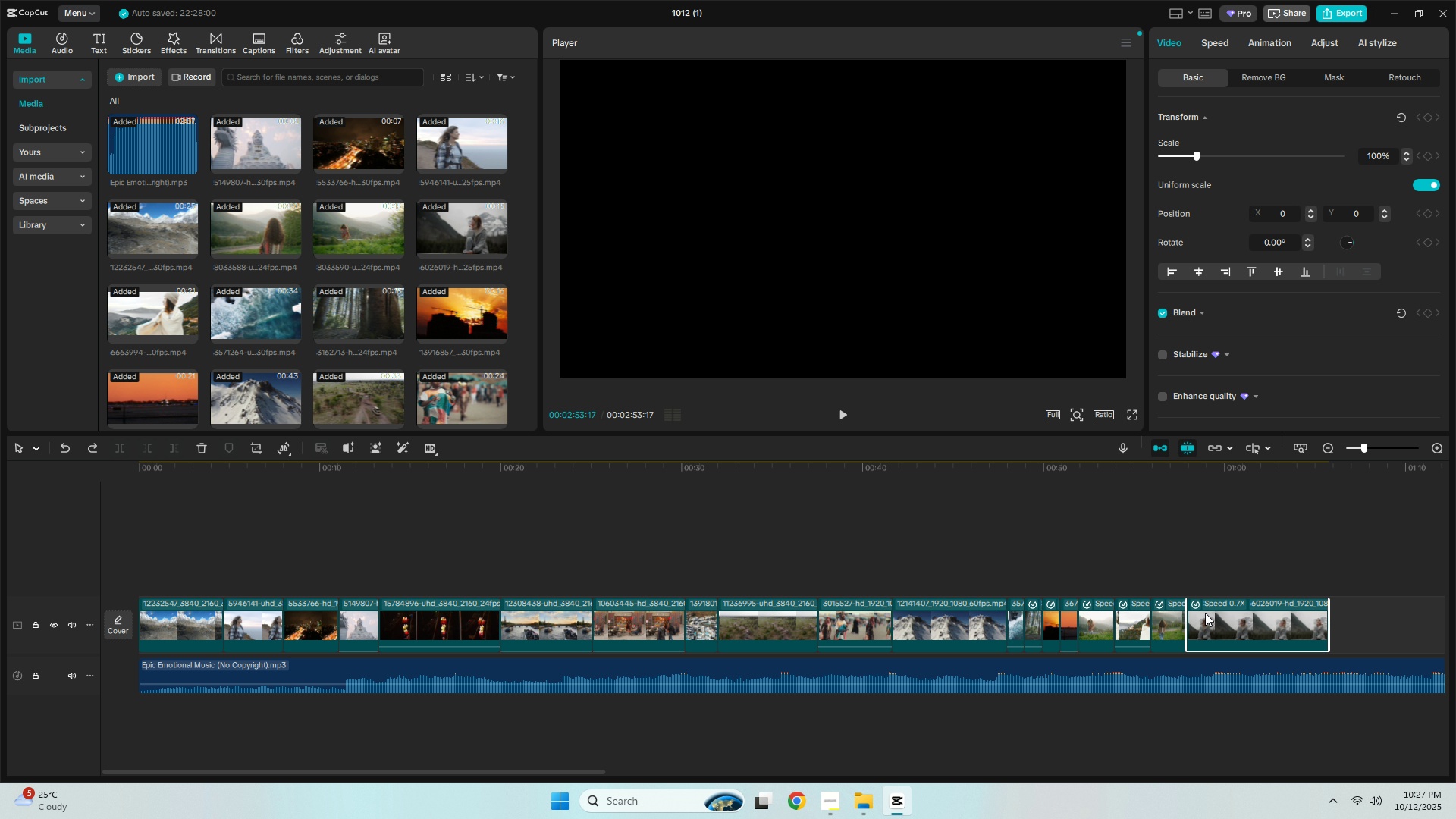 
left_click([1205, 613])
 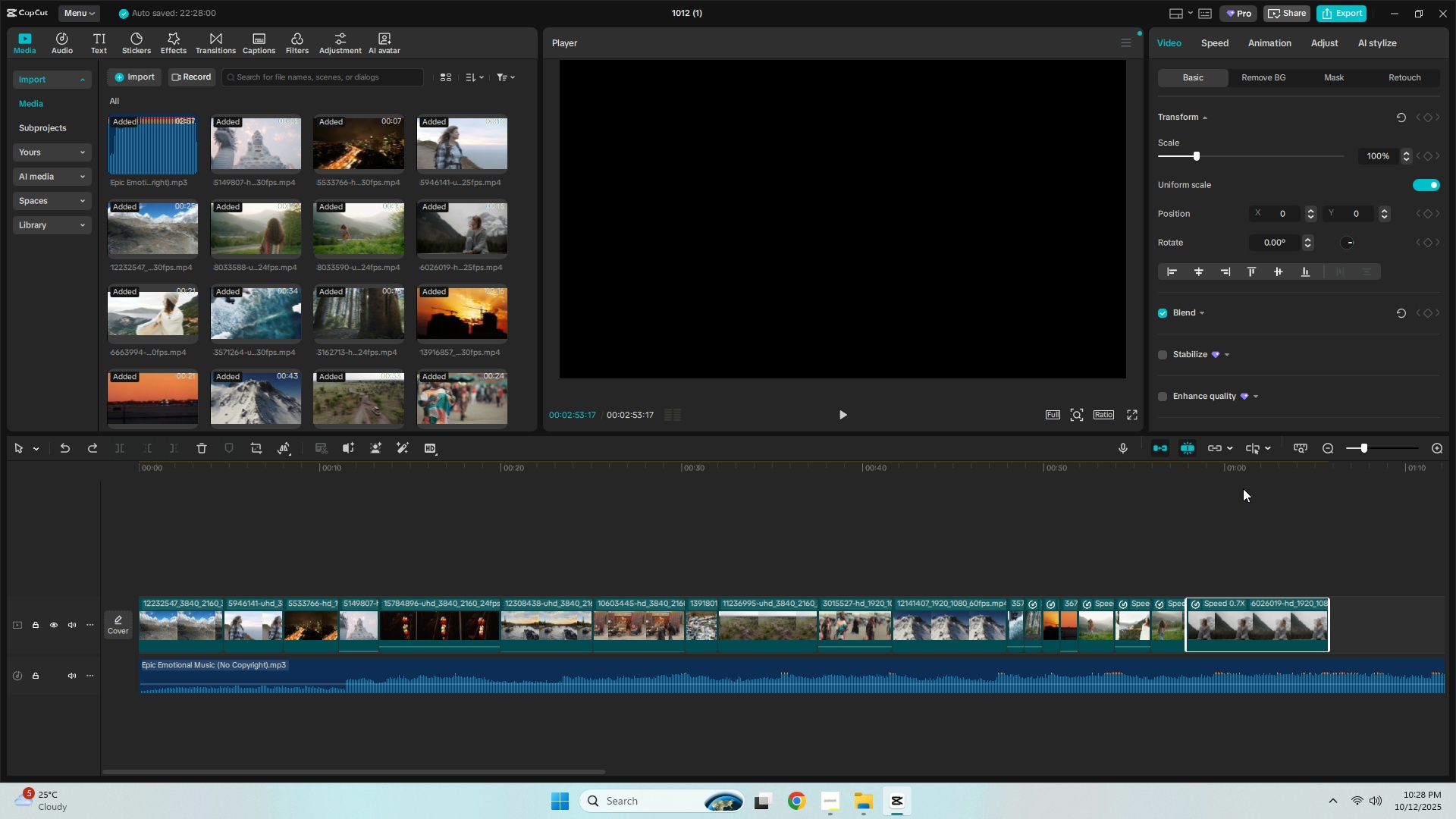 
left_click([1243, 472])
 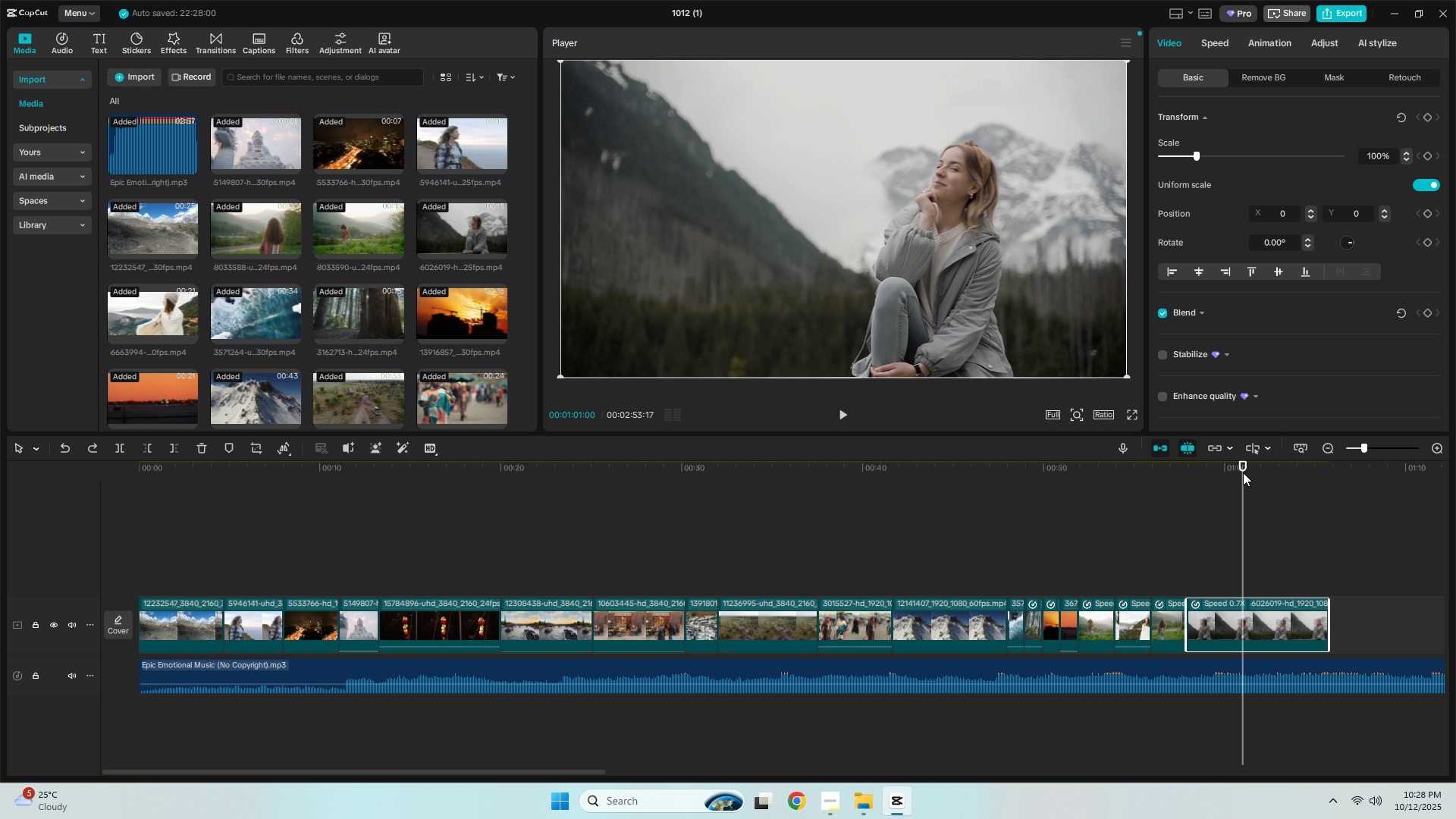 
key(Control+ControlLeft)
 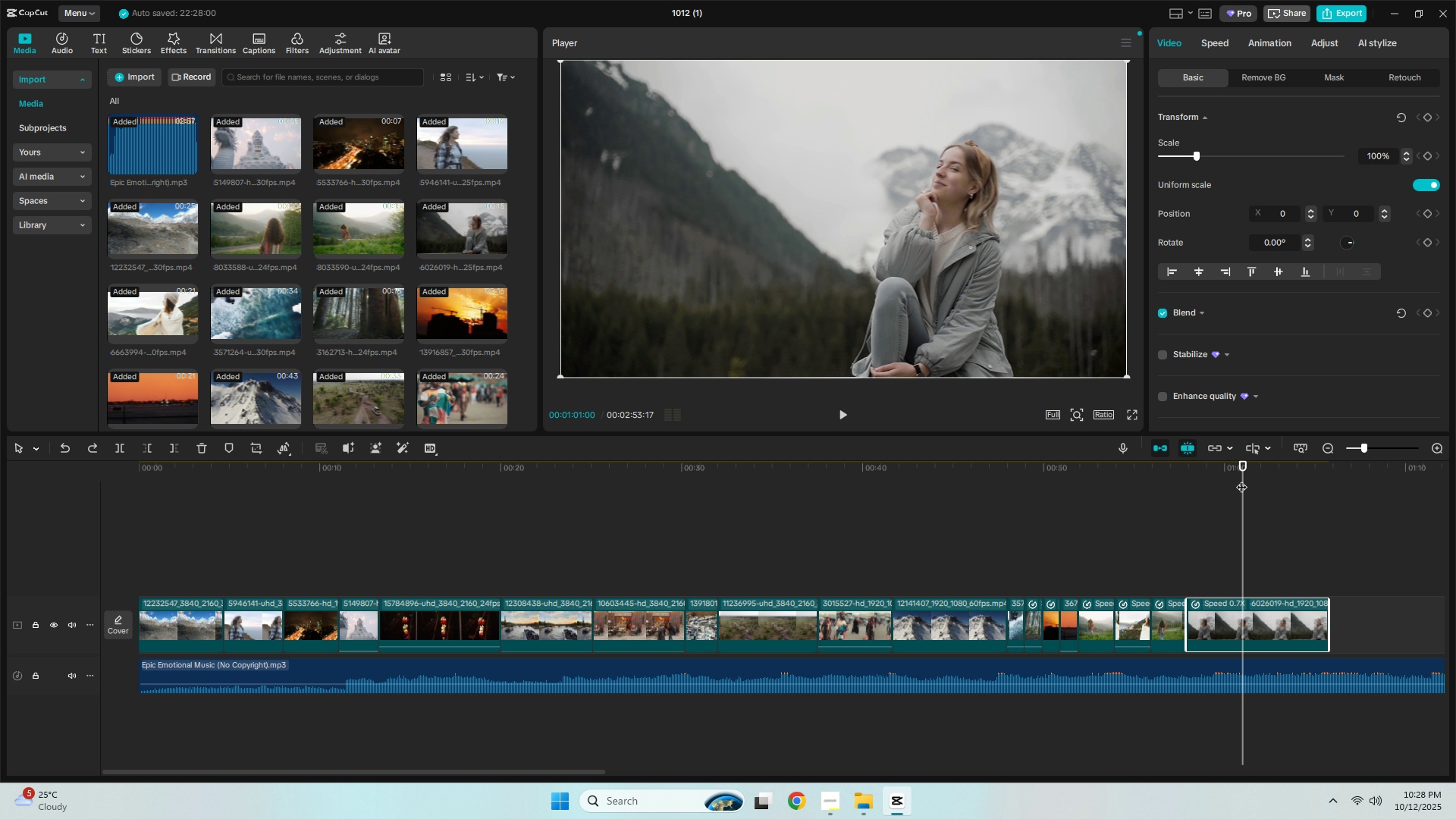 
key(Control+B)
 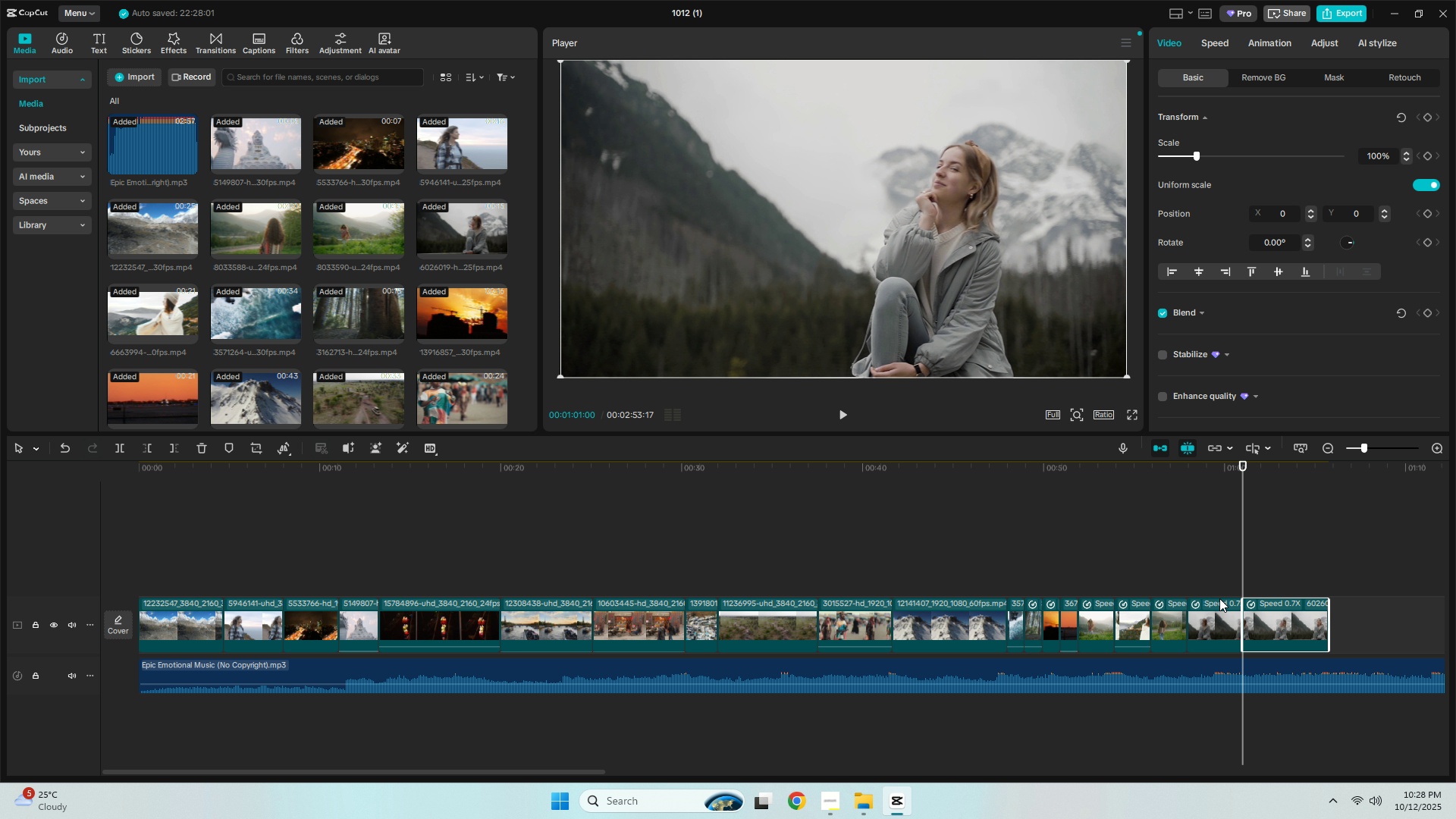 
left_click([1219, 598])
 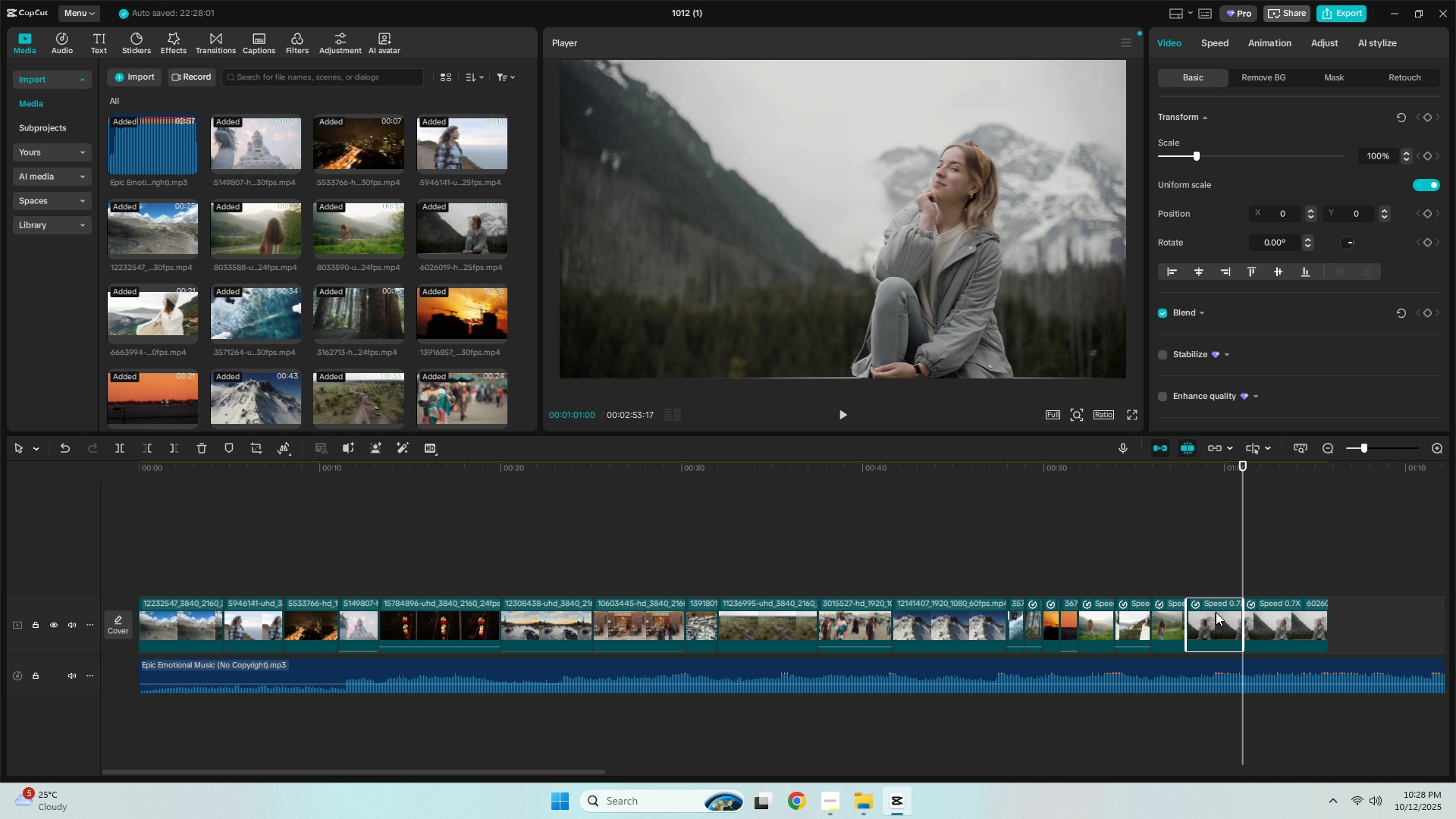 
key(Delete)
 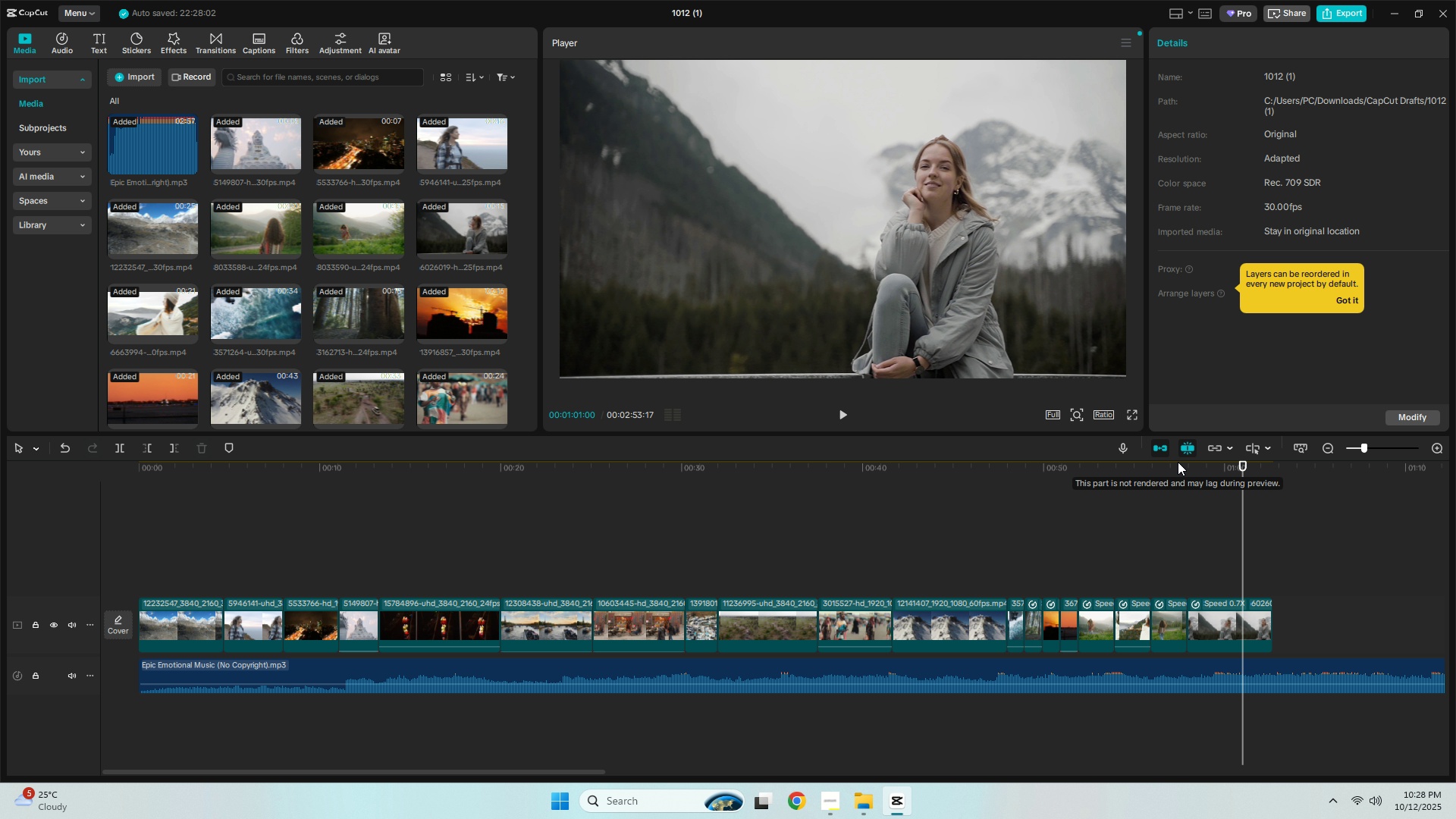 
left_click([1178, 462])
 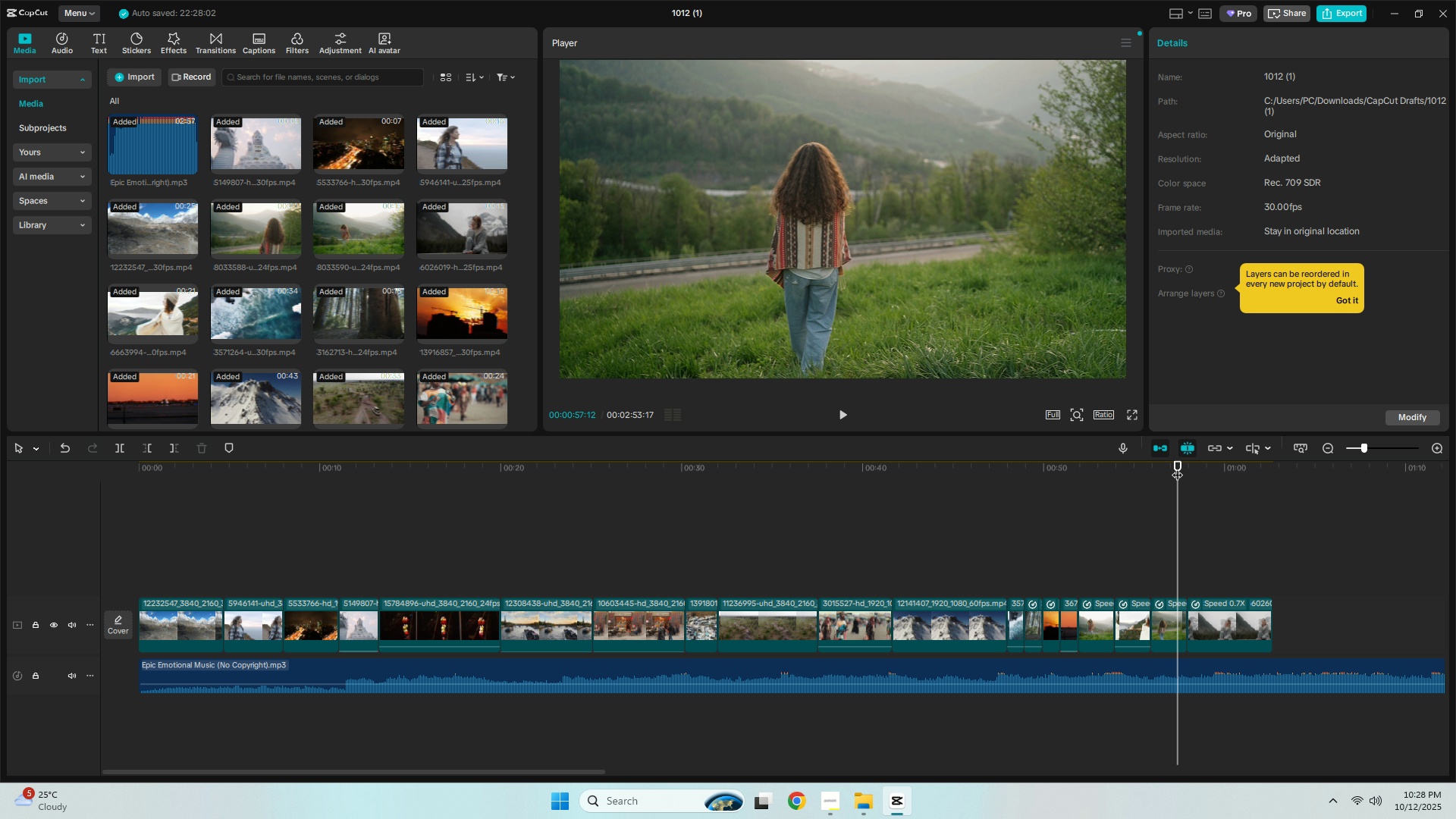 
key(Space)
 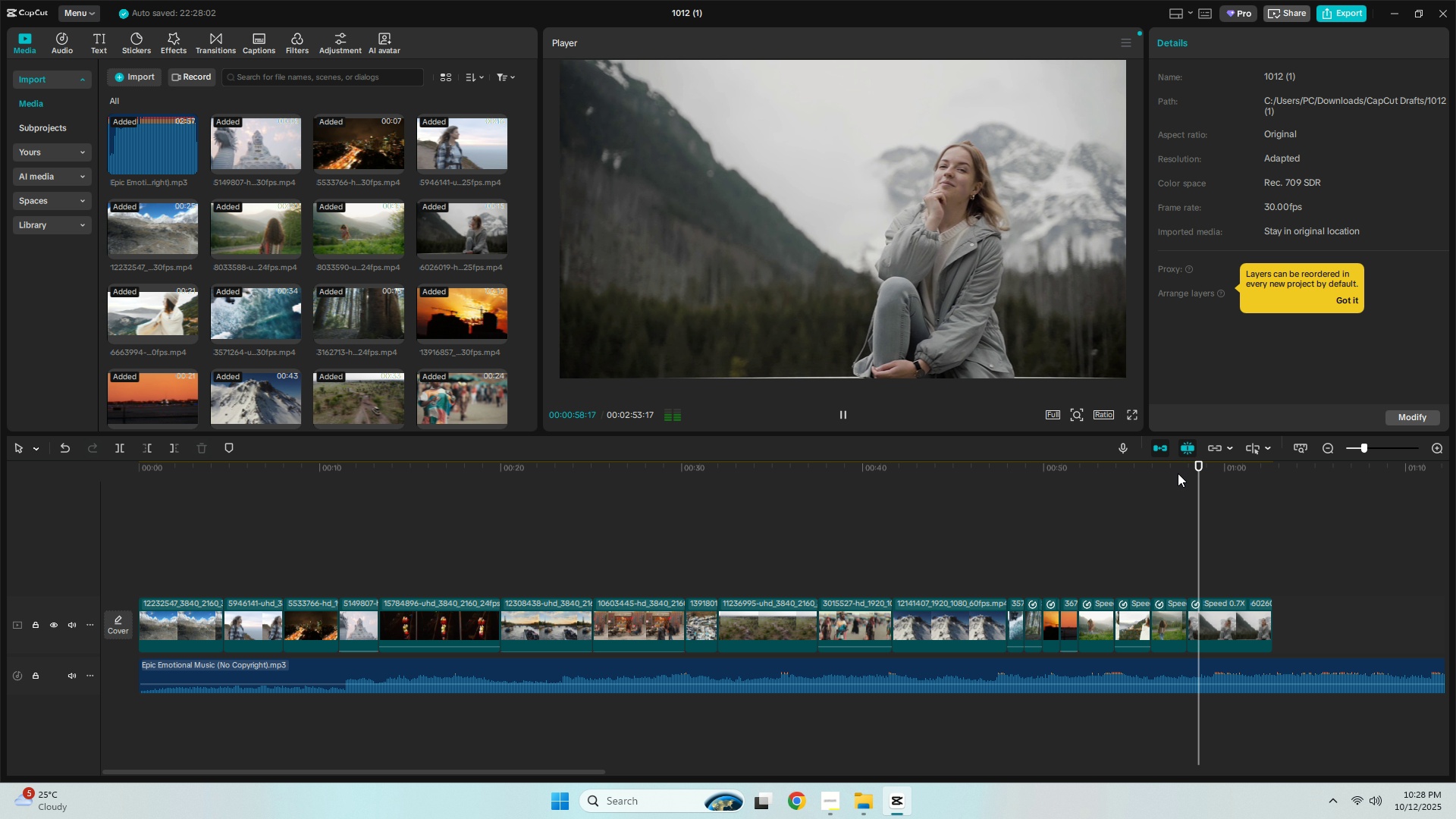 
key(Space)
 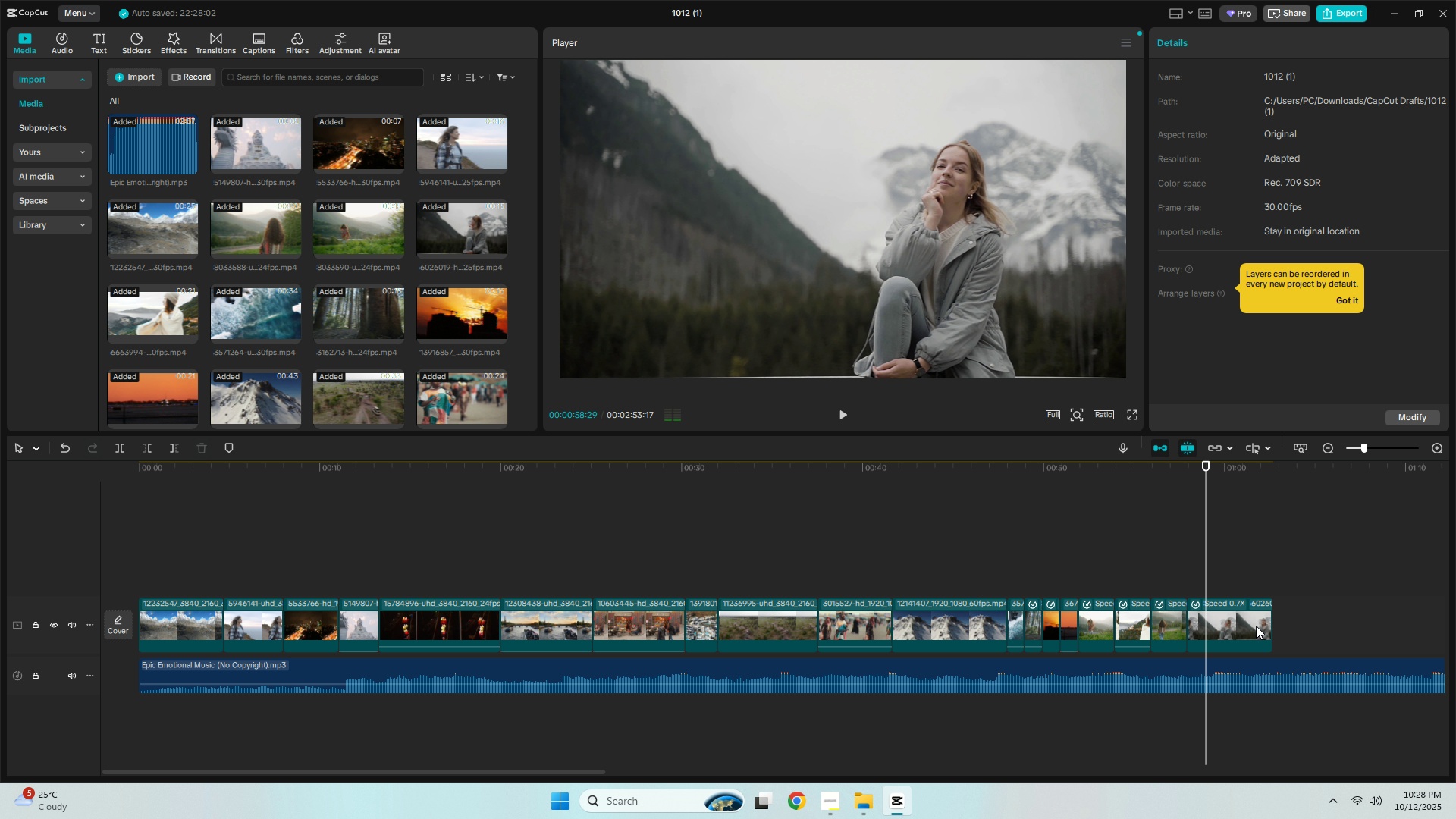 
left_click([1256, 626])
 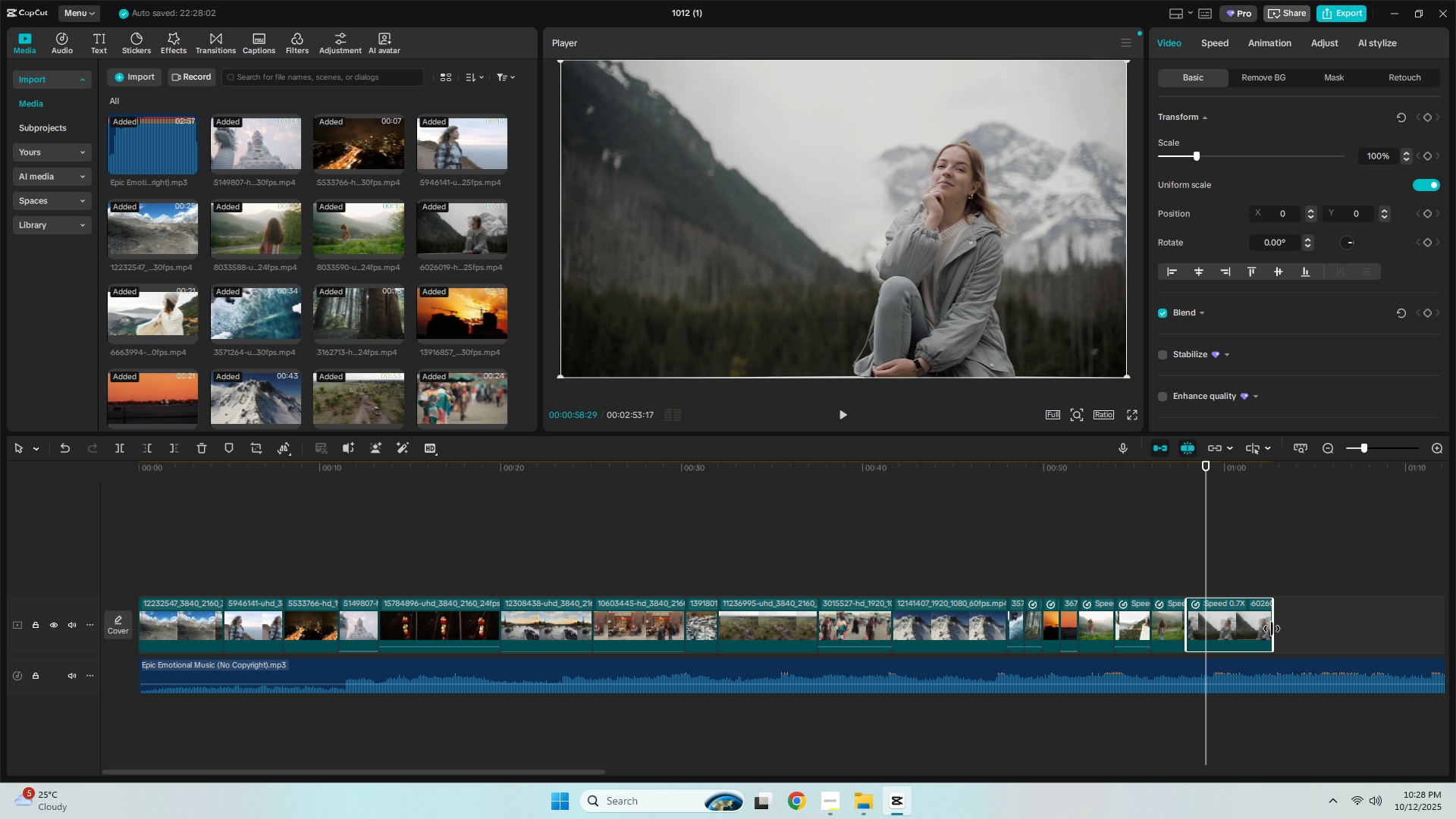 
left_click_drag(start_coordinate=[1272, 629], to_coordinate=[1219, 629])
 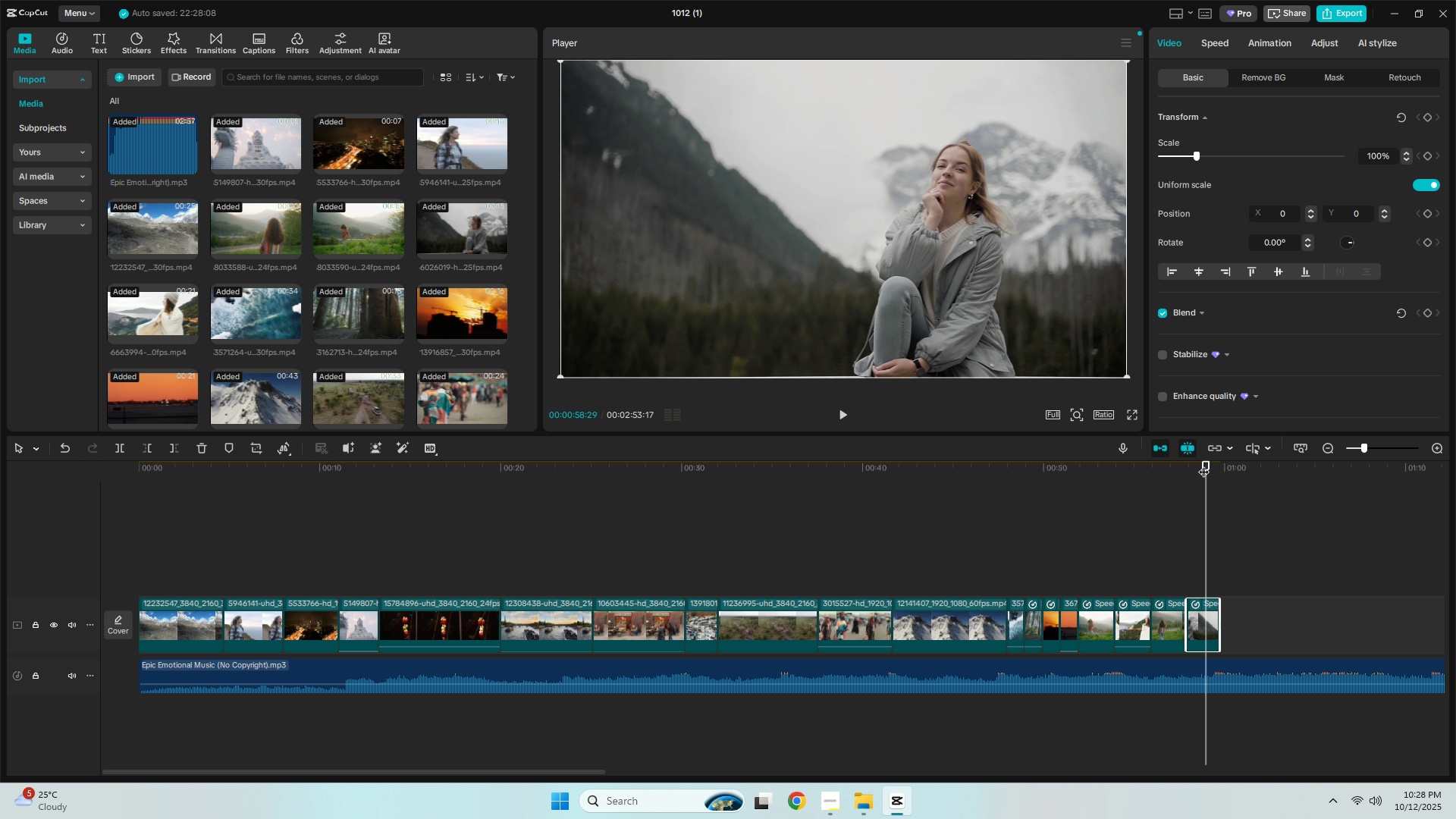 
left_click_drag(start_coordinate=[1205, 464], to_coordinate=[1227, 466])
 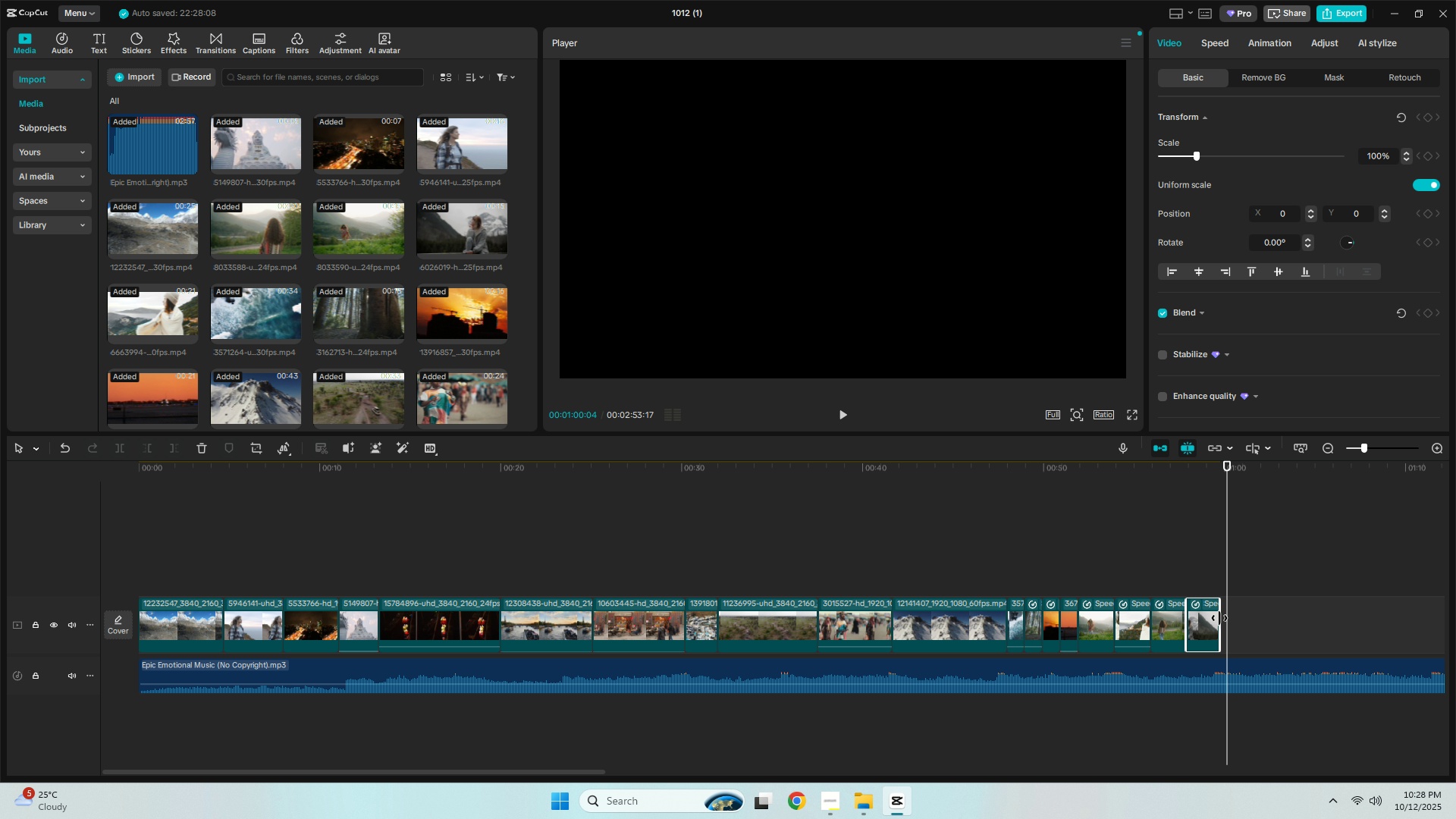 
left_click_drag(start_coordinate=[1221, 619], to_coordinate=[1225, 619])
 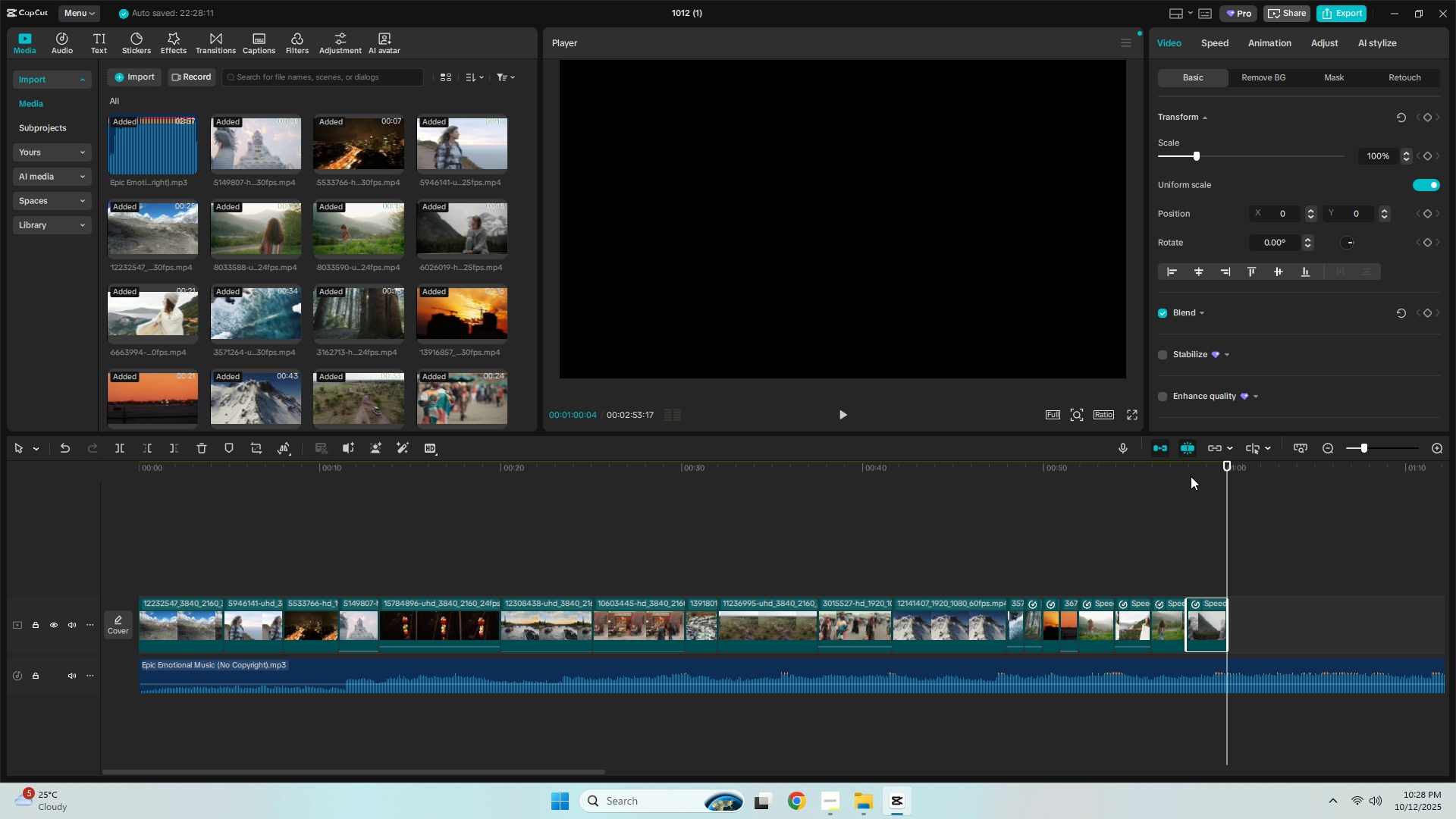 
key(Space)
 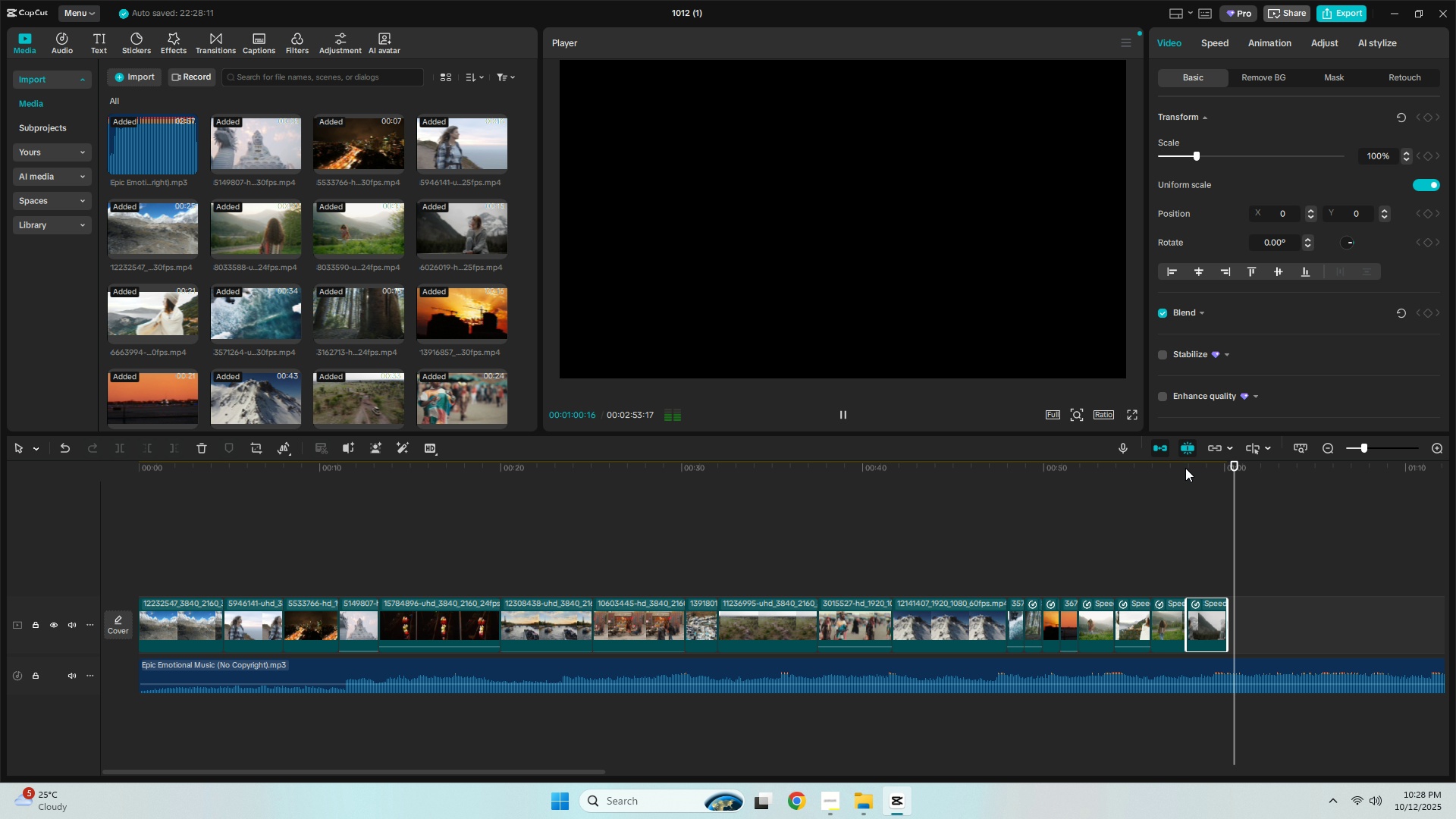 
left_click([1185, 468])
 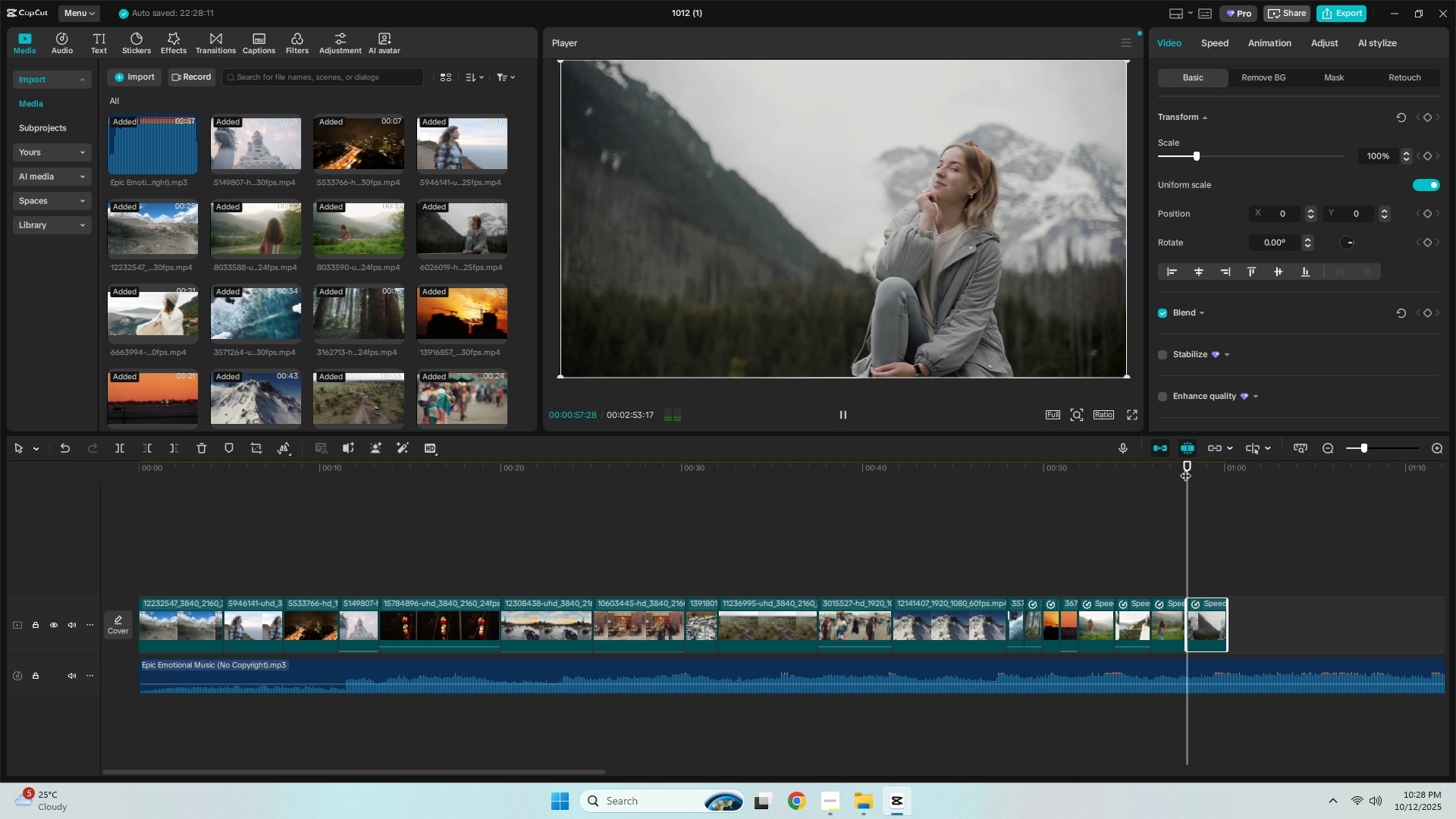 
key(Space)
 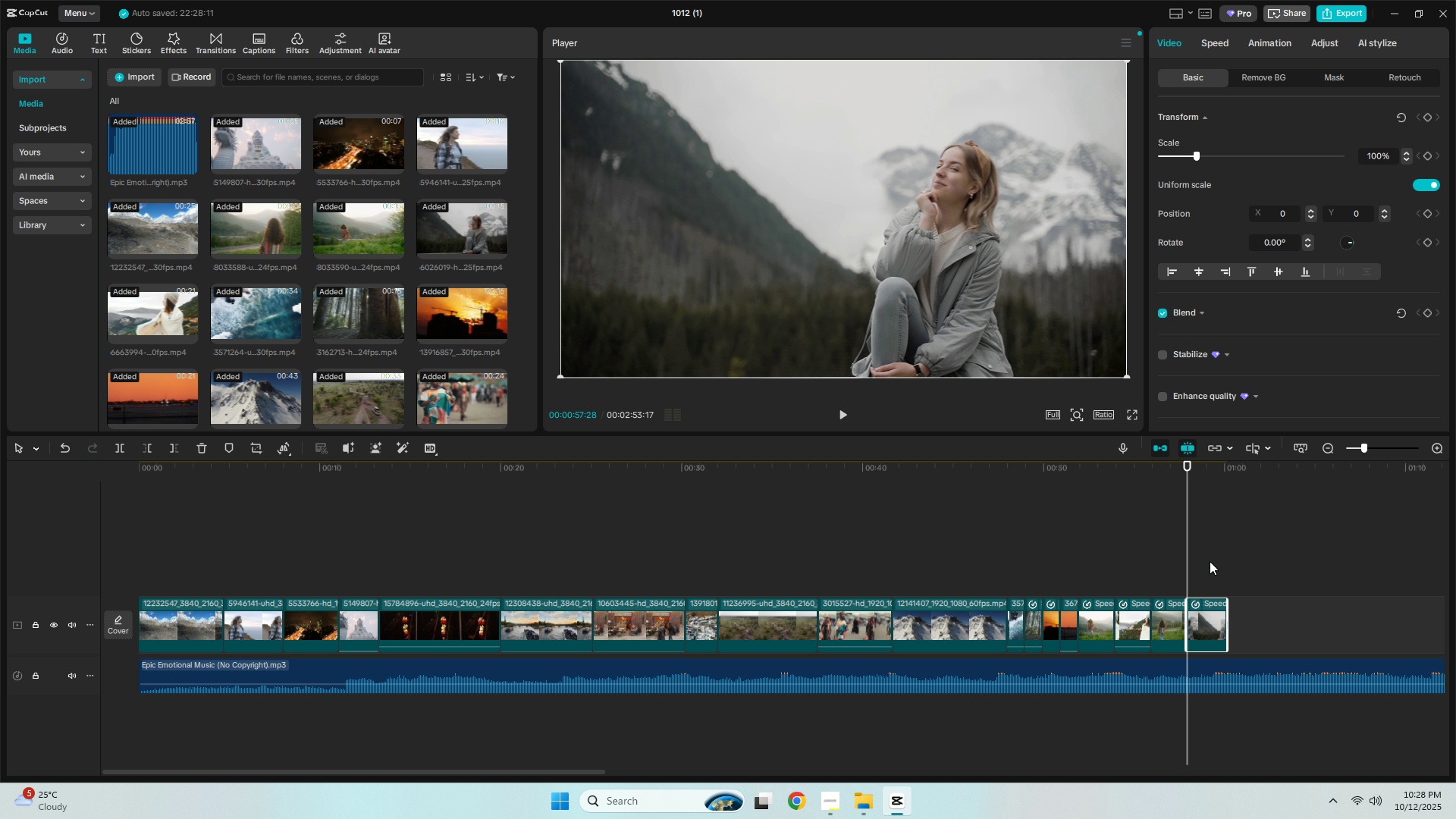 
key(Space)
 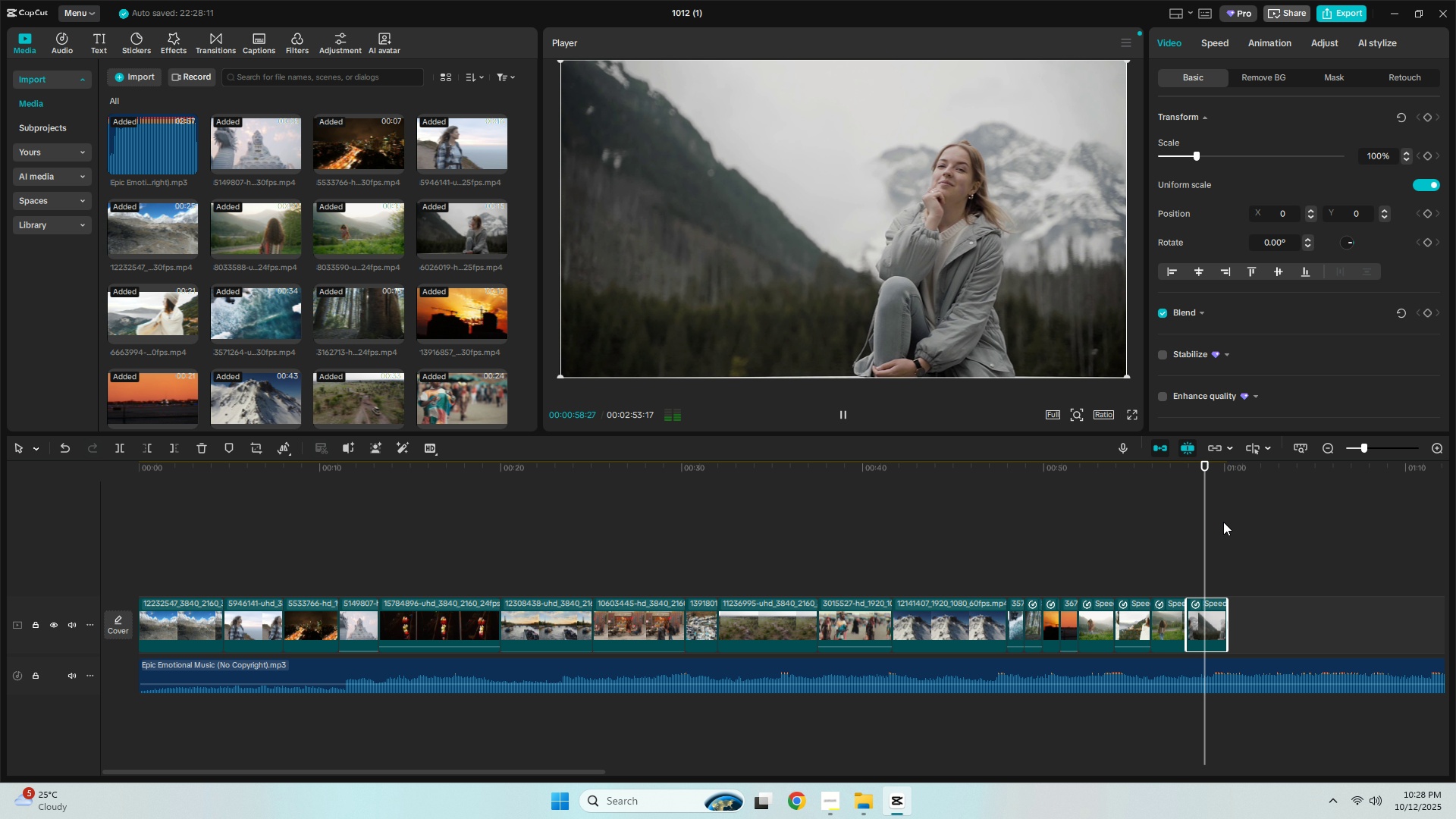 
key(Space)
 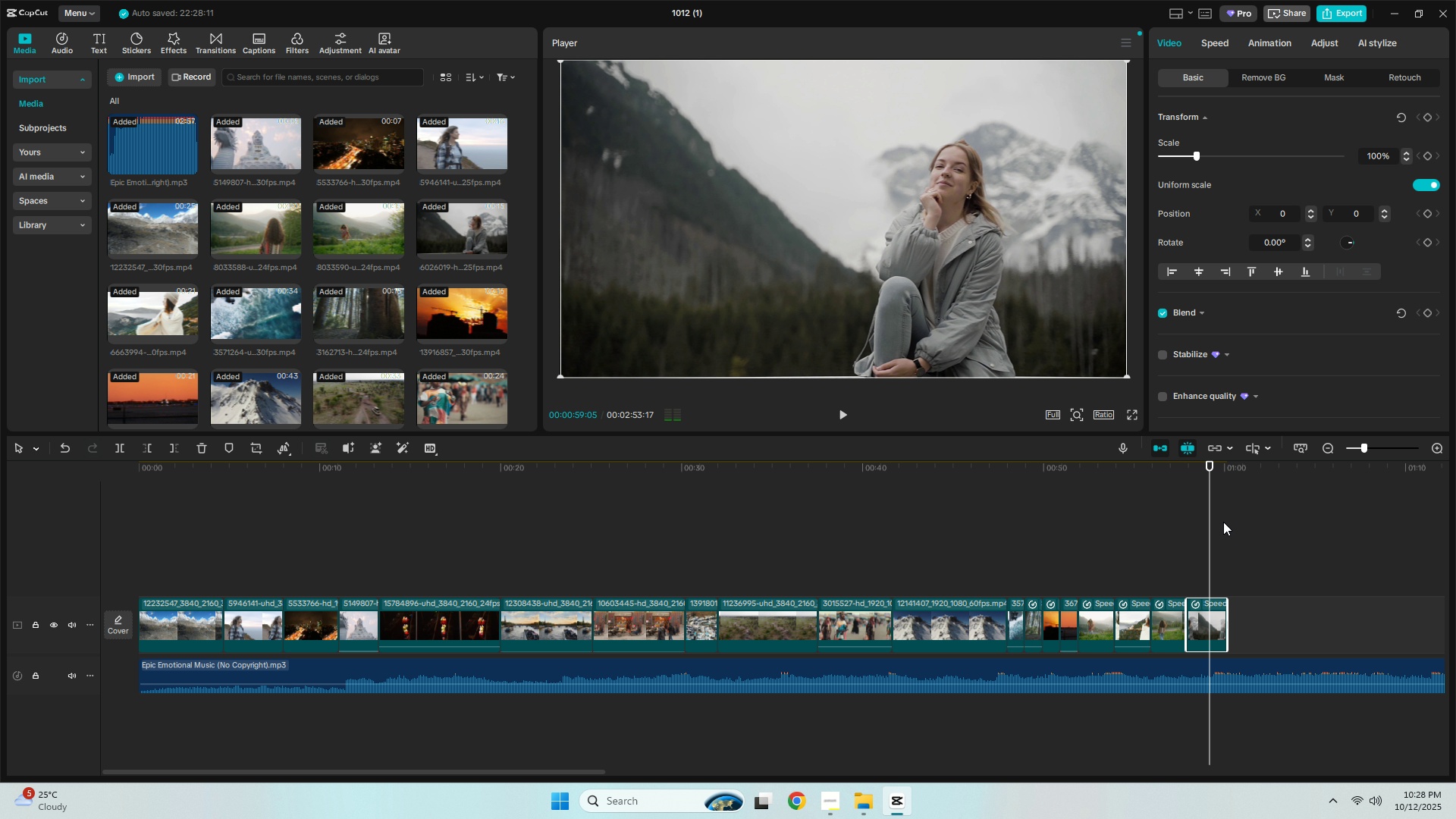 
key(Space)
 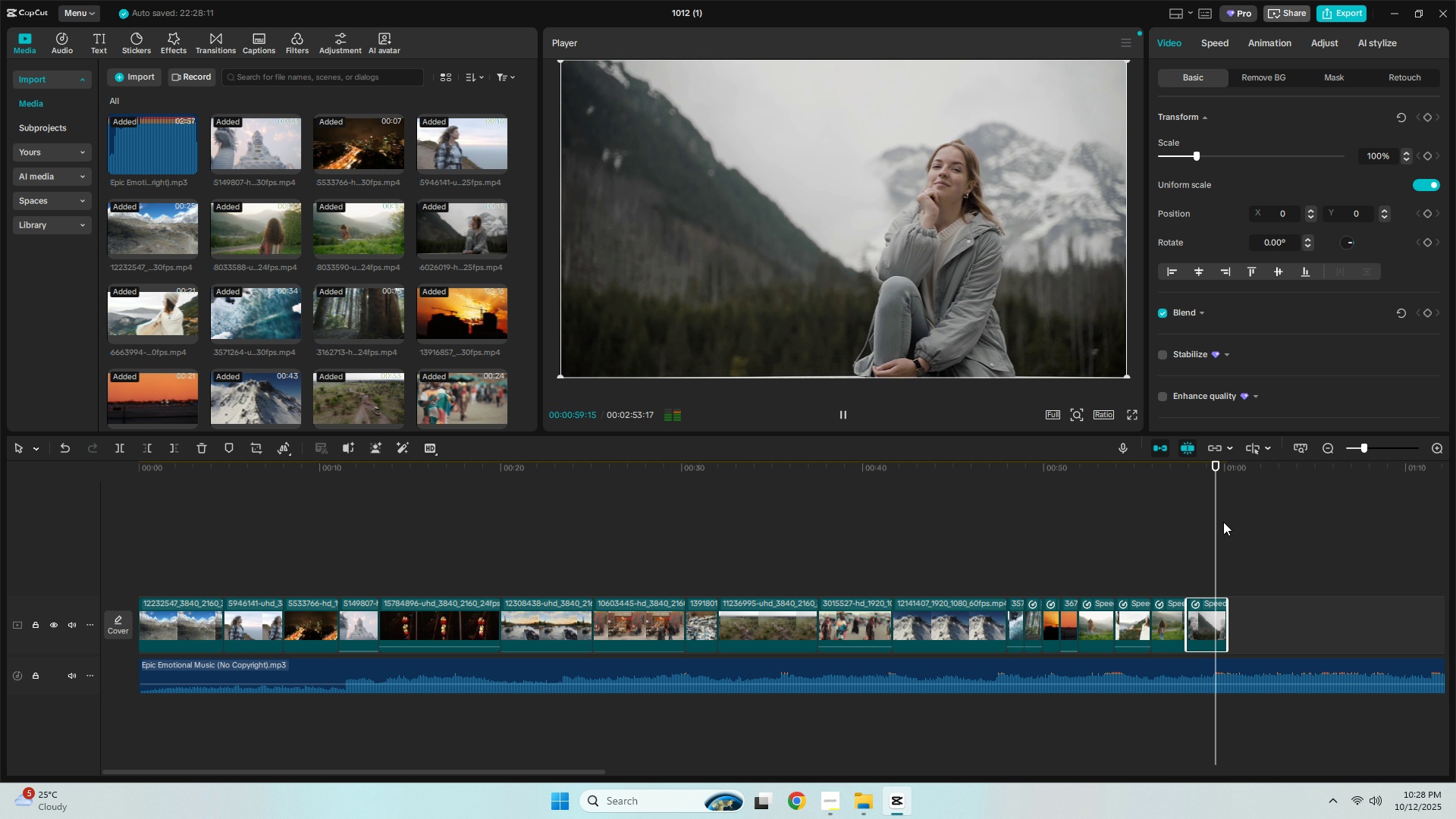 
key(Space)
 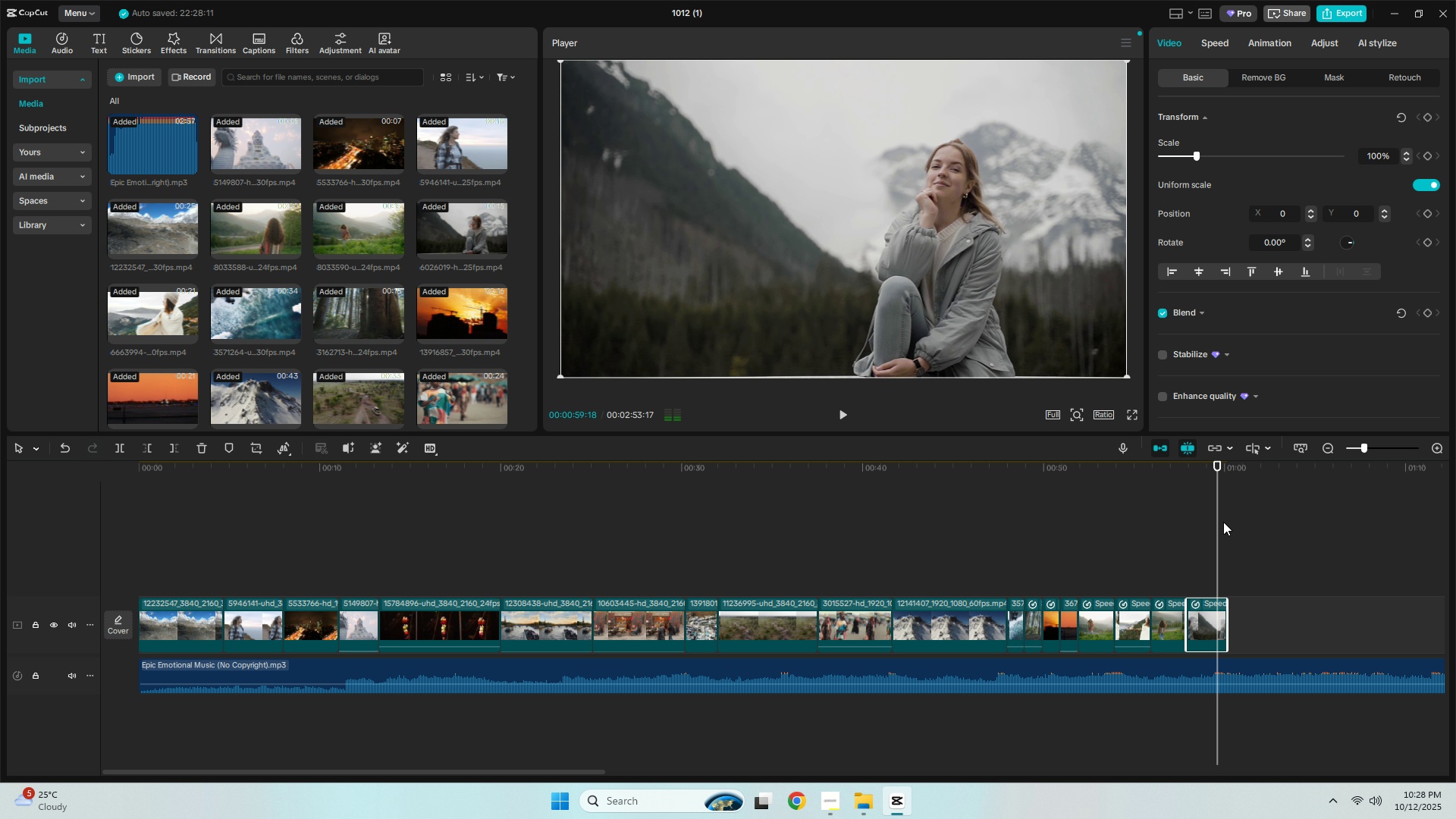 
key(Space)
 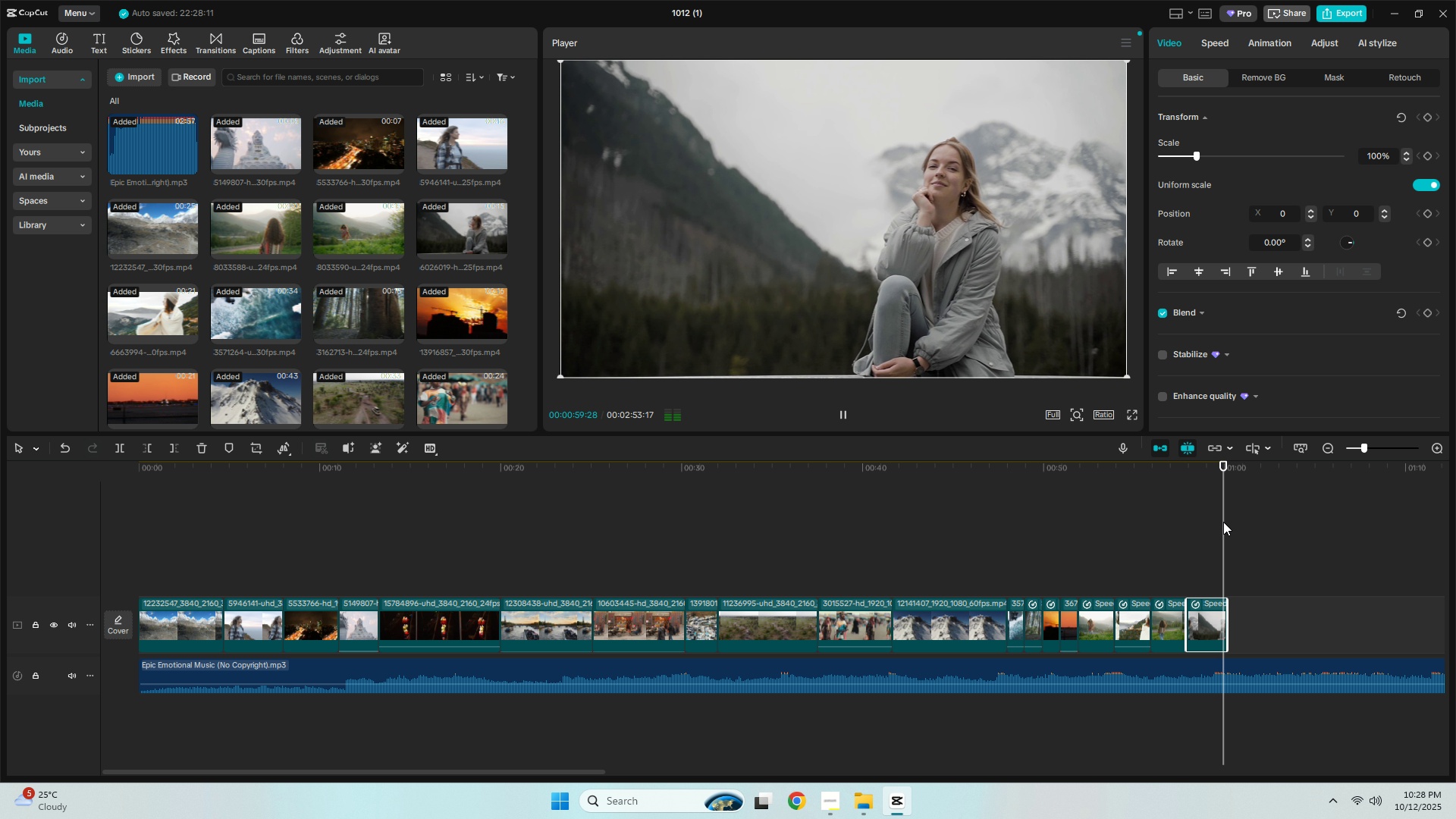 
key(Space)
 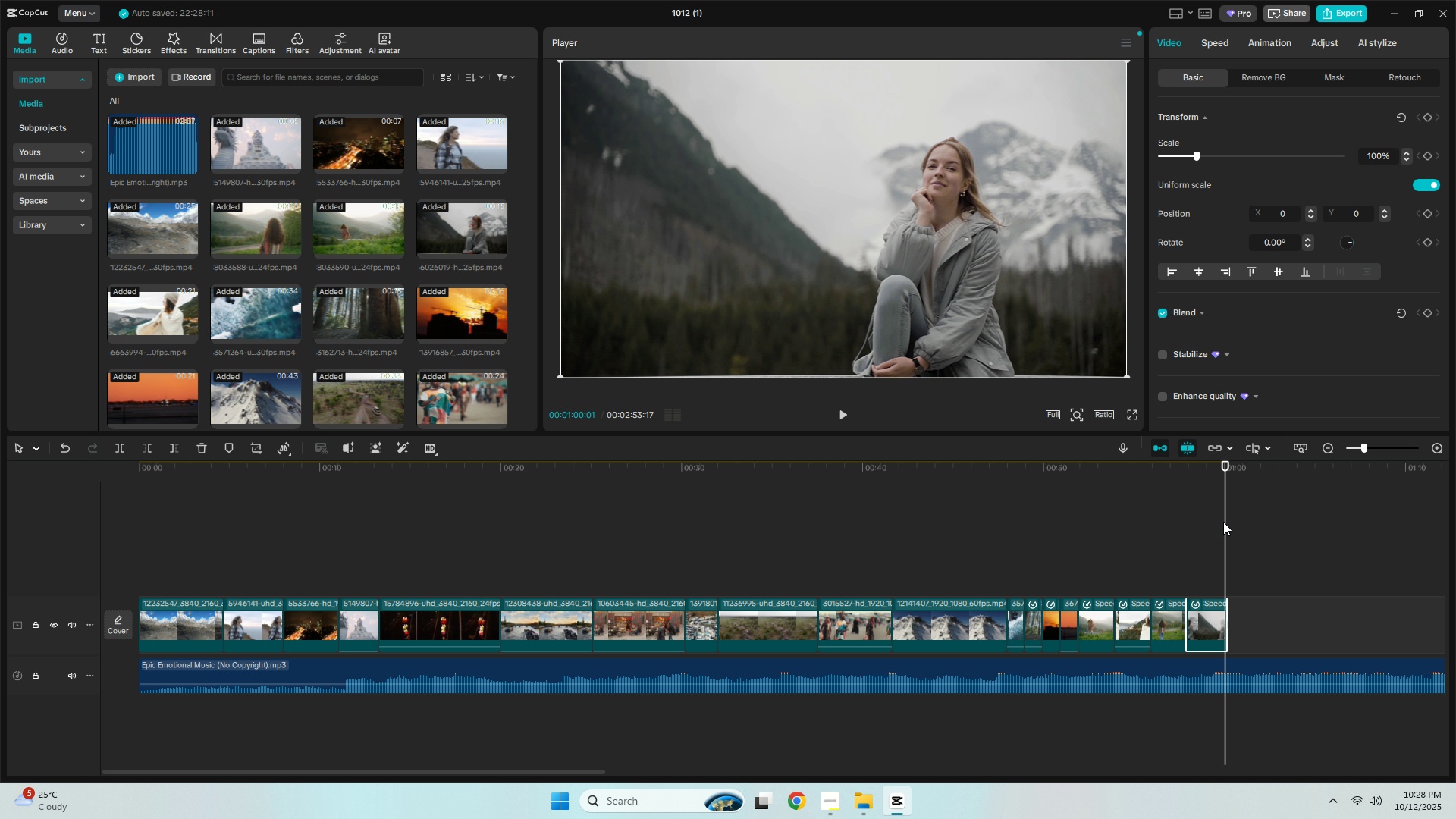 
key(Control+B)
 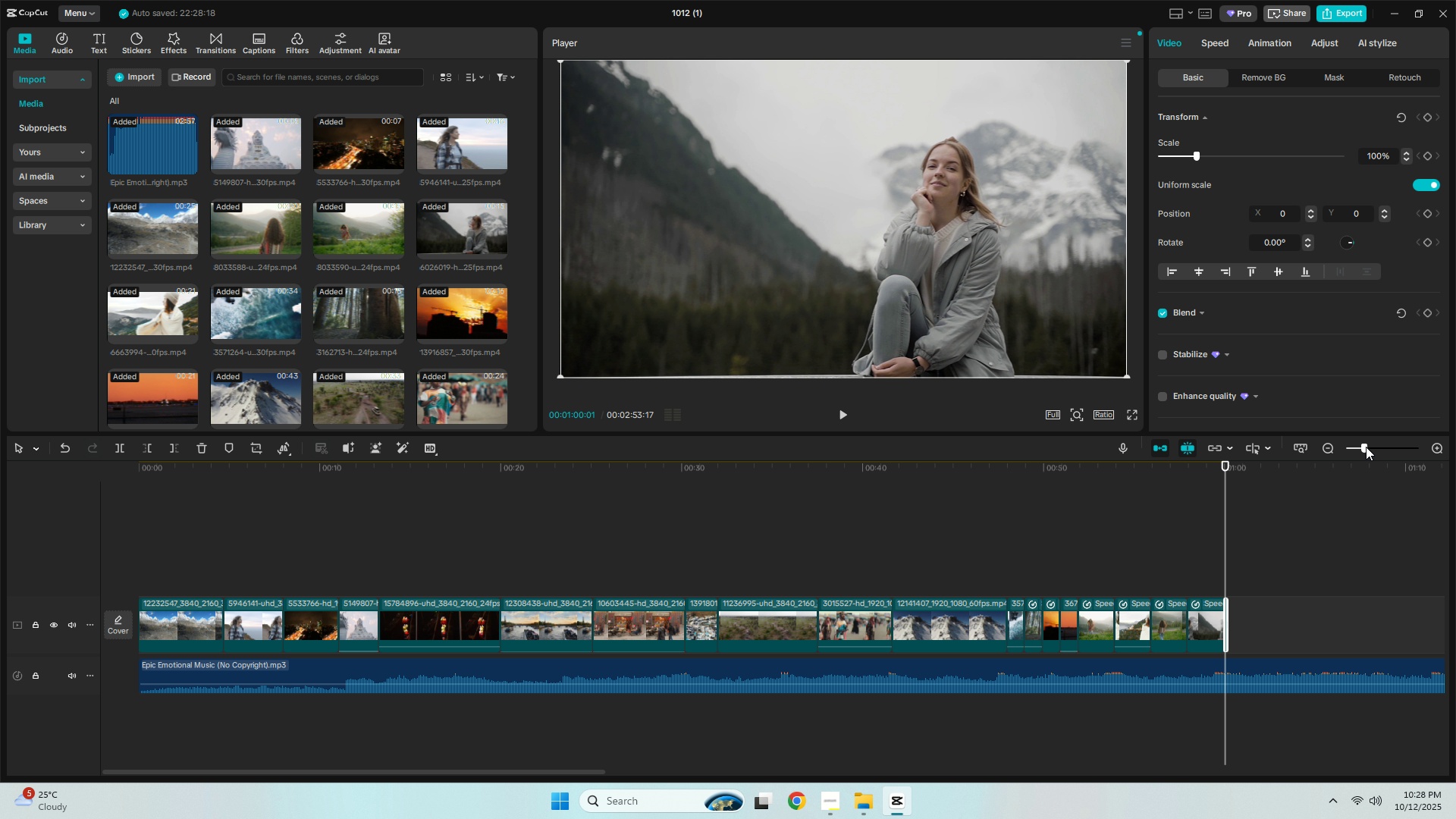 
left_click_drag(start_coordinate=[1365, 447], to_coordinate=[1384, 450])
 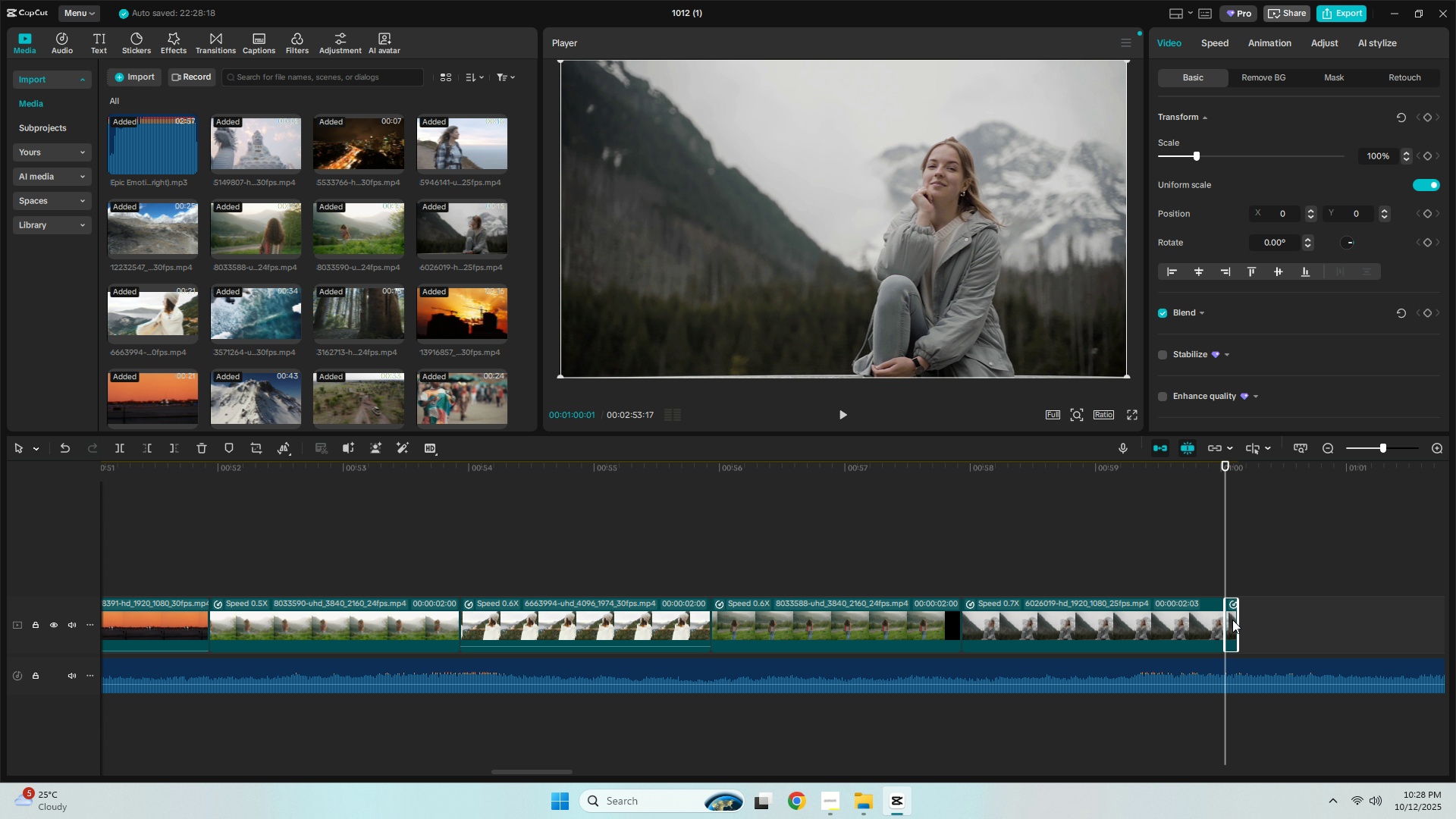 
left_click([1235, 620])
 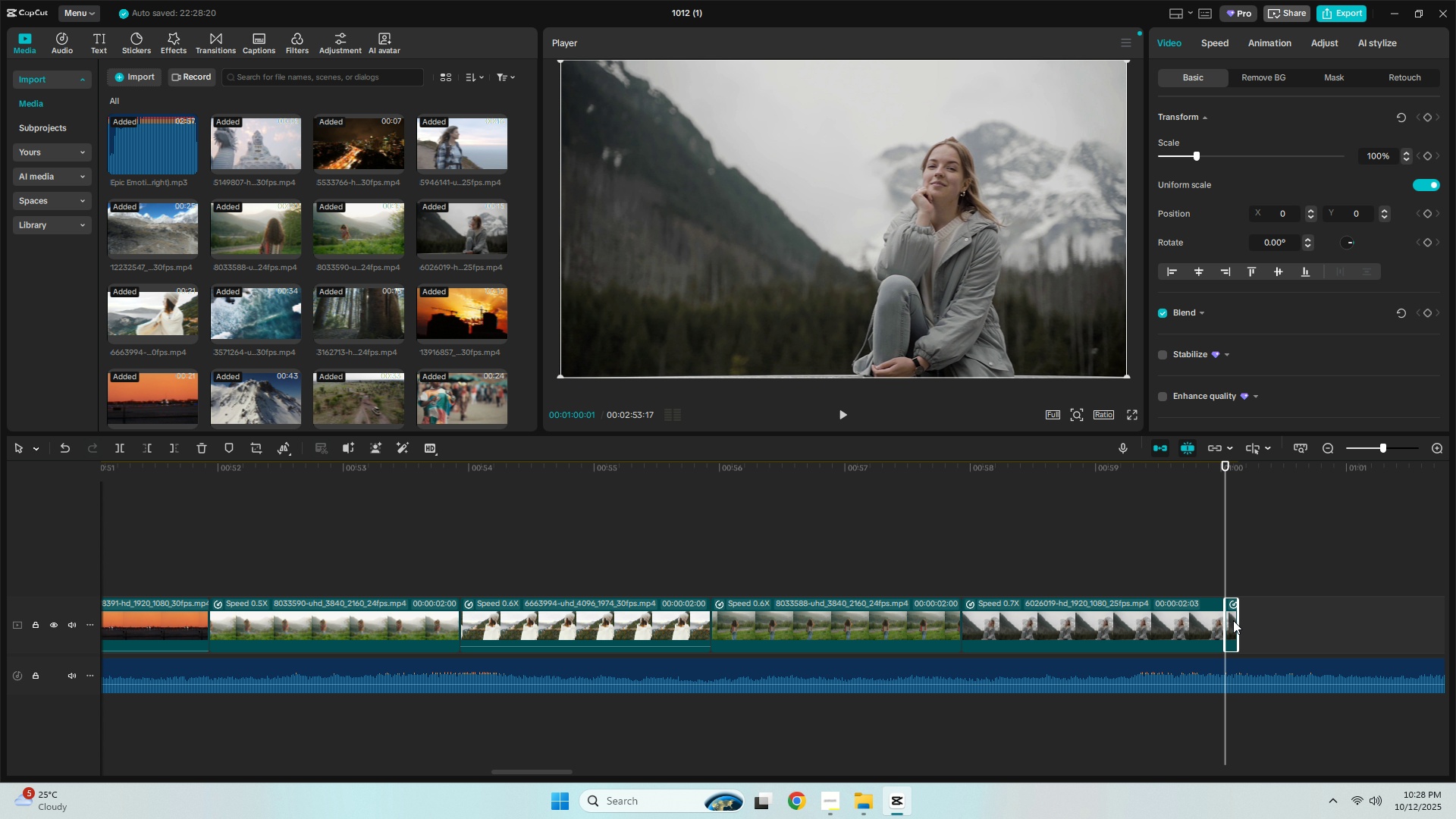 
left_click([1233, 620])
 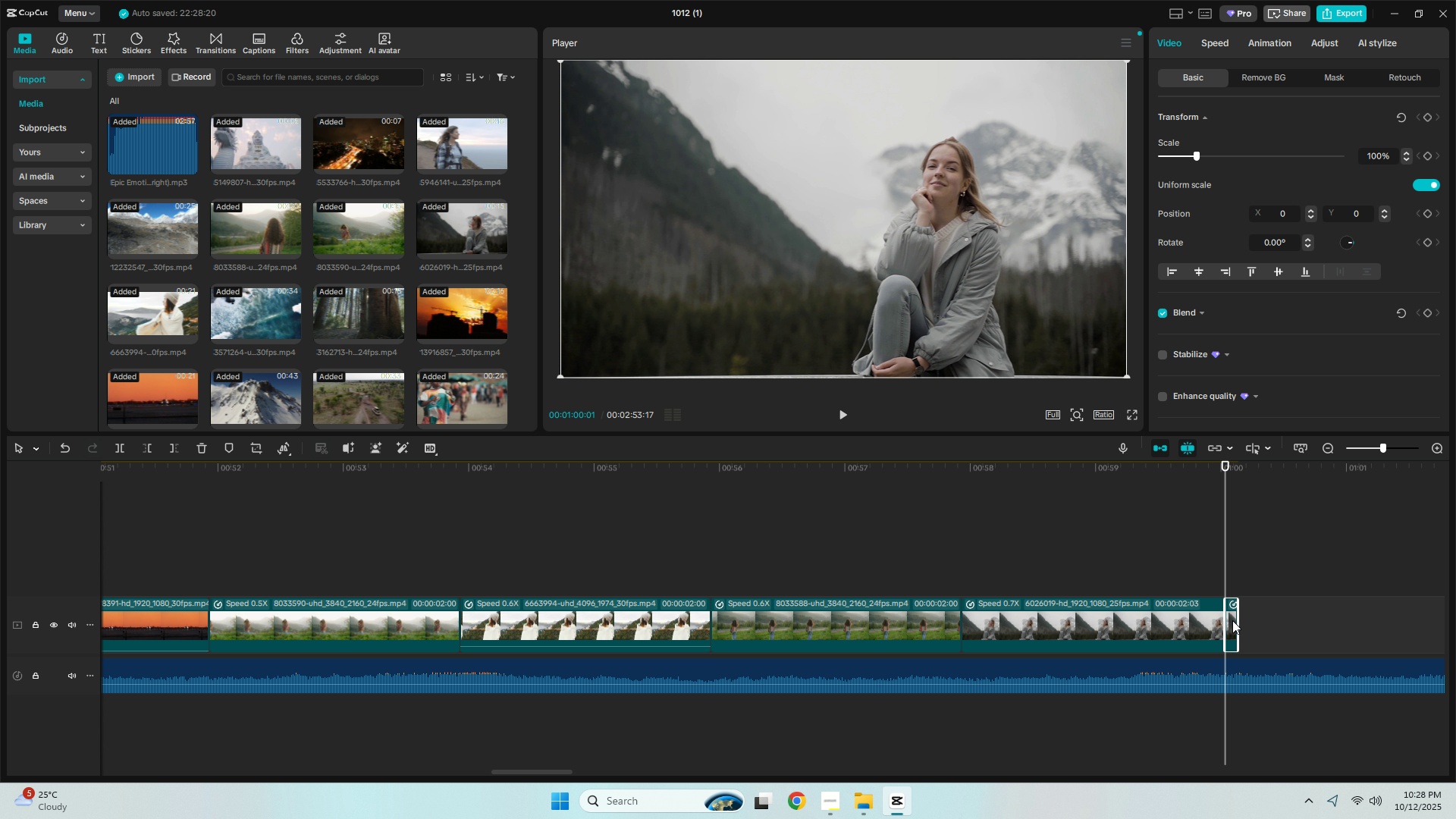 
key(Delete)
 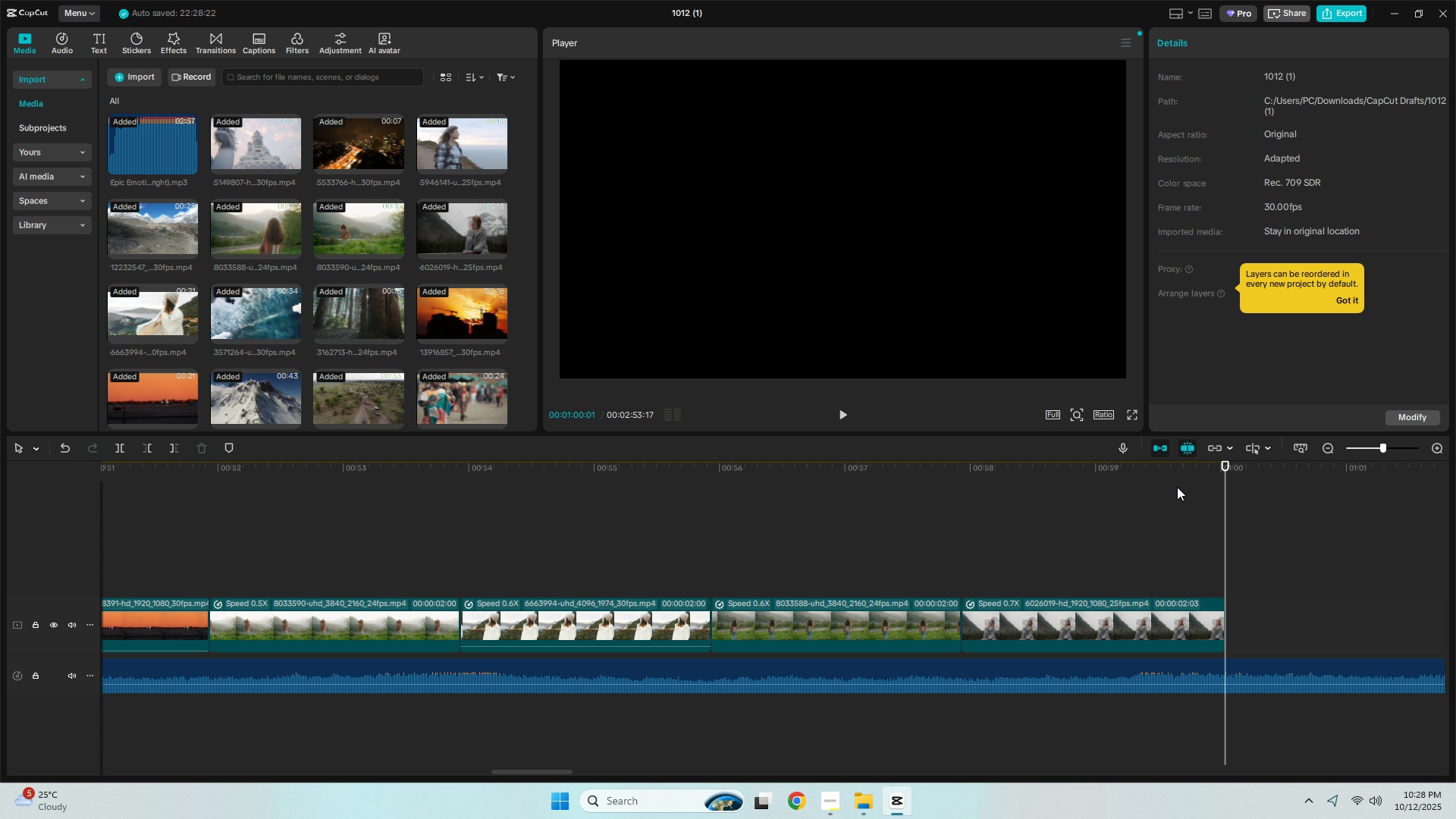 
left_click_drag(start_coordinate=[1178, 477], to_coordinate=[1179, 473])
 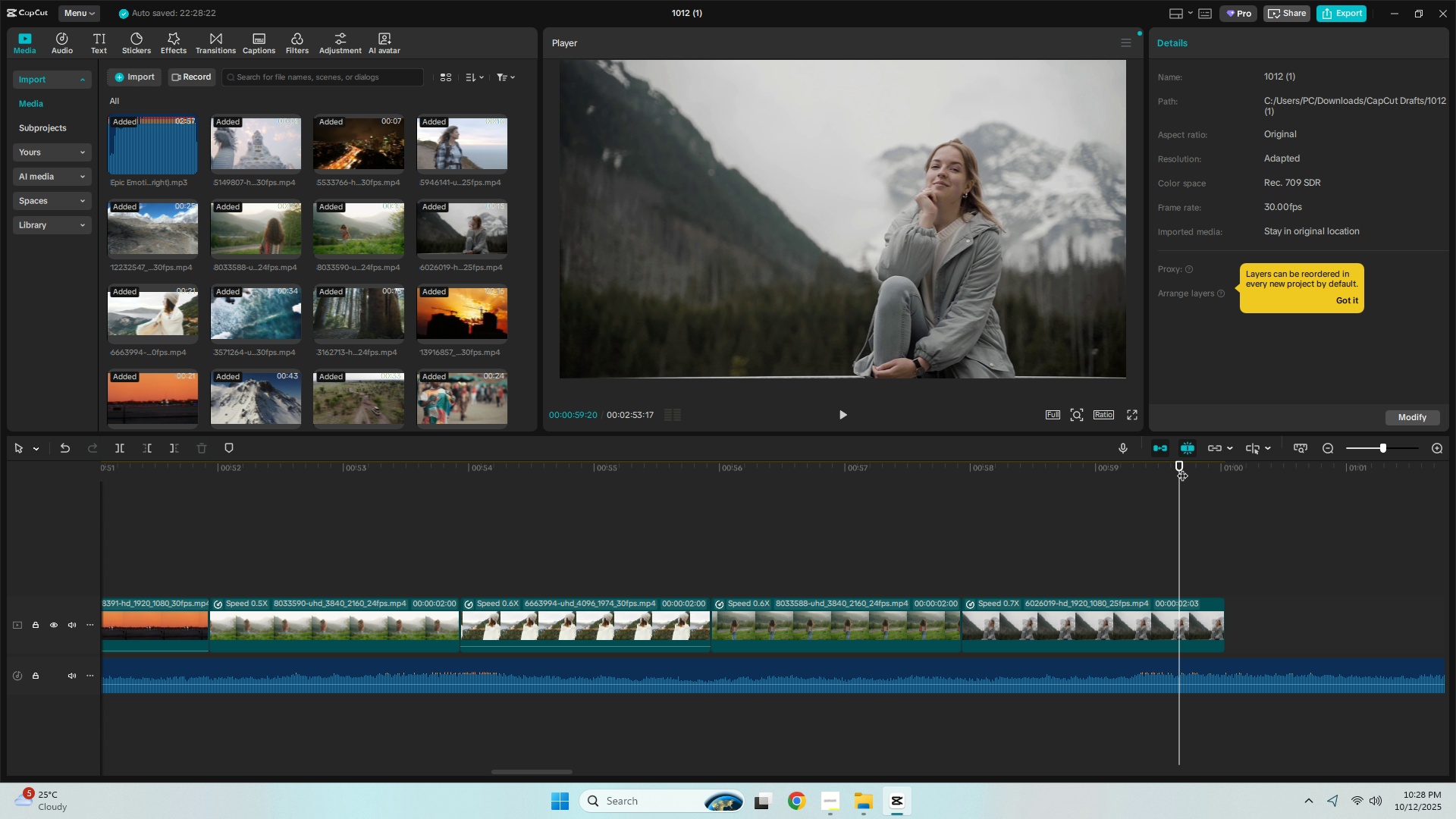 
key(Space)
 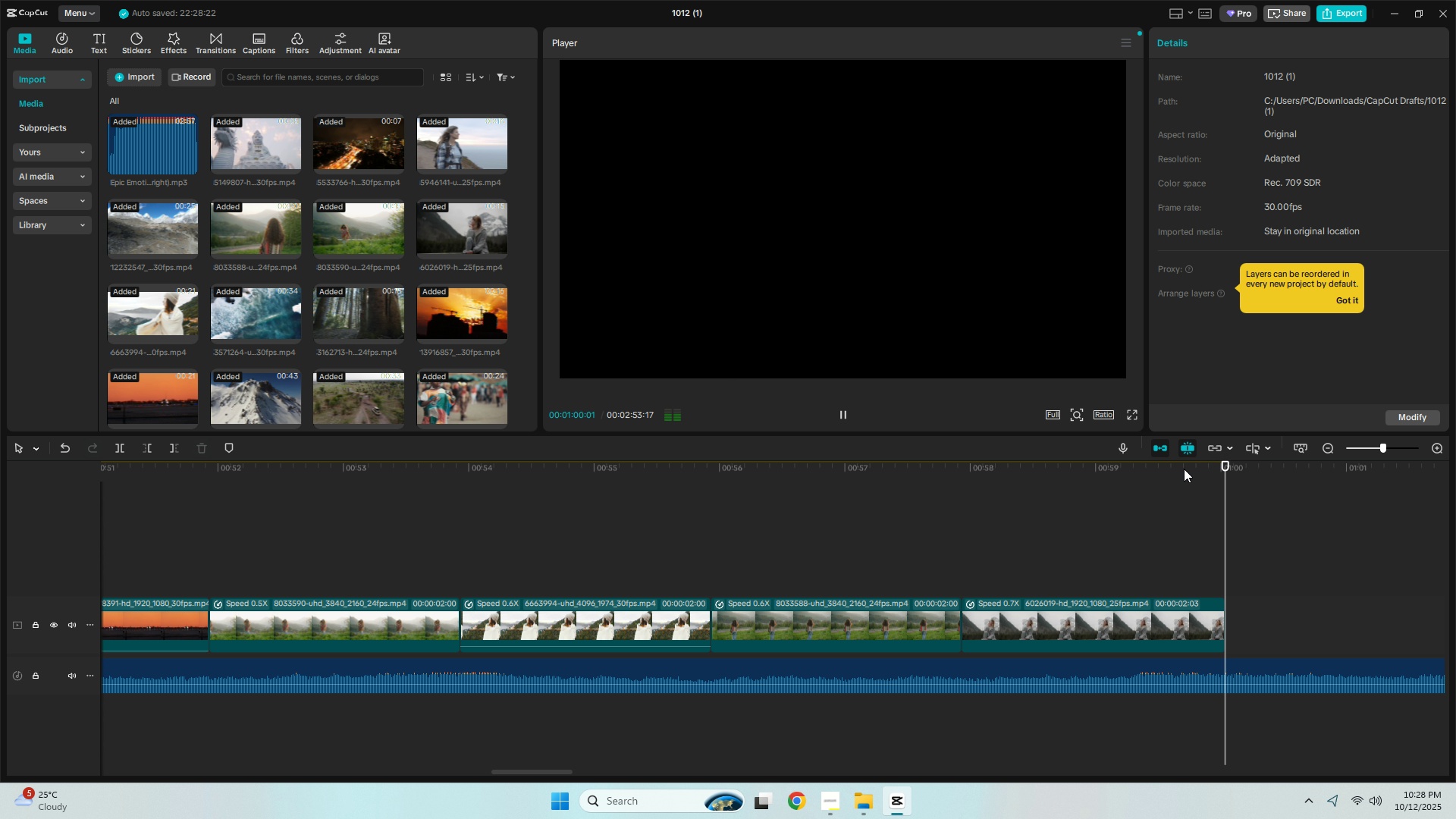 
key(Space)
 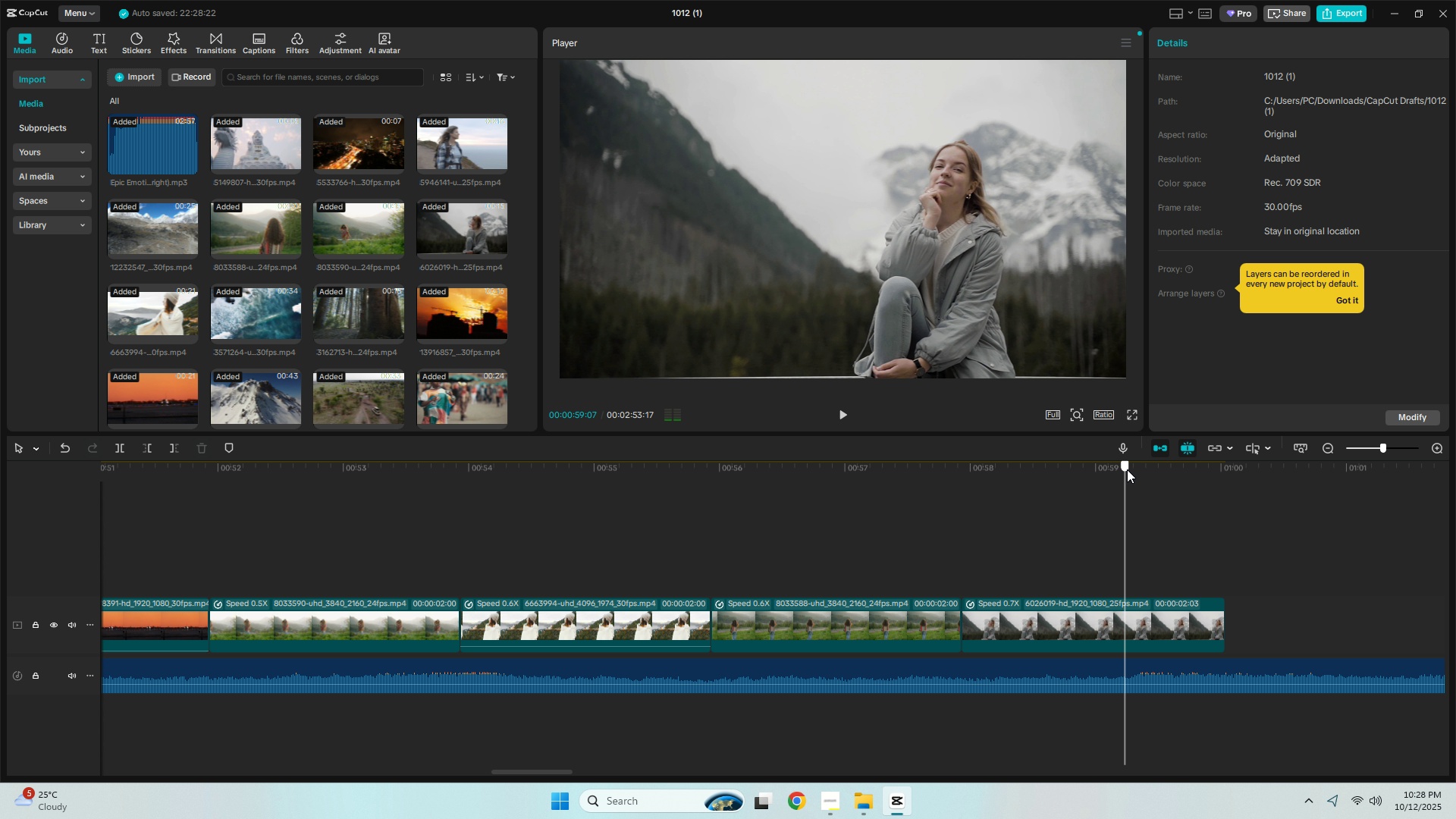 
left_click([1127, 469])
 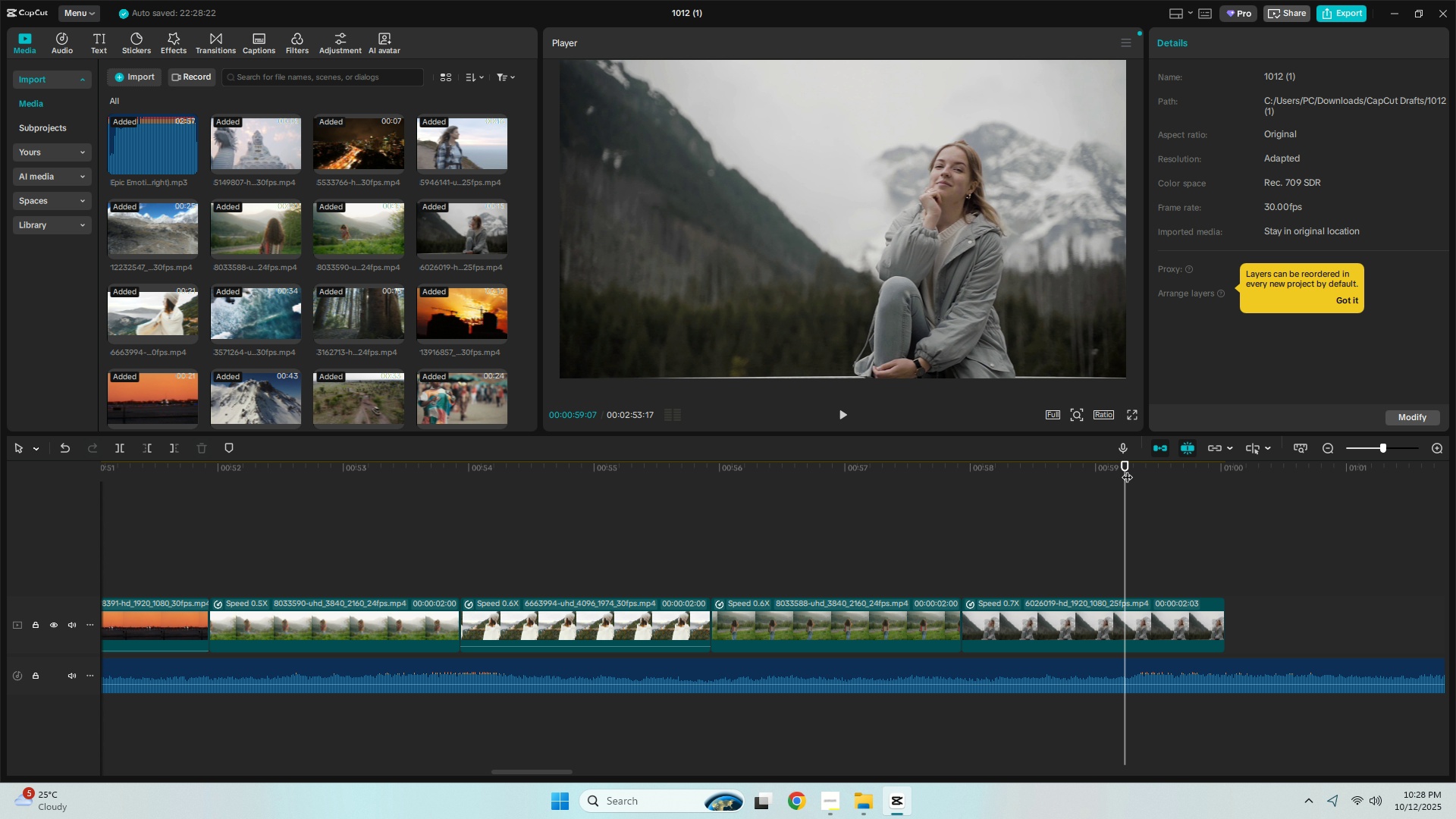 
key(Space)
 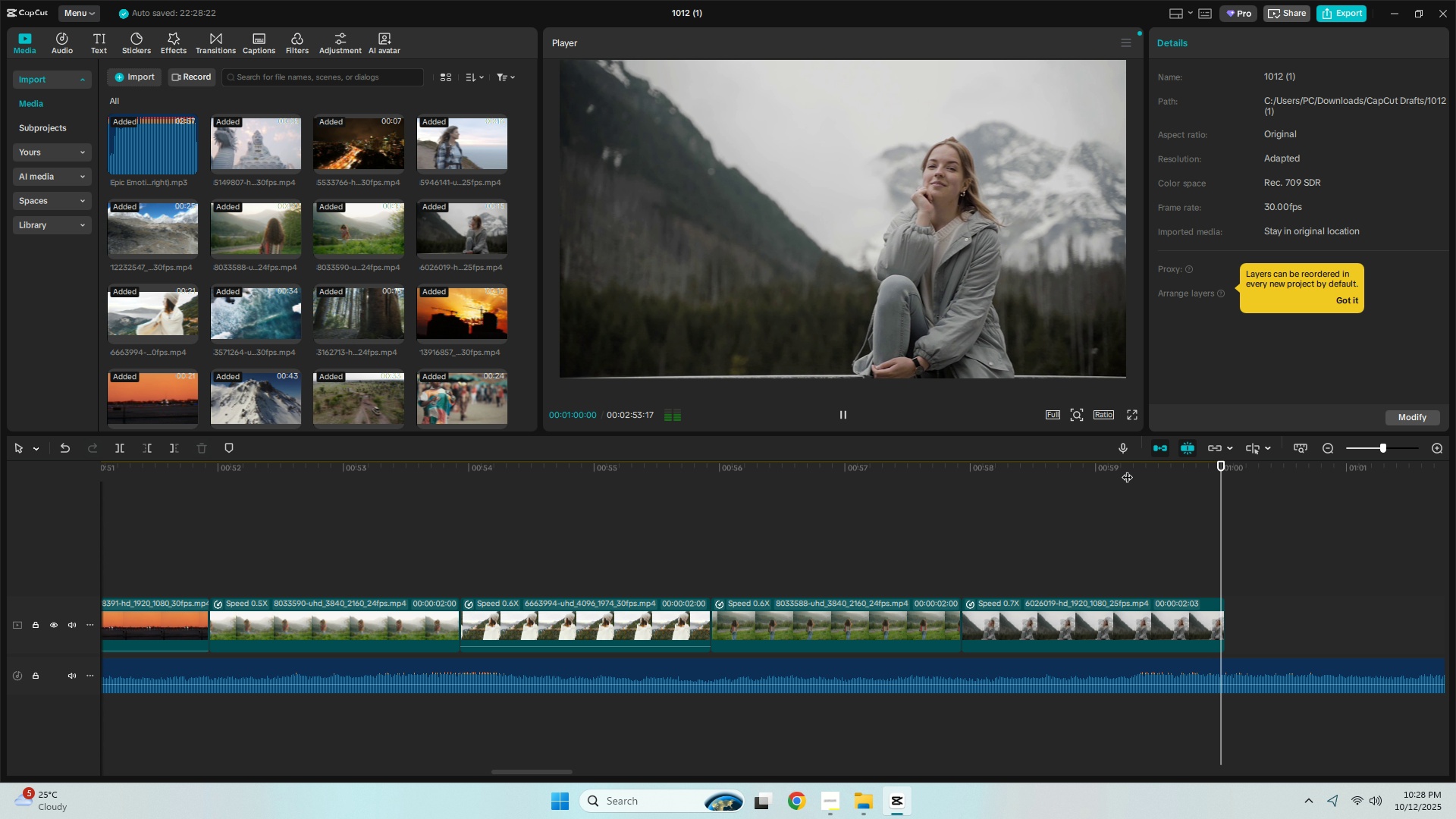 
key(Space)
 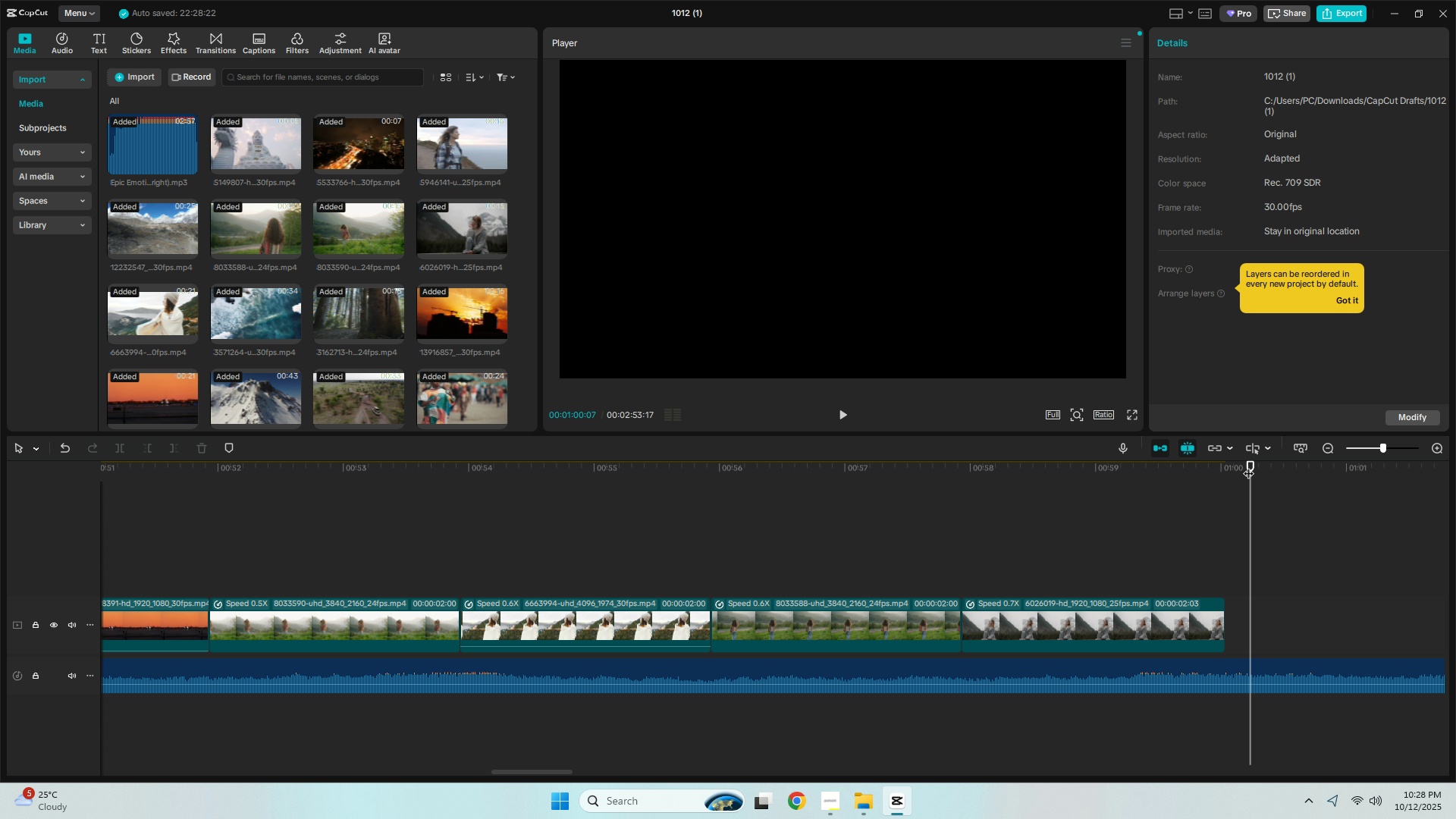 
left_click_drag(start_coordinate=[1251, 463], to_coordinate=[1226, 465])
 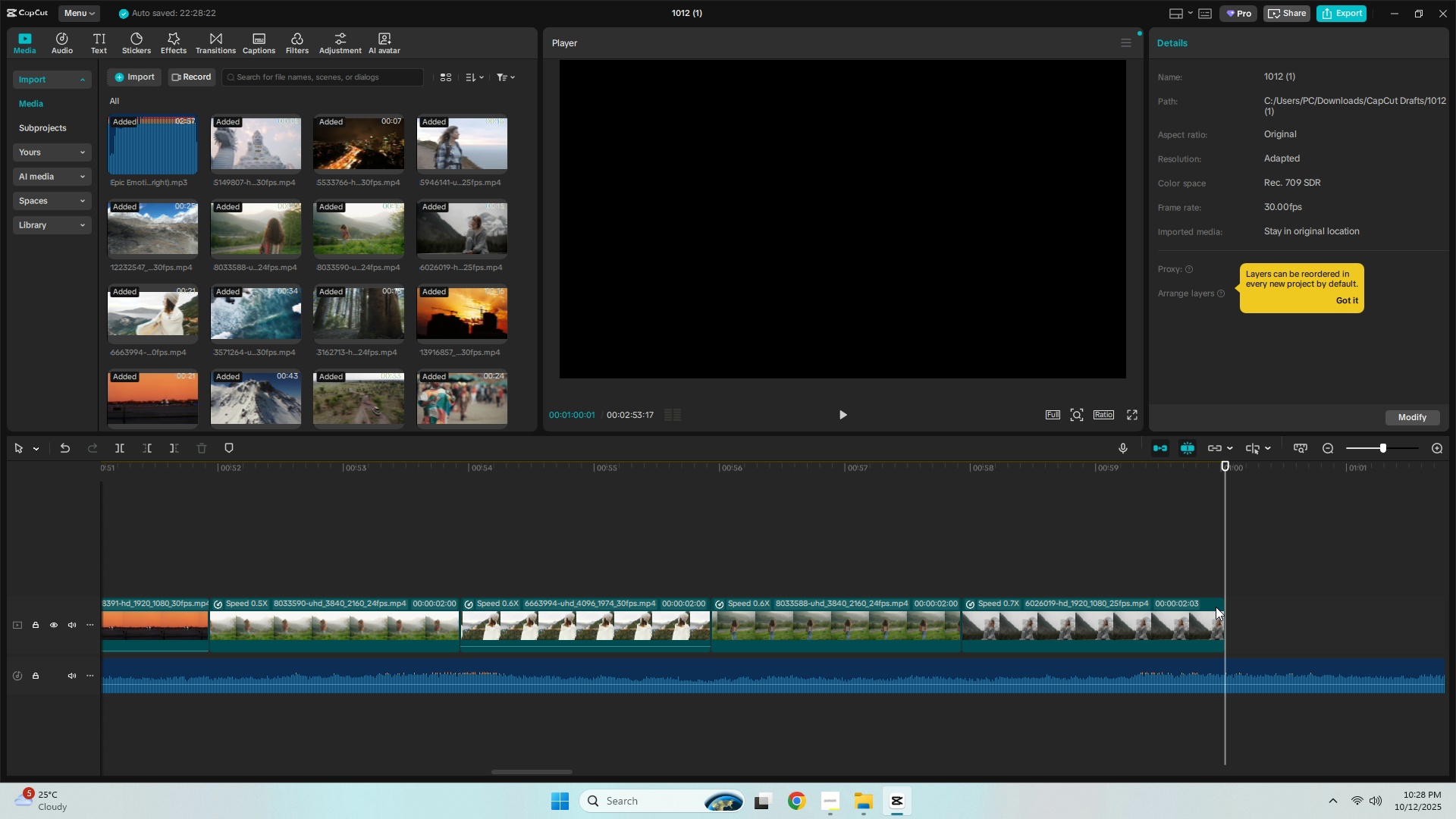 
key(Space)
 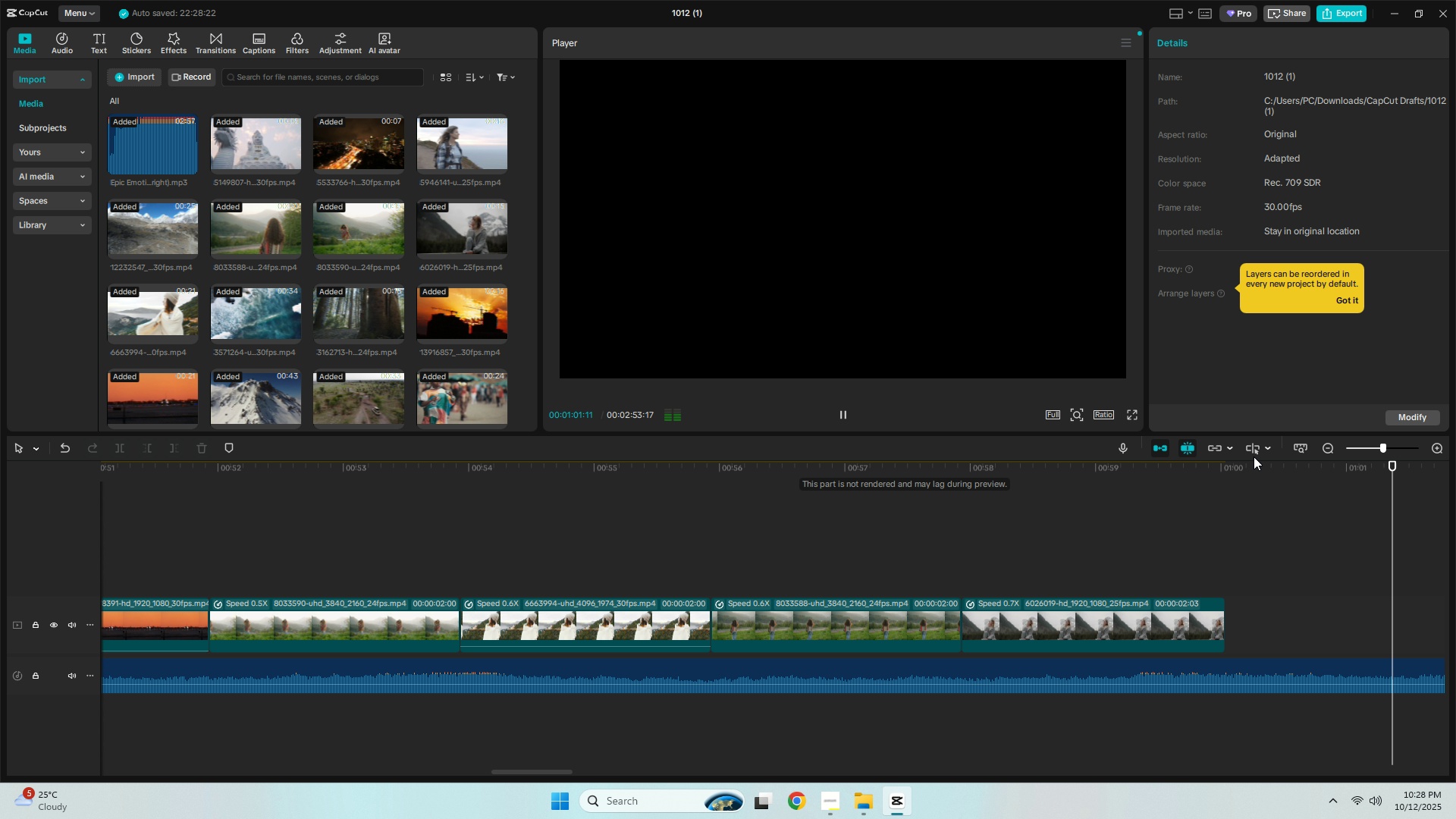 
left_click_drag(start_coordinate=[1370, 448], to_coordinate=[1357, 451])
 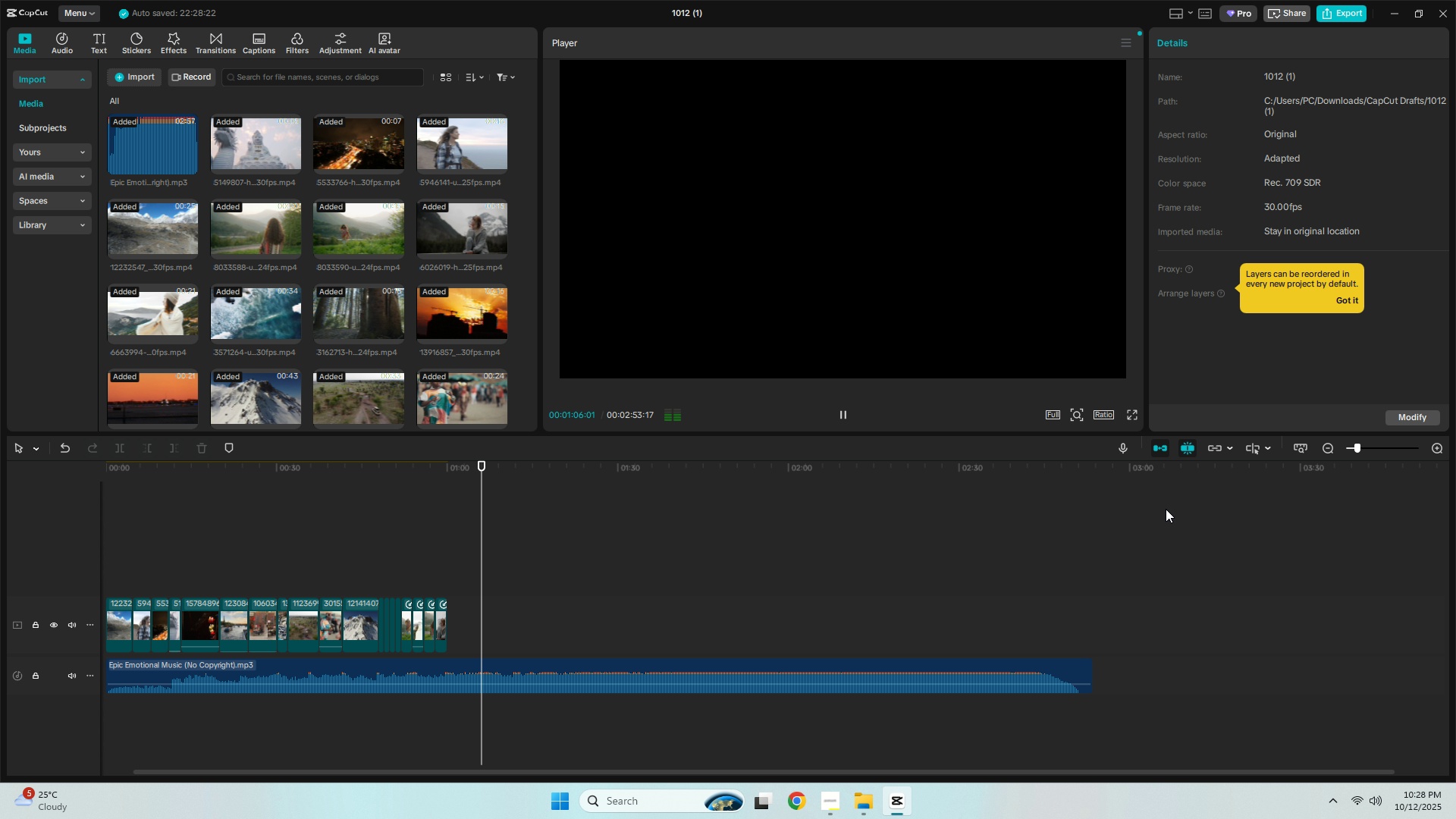 
left_click([660, 482])
 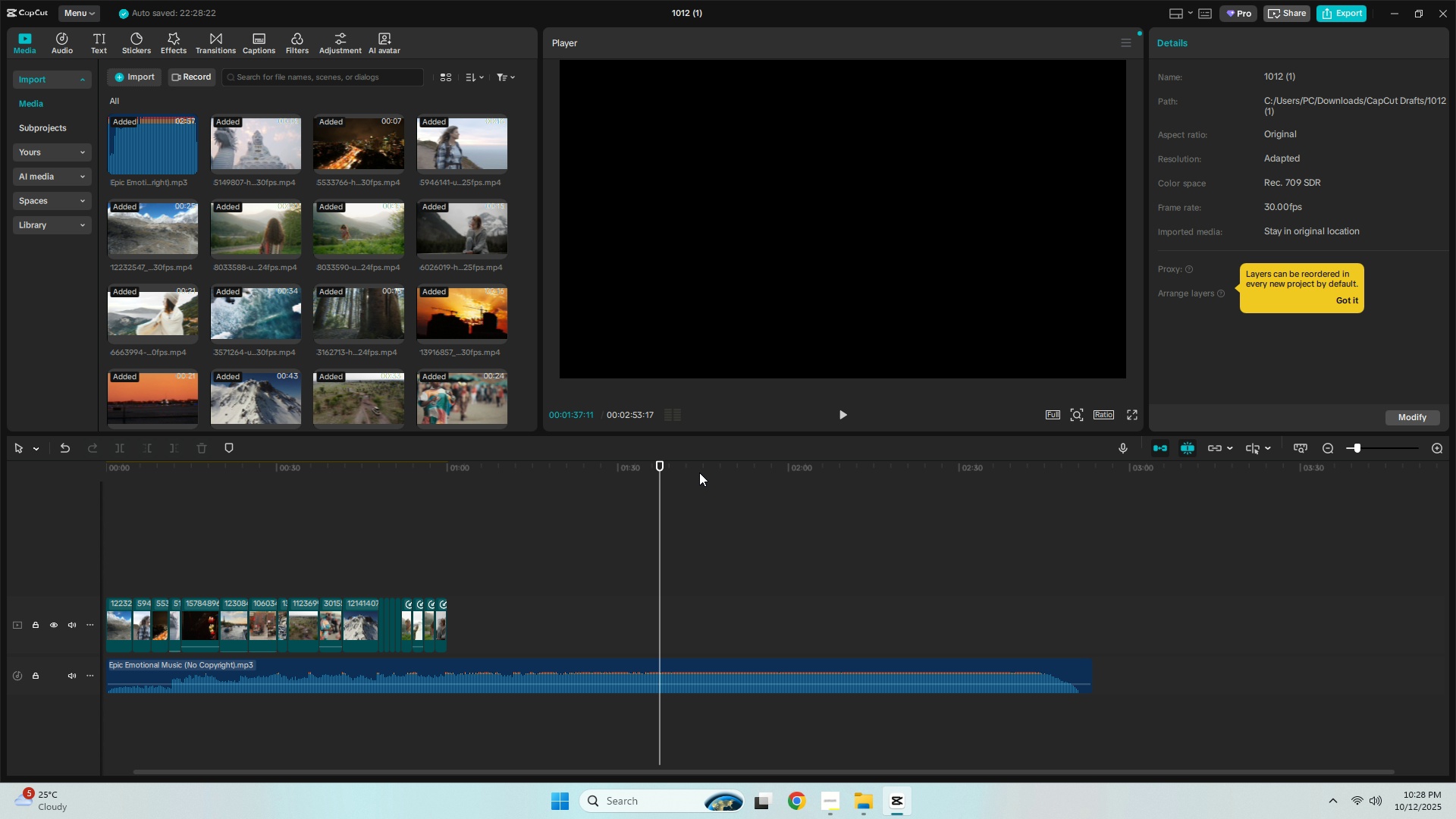 
key(Space)
 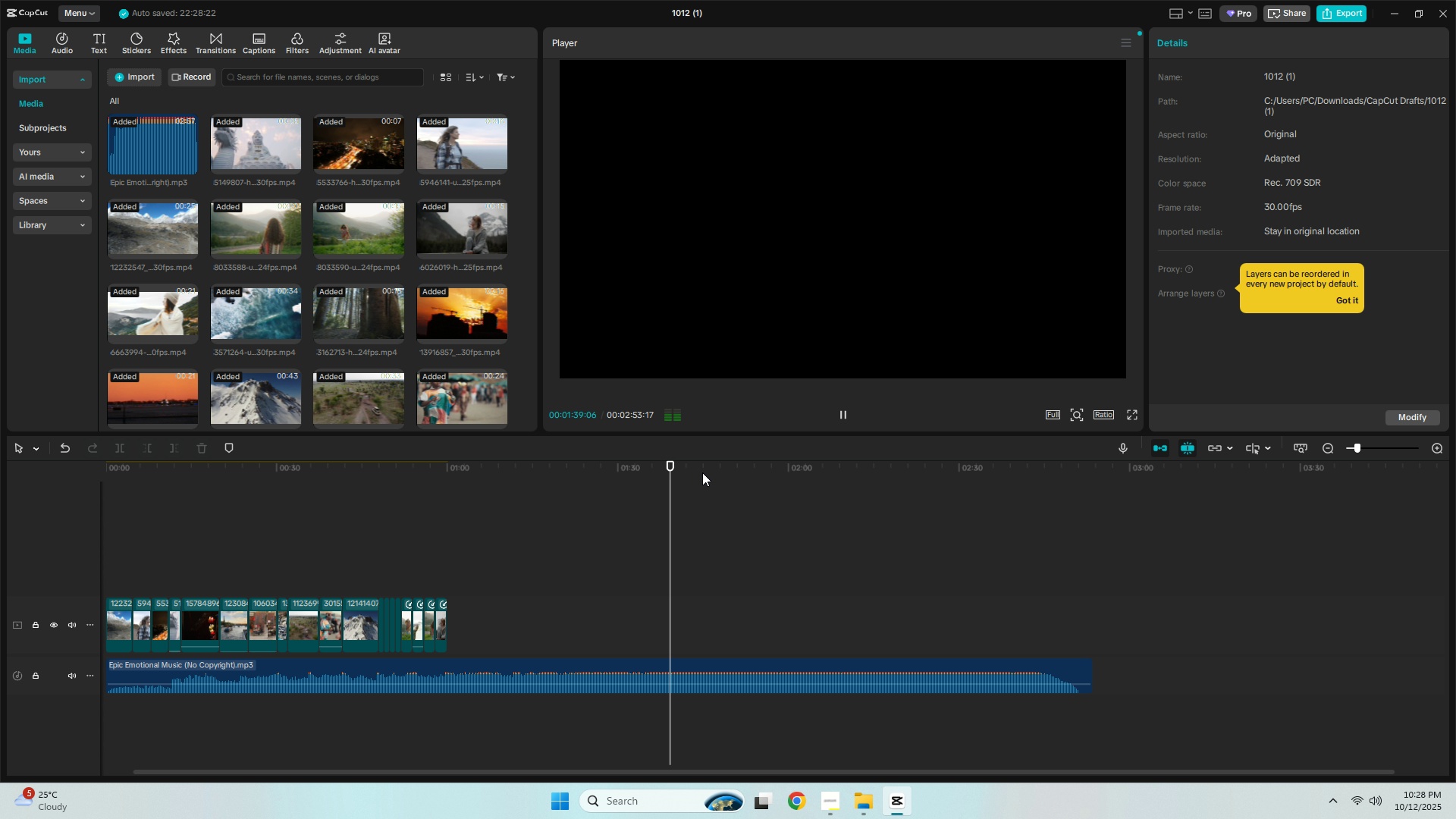 
left_click([644, 469])
 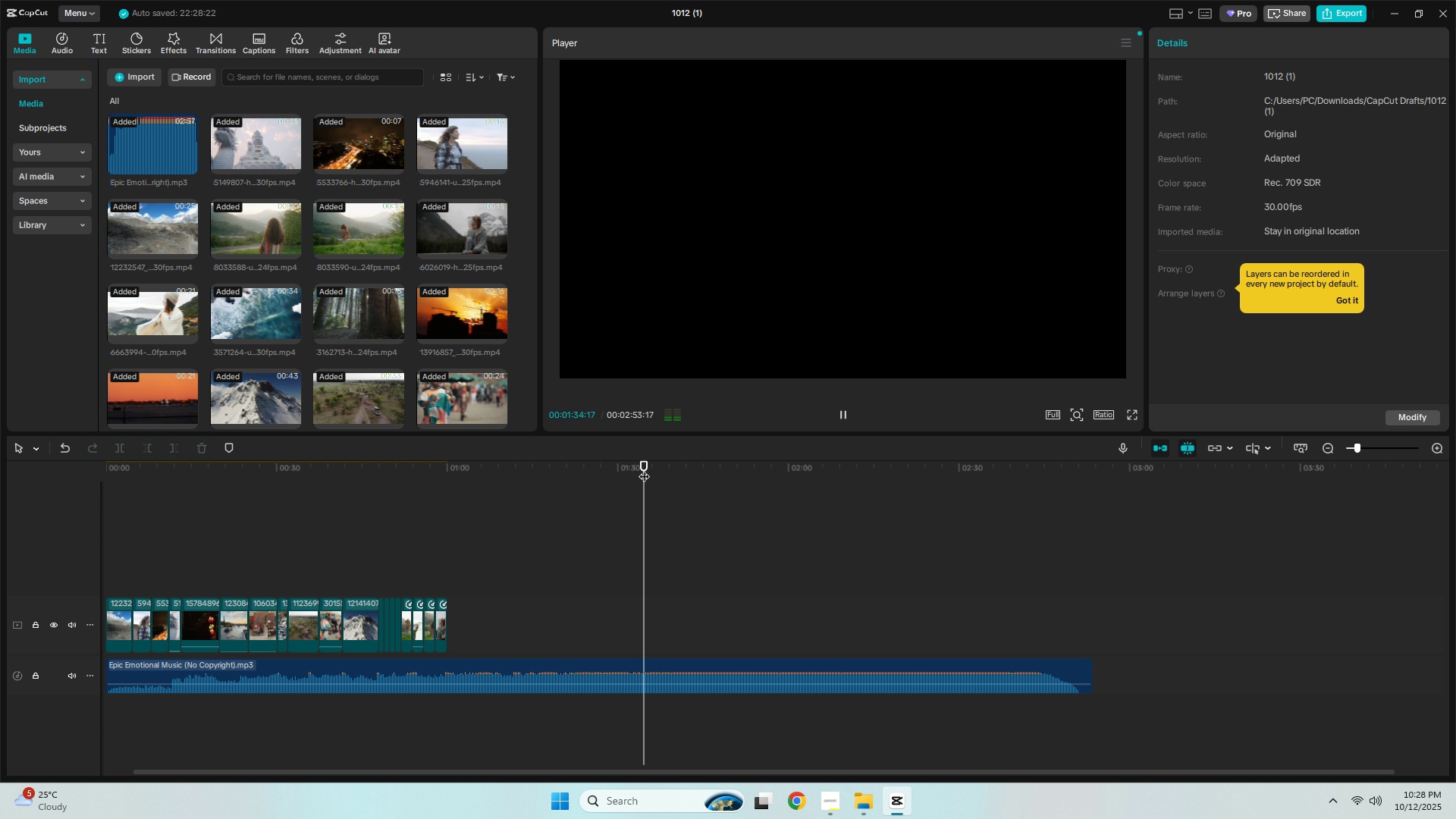 
key(Space)
 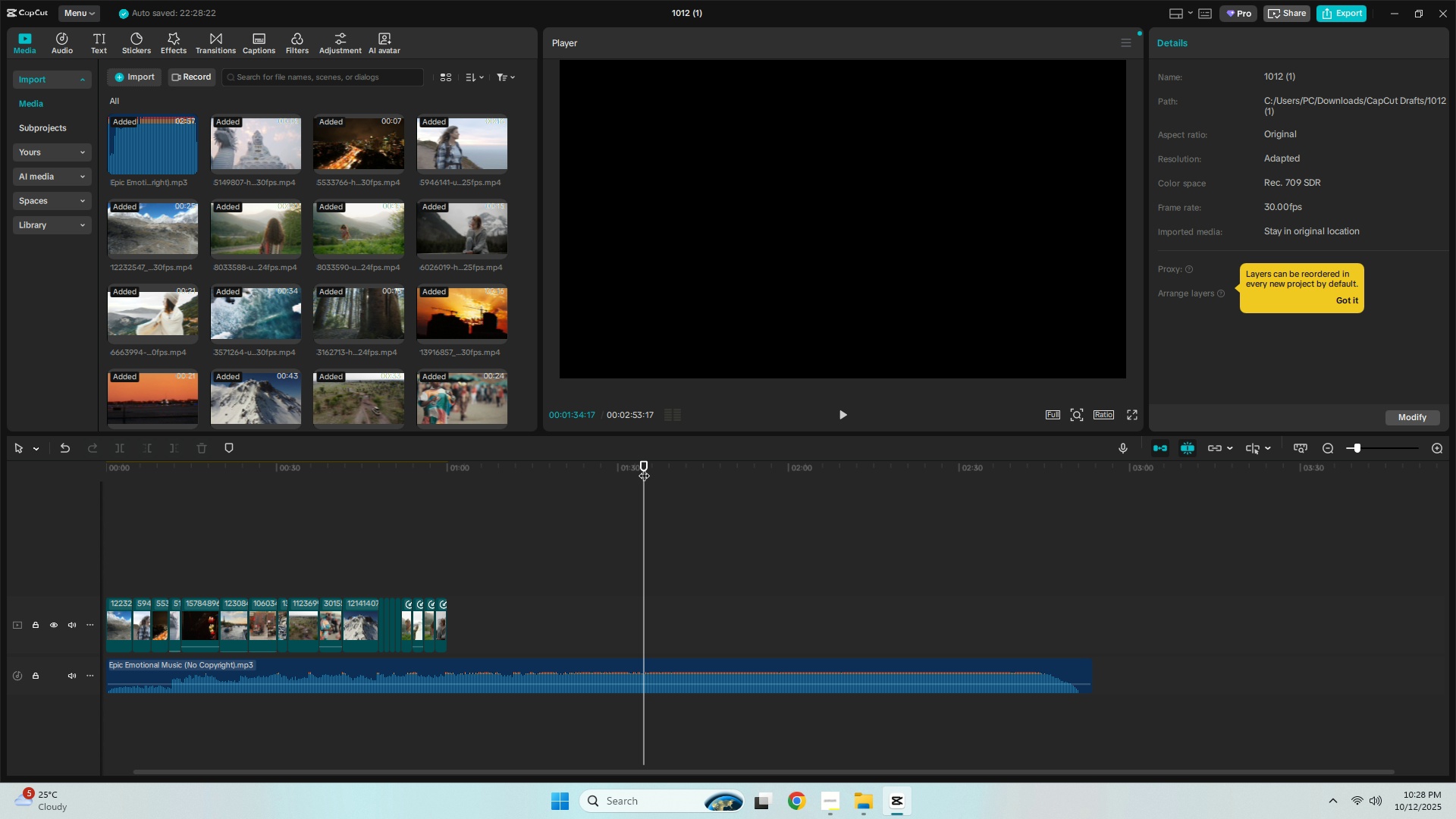 
key(Space)
 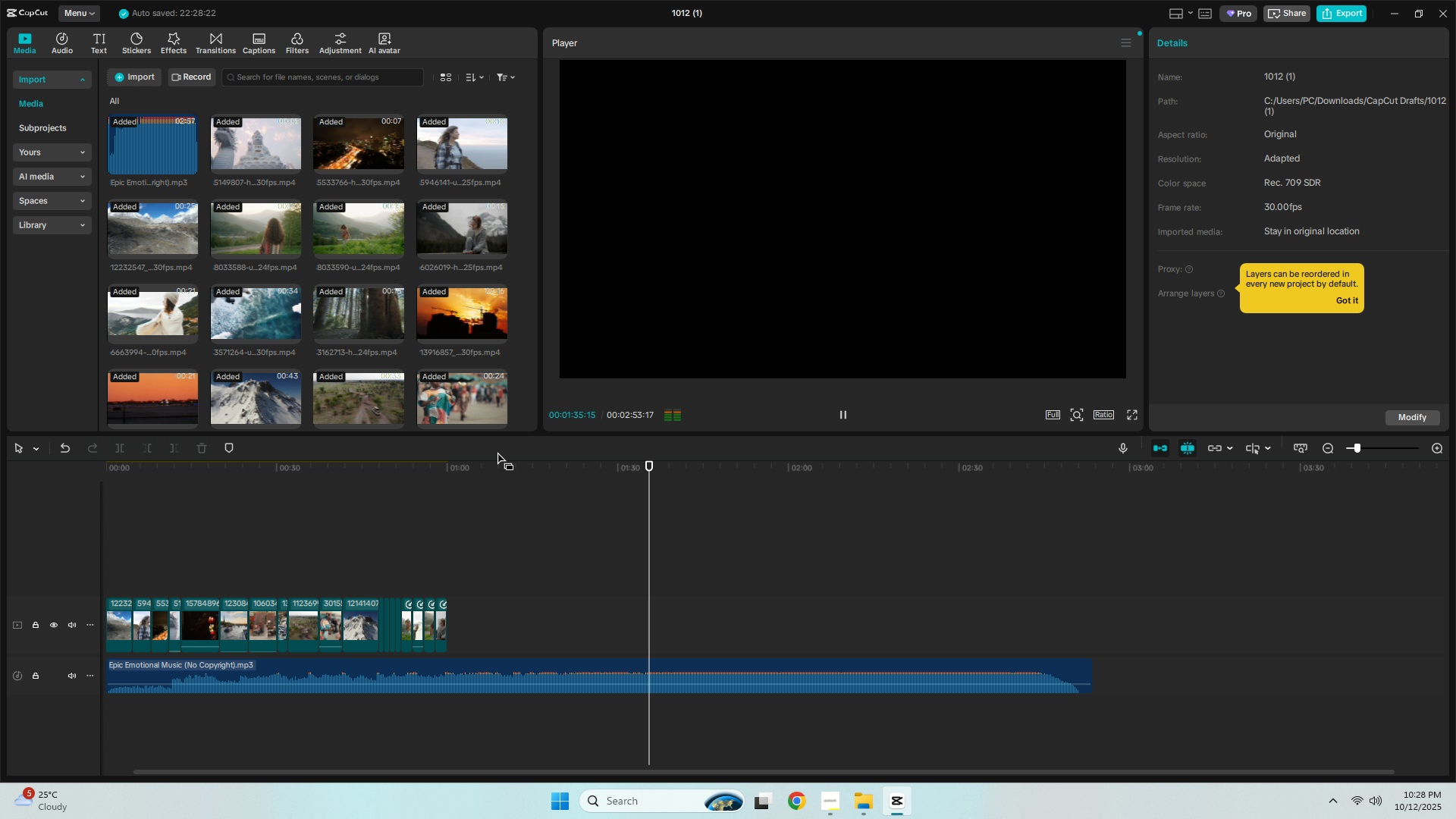 
double_click([488, 464])
 